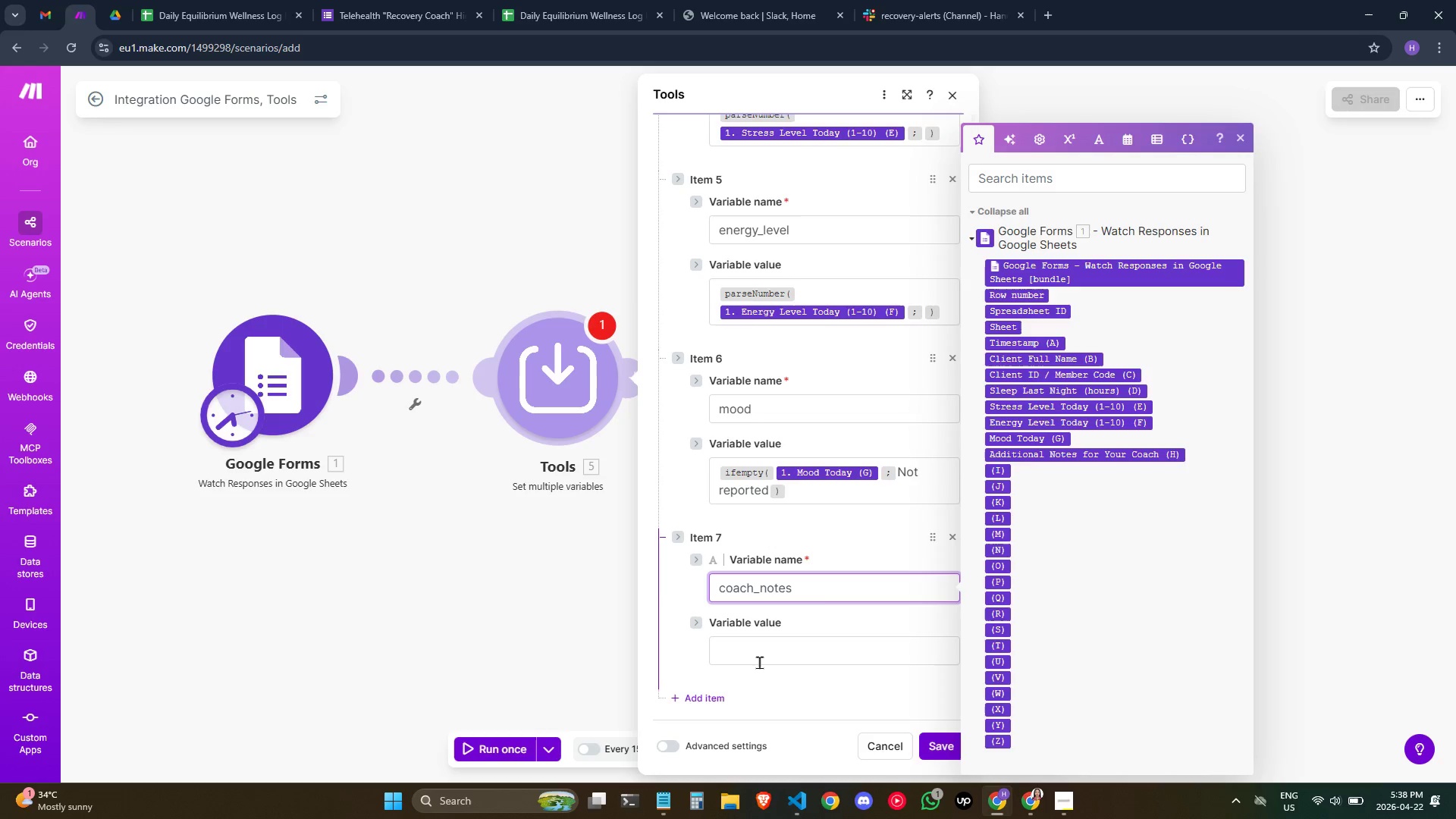 
left_click([767, 653])
 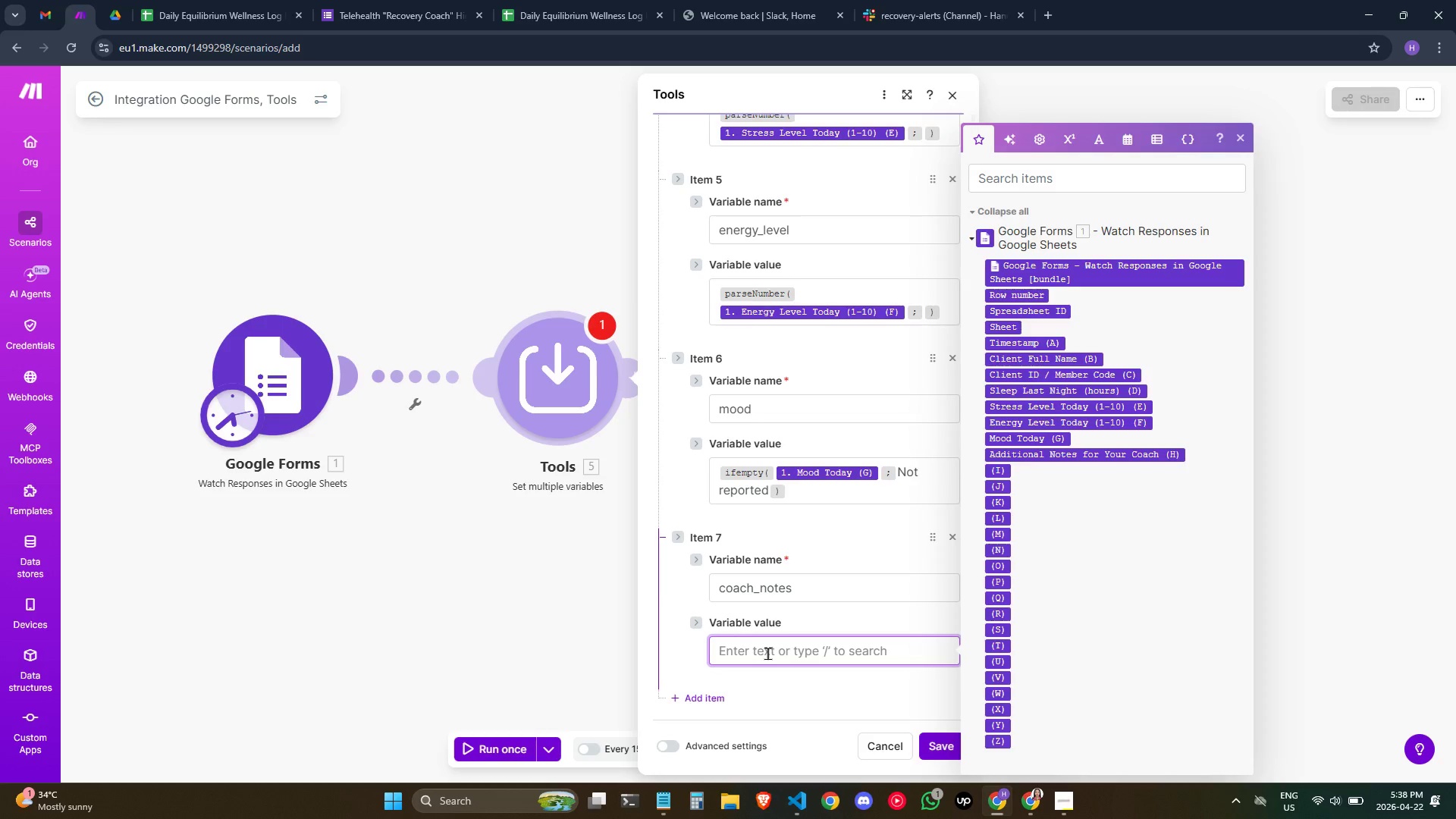 
type(/if)
 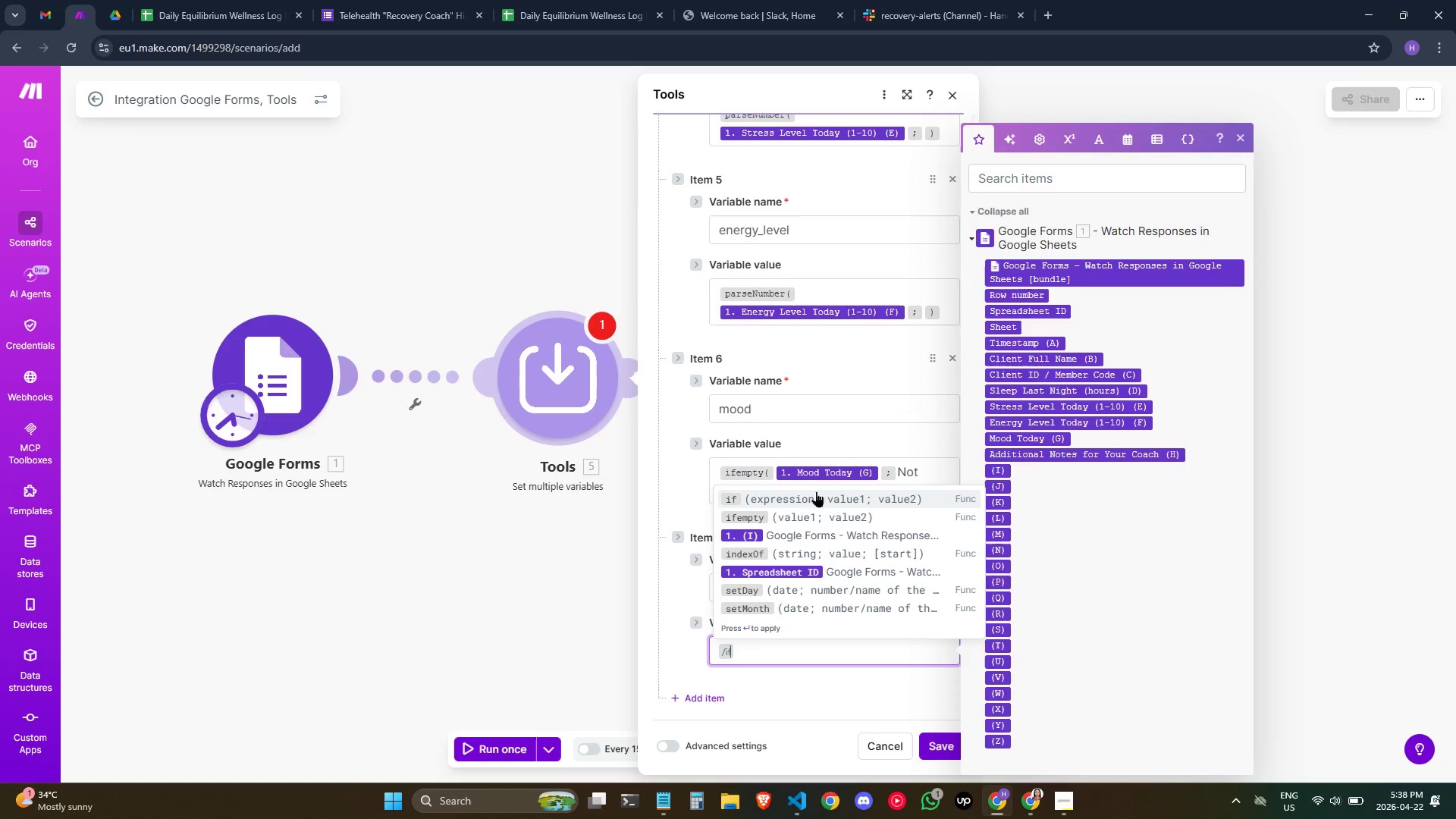 
left_click([800, 513])
 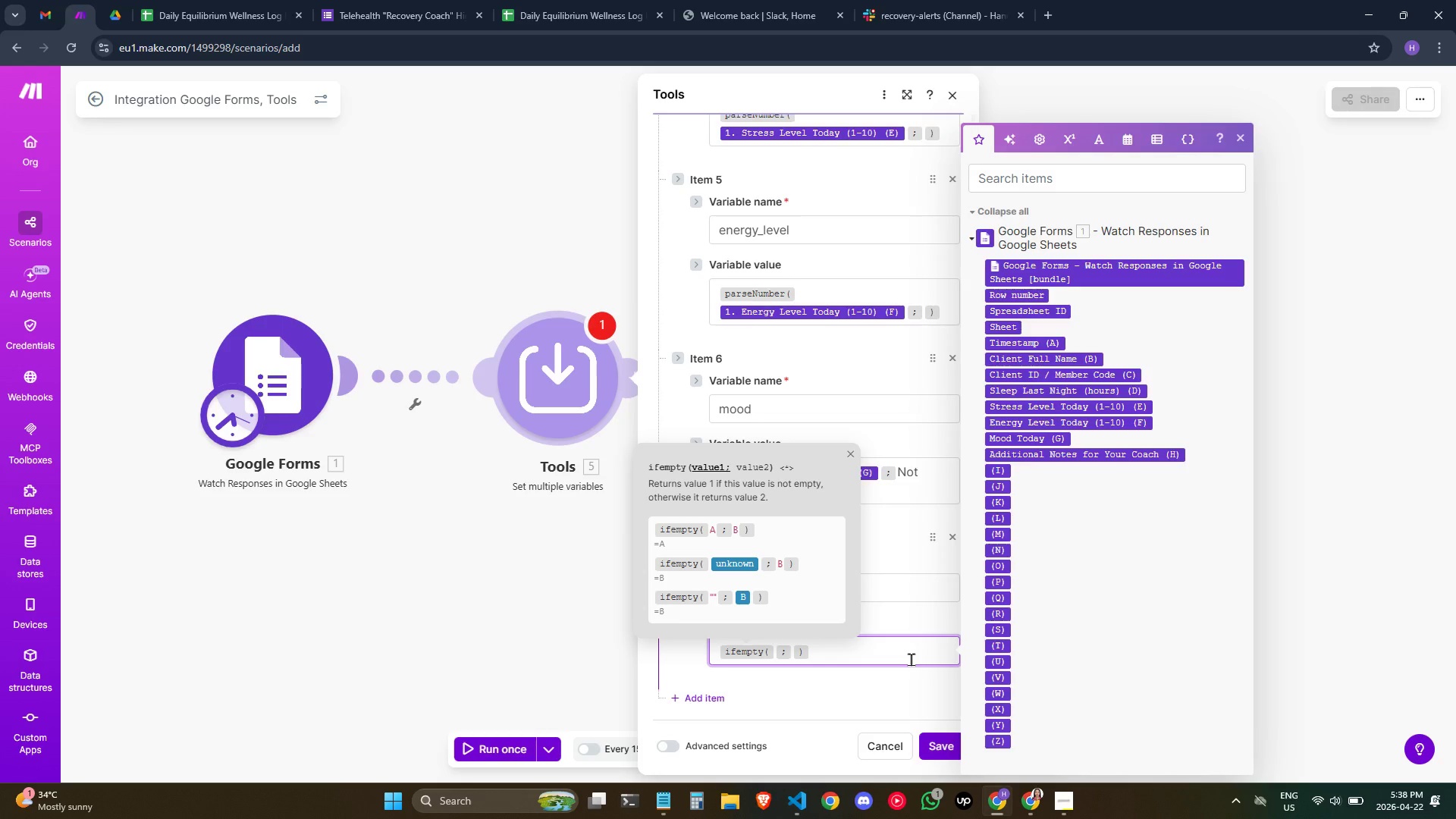 
type(/r)
key(Backspace)
type(tr)
 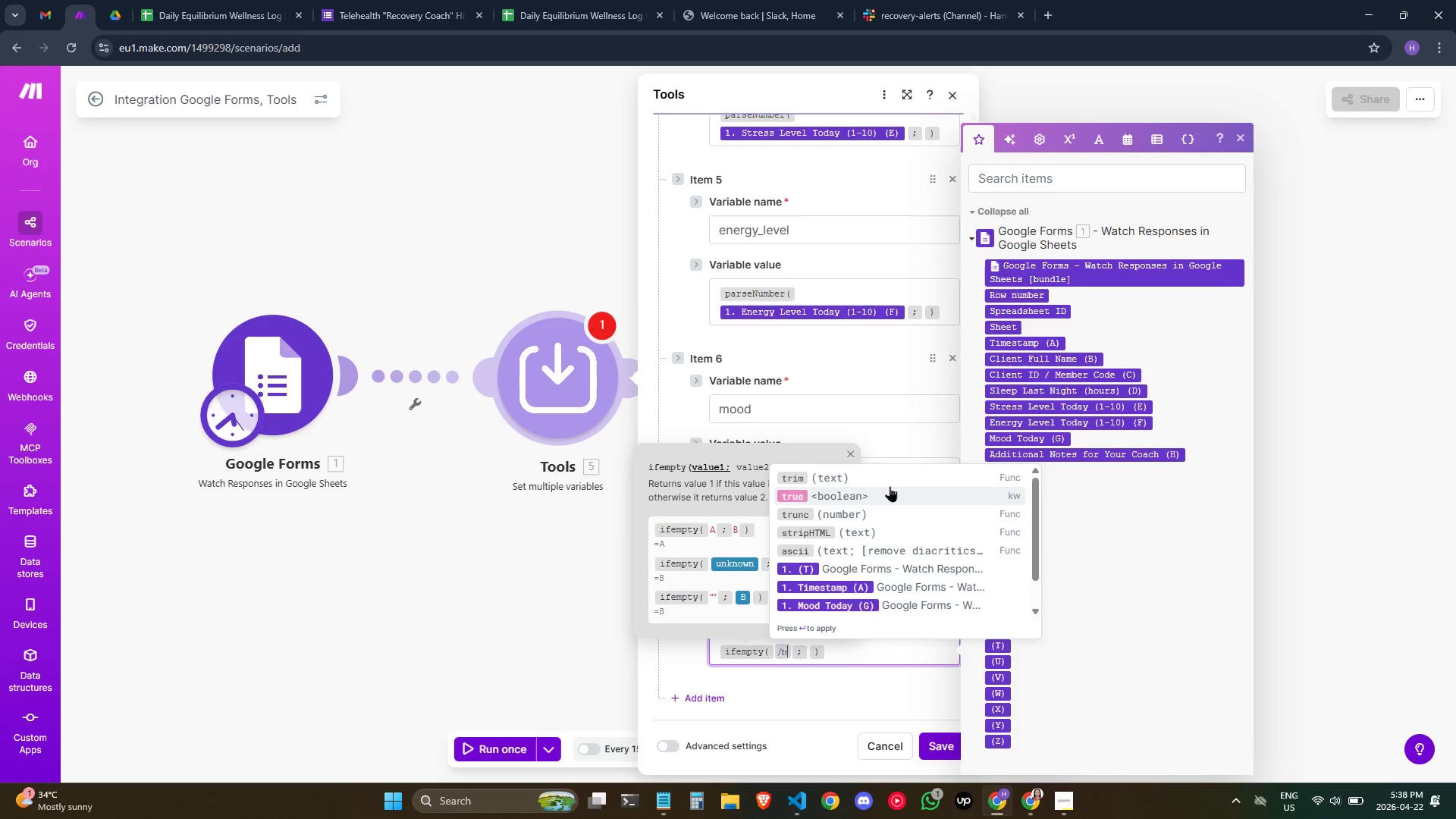 
left_click([900, 472])
 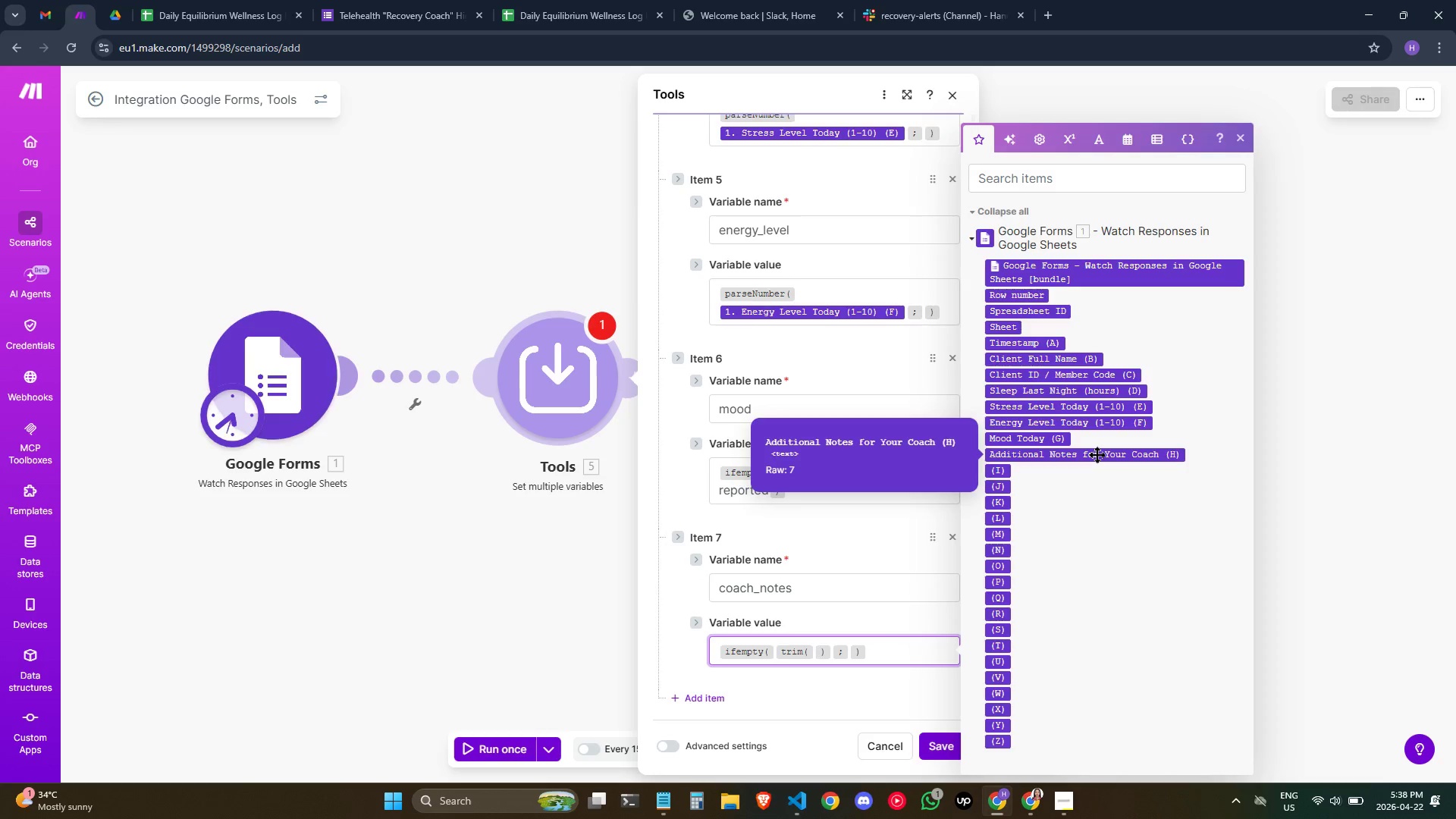 
wait(13.06)
 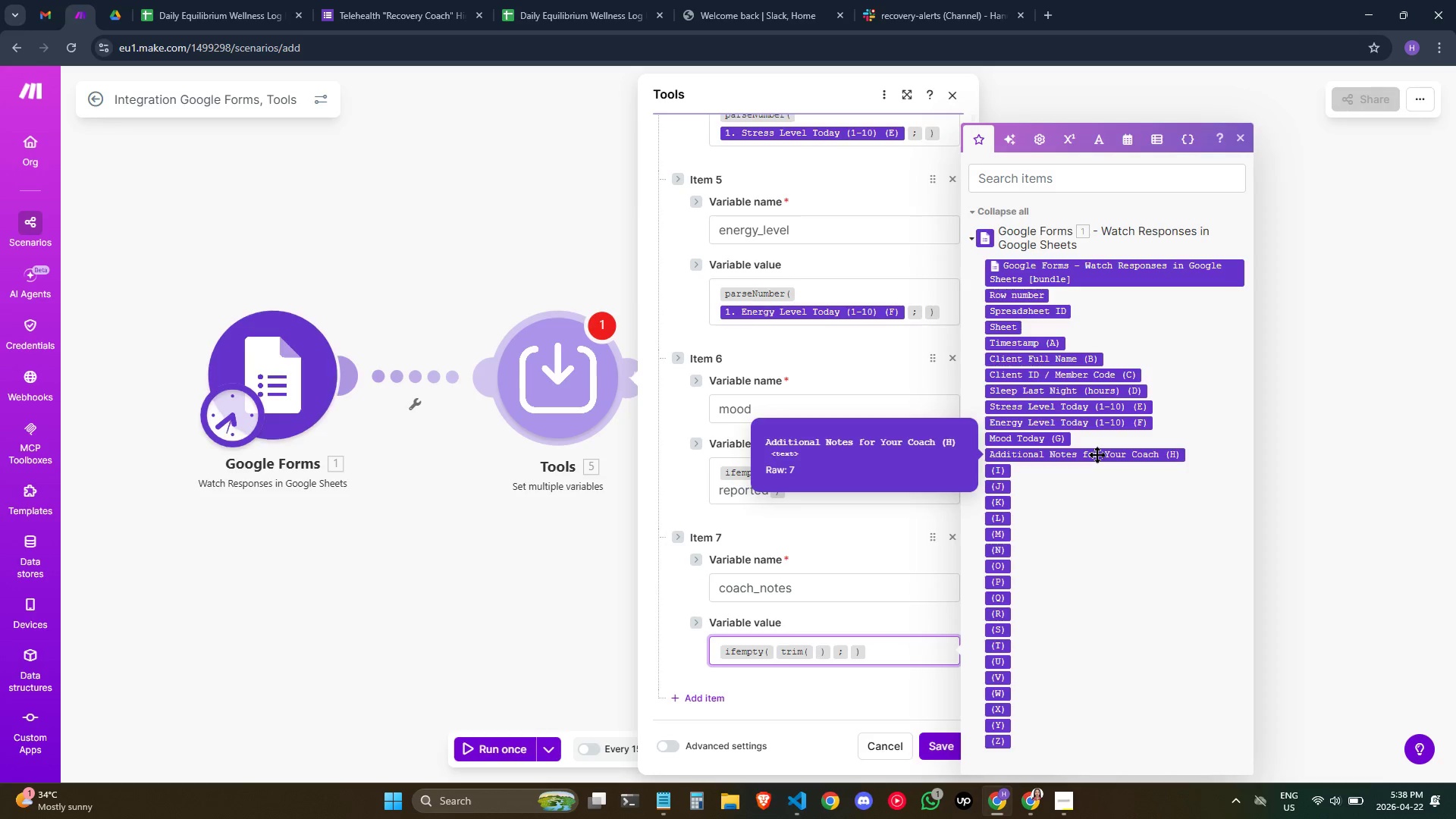 
left_click([1097, 454])
 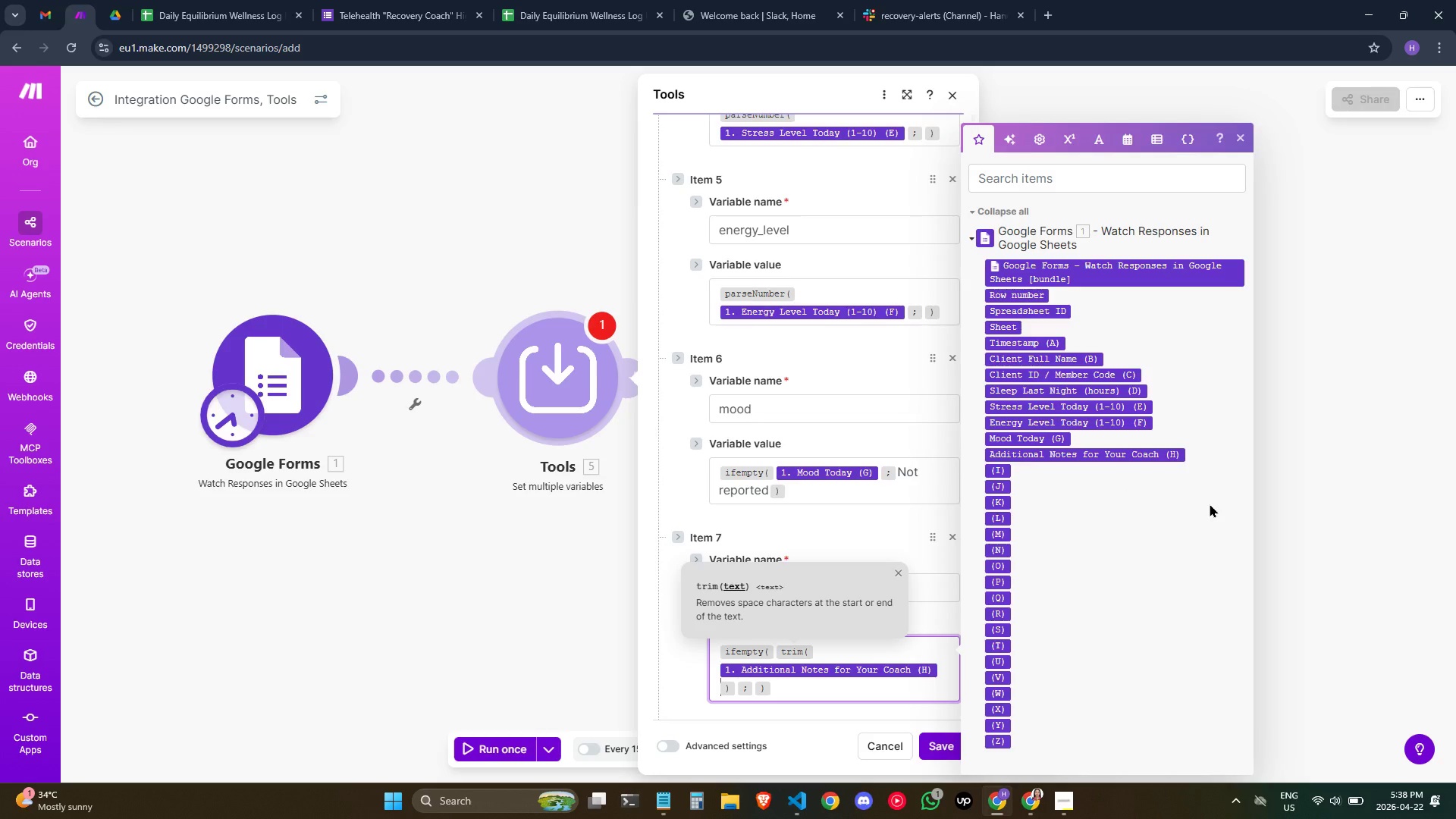 
key(ArrowRight)
 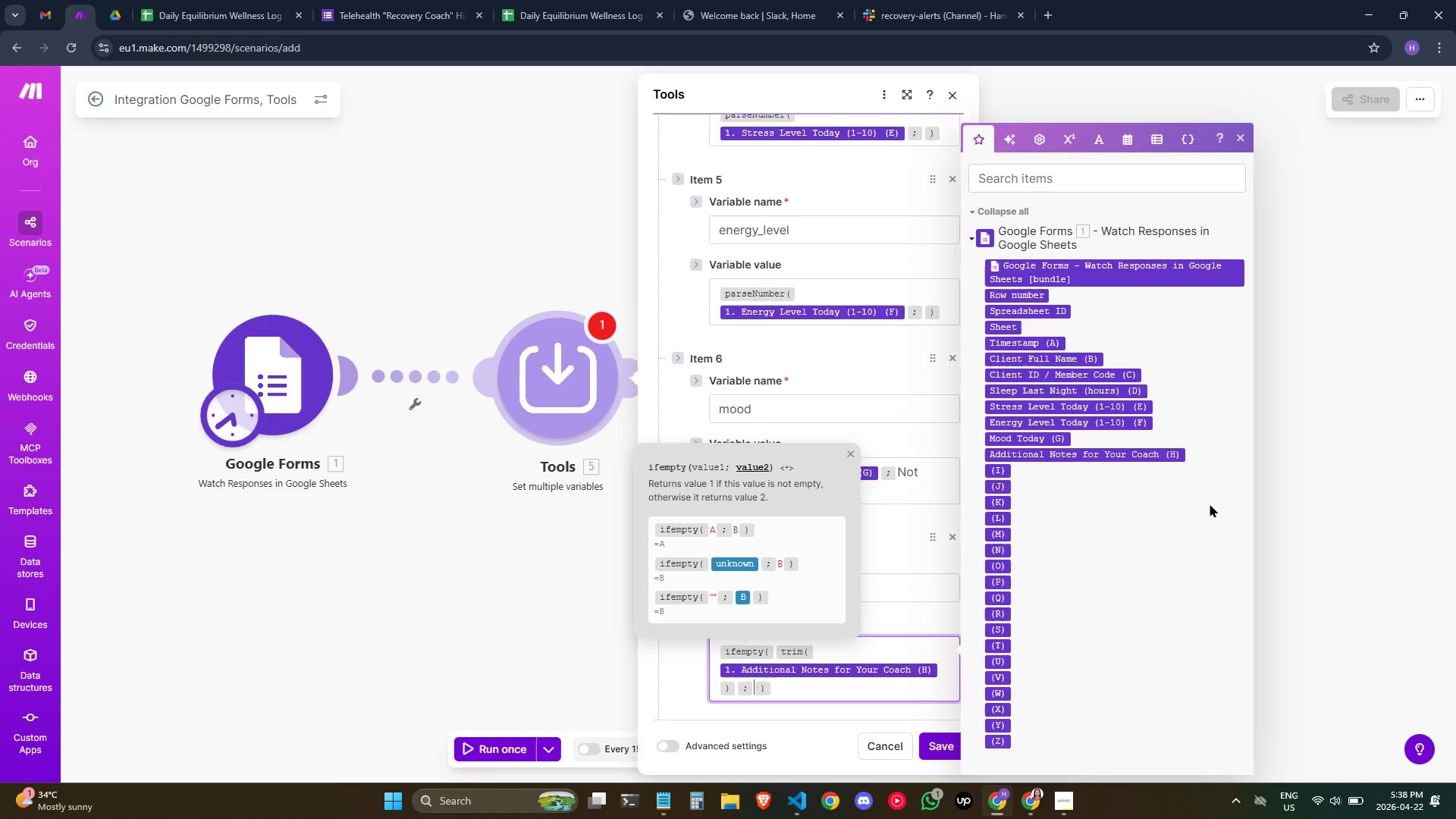 
key(ArrowRight)
 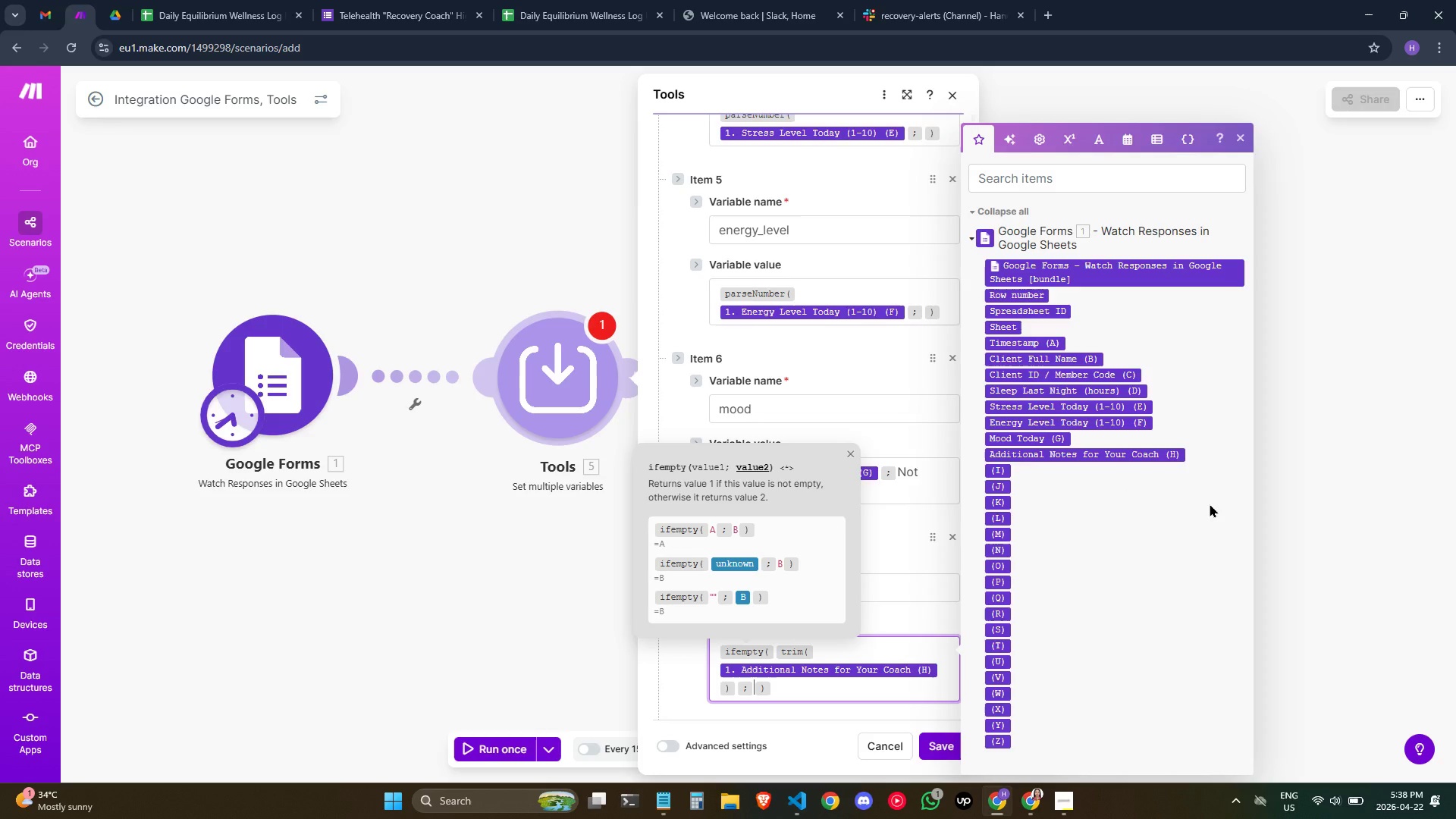 
key(CapsLock)
 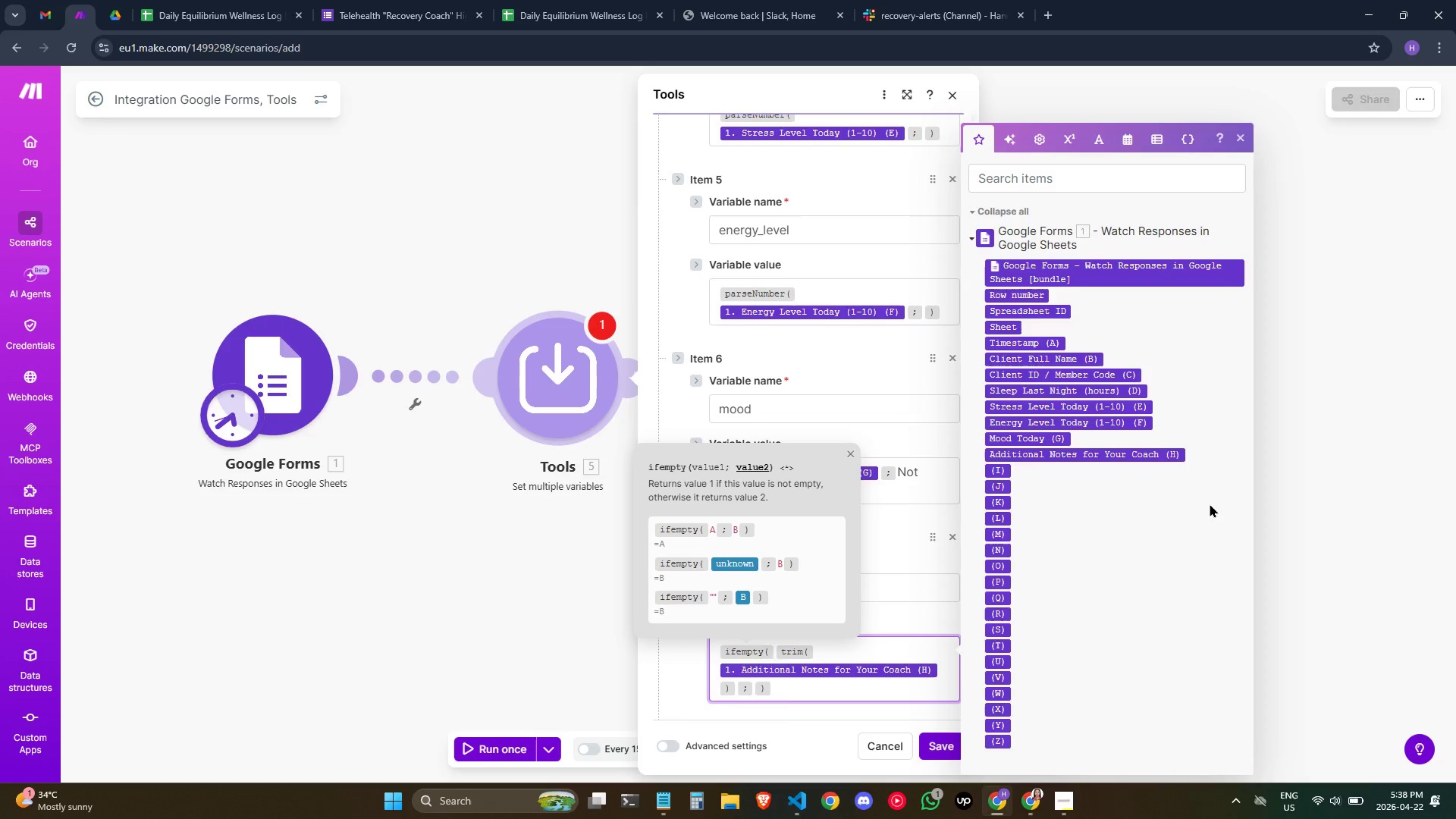 
key(N)
 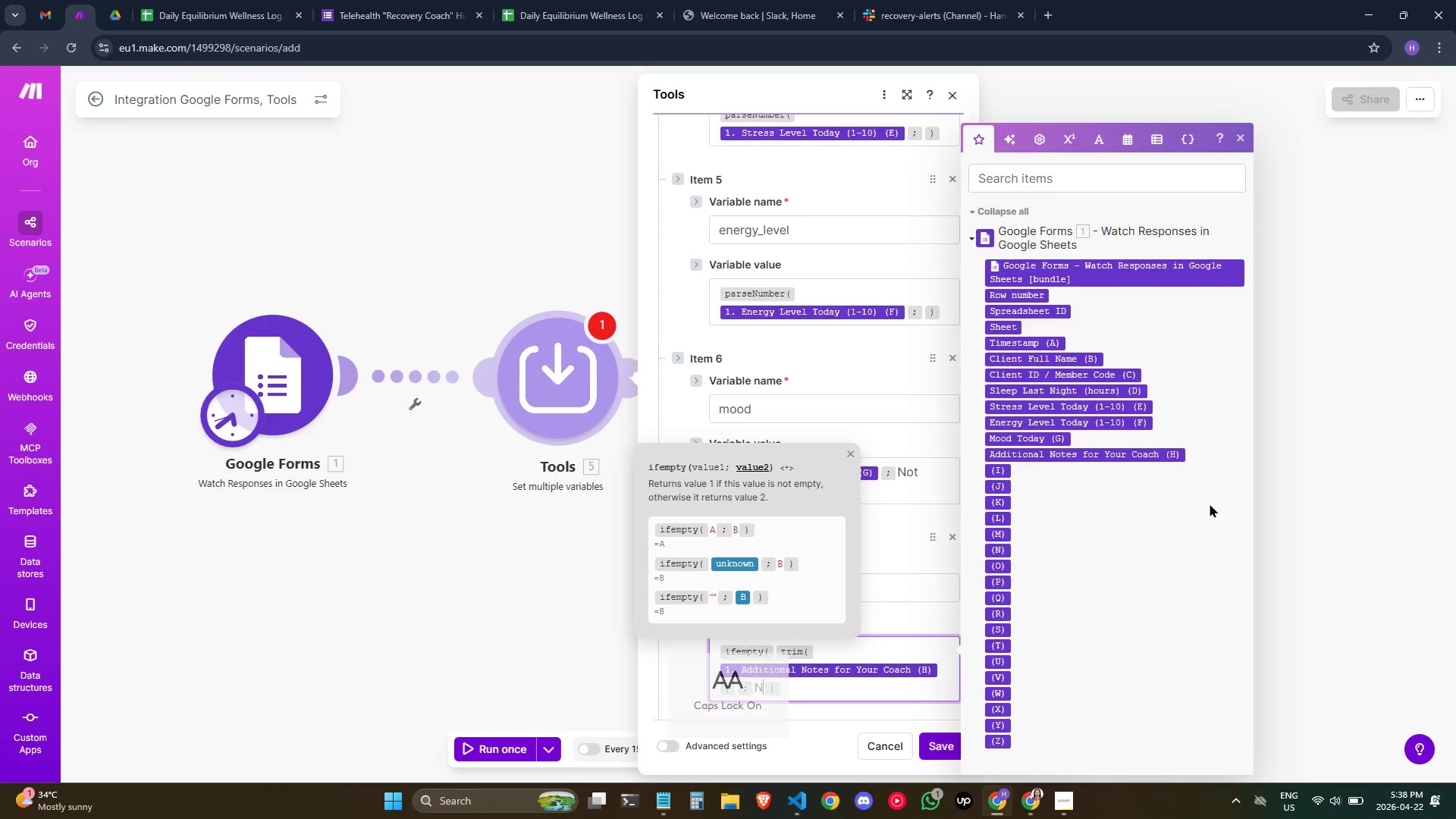 
key(CapsLock)
 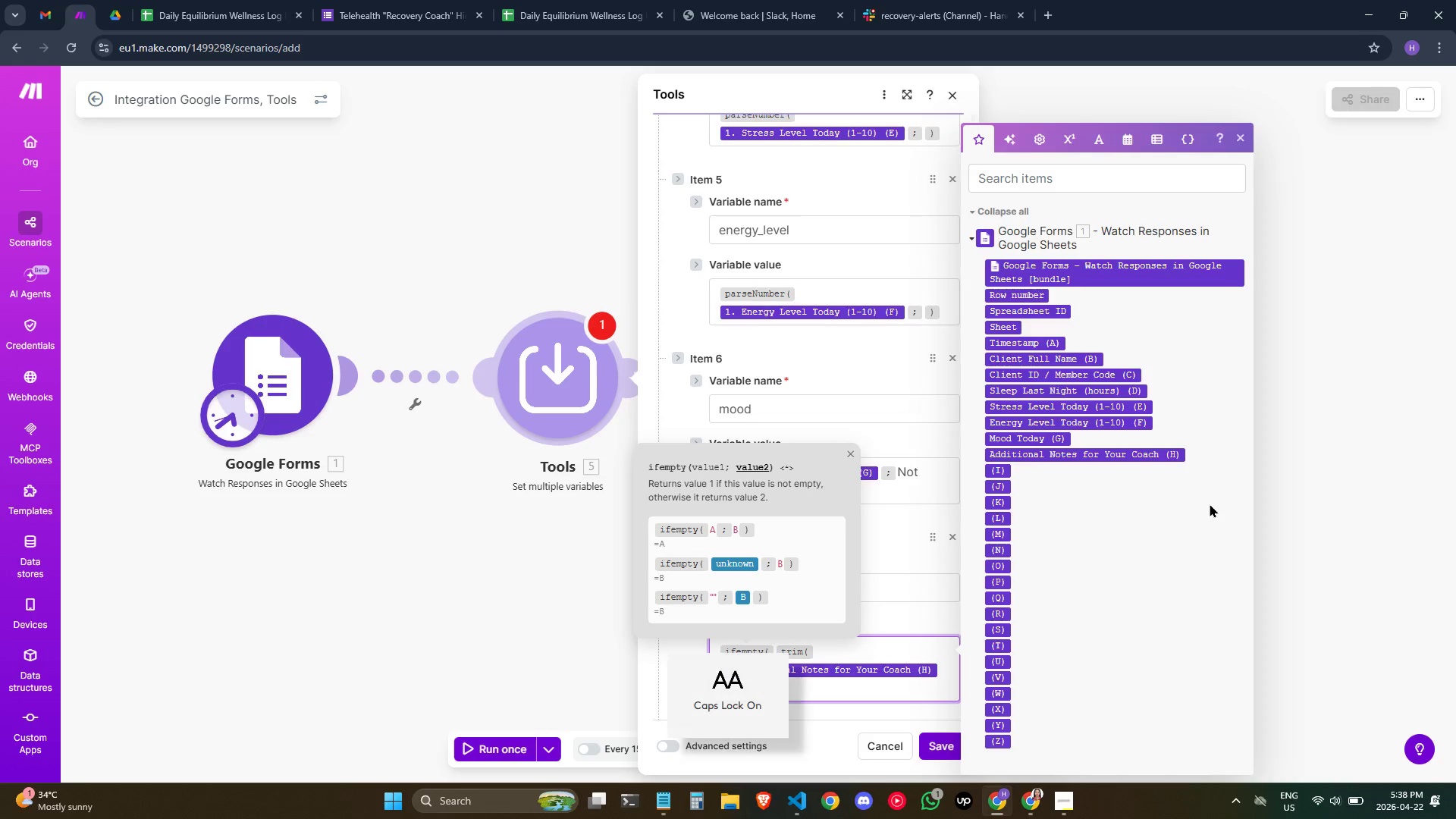 
key(O)
 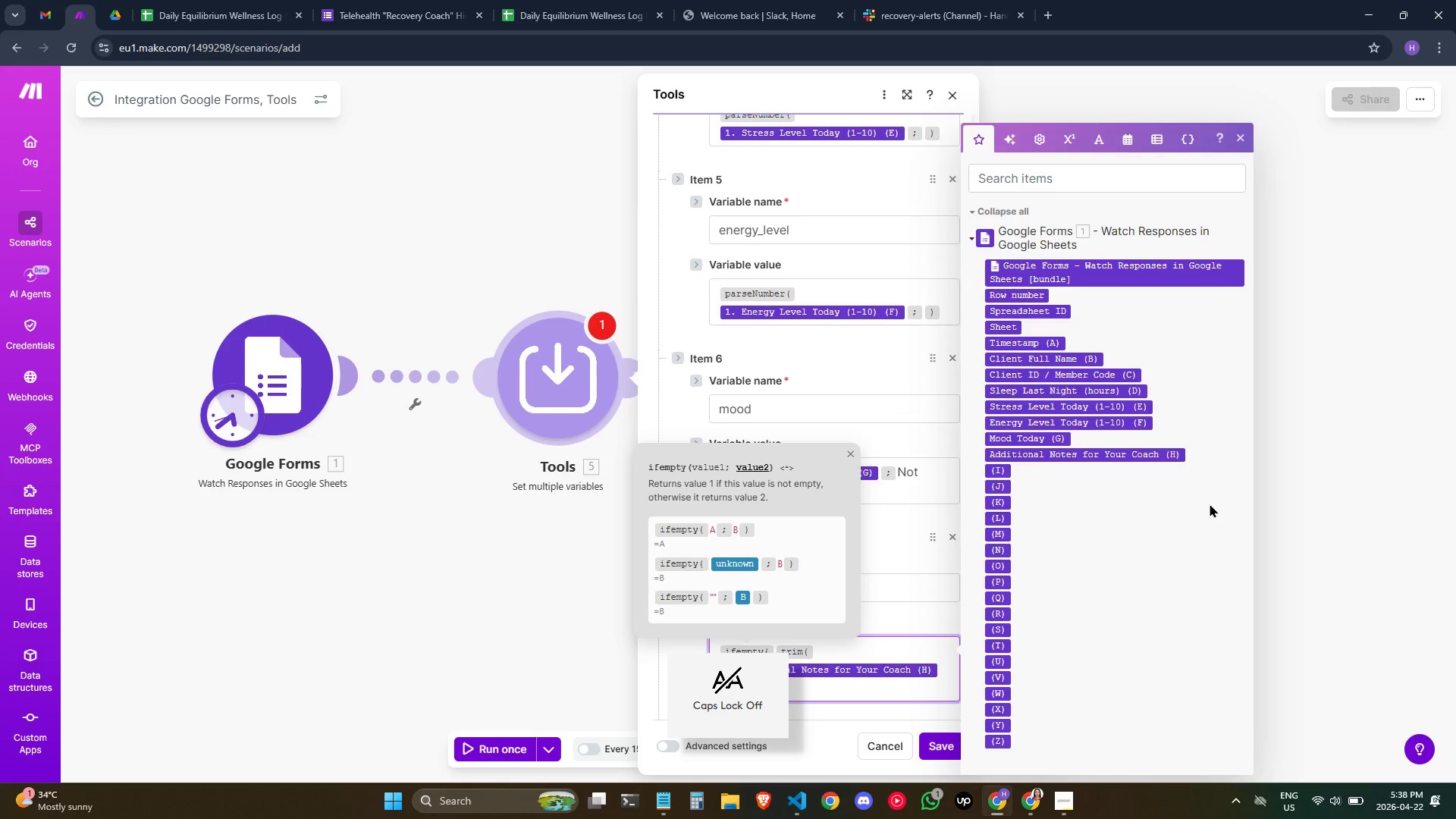 
key(Space)
 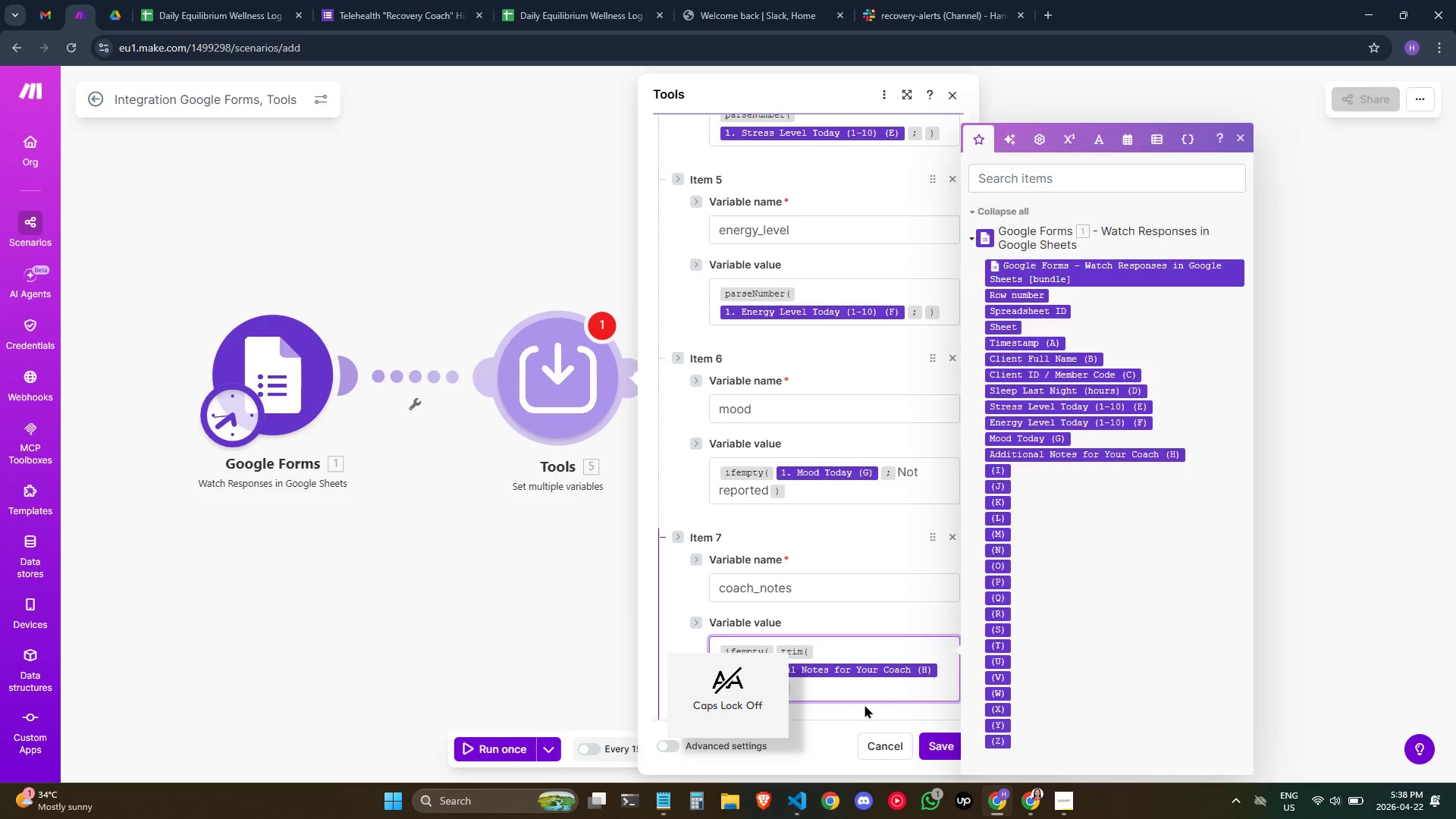 
left_click([861, 699])
 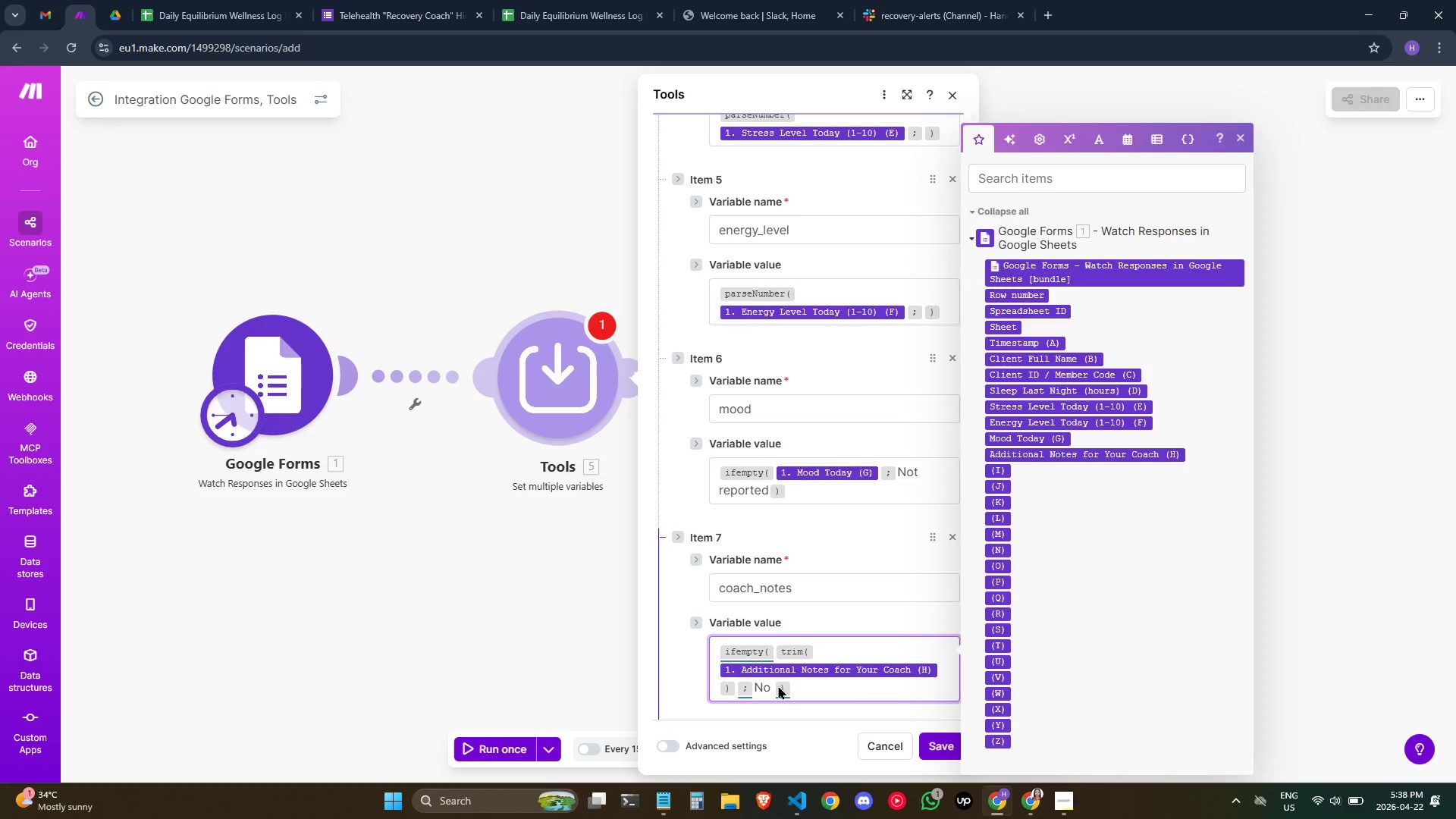 
left_click([773, 686])
 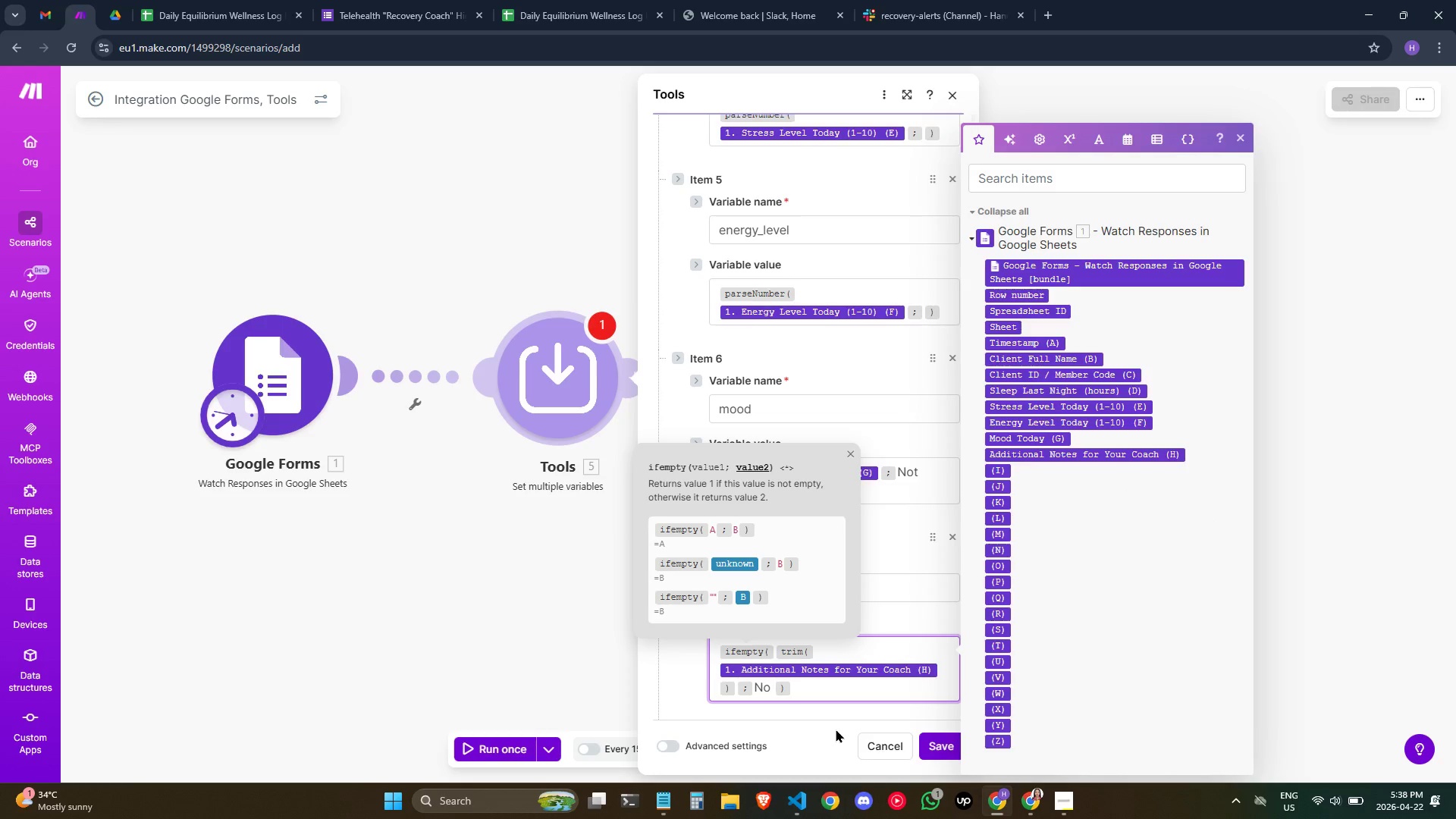 
type(n)
key(Backspace)
key(Backspace)
type( notes submitted)
 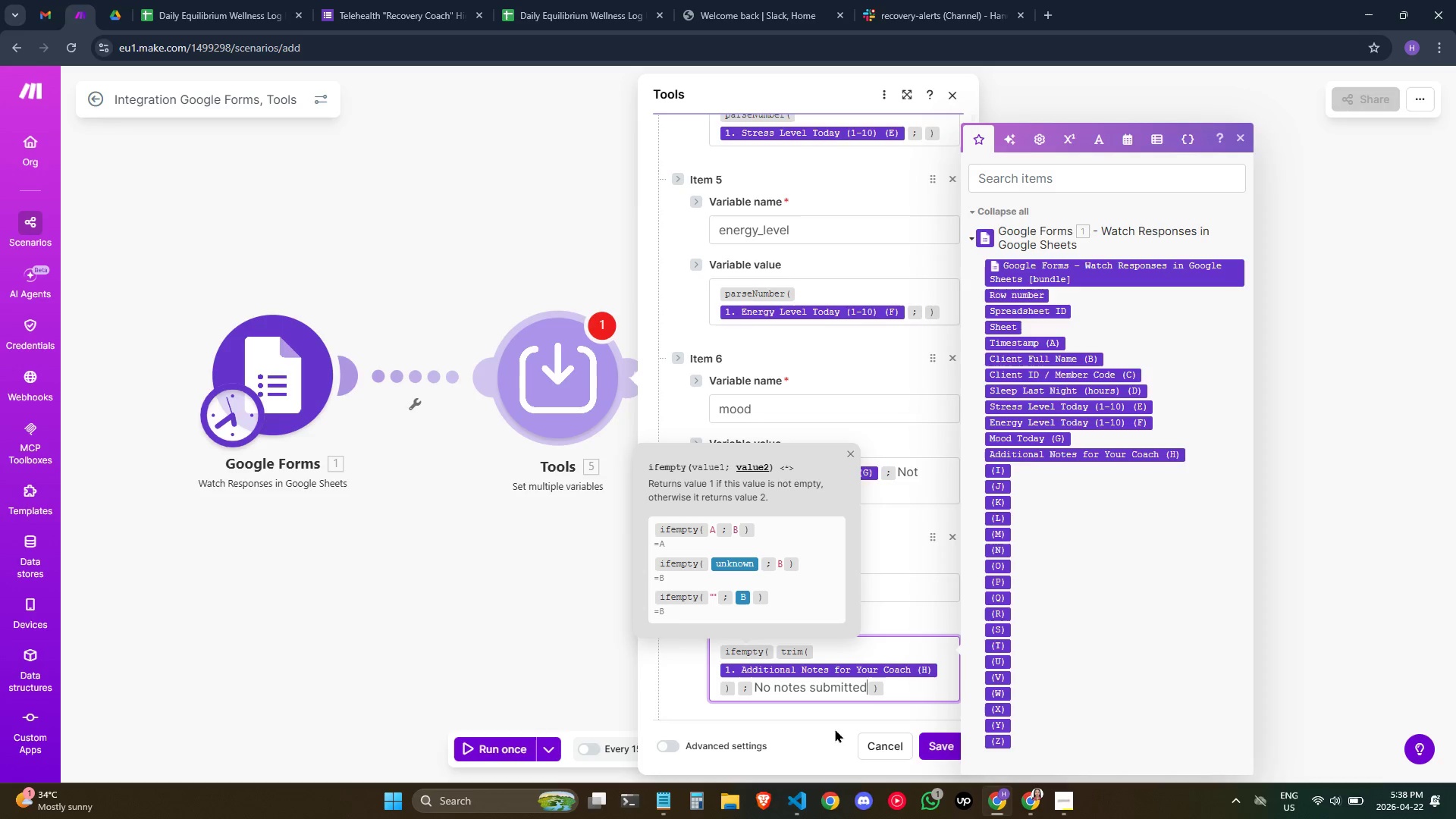 
scroll: coordinate [940, 582], scroll_direction: down, amount: 3.0
 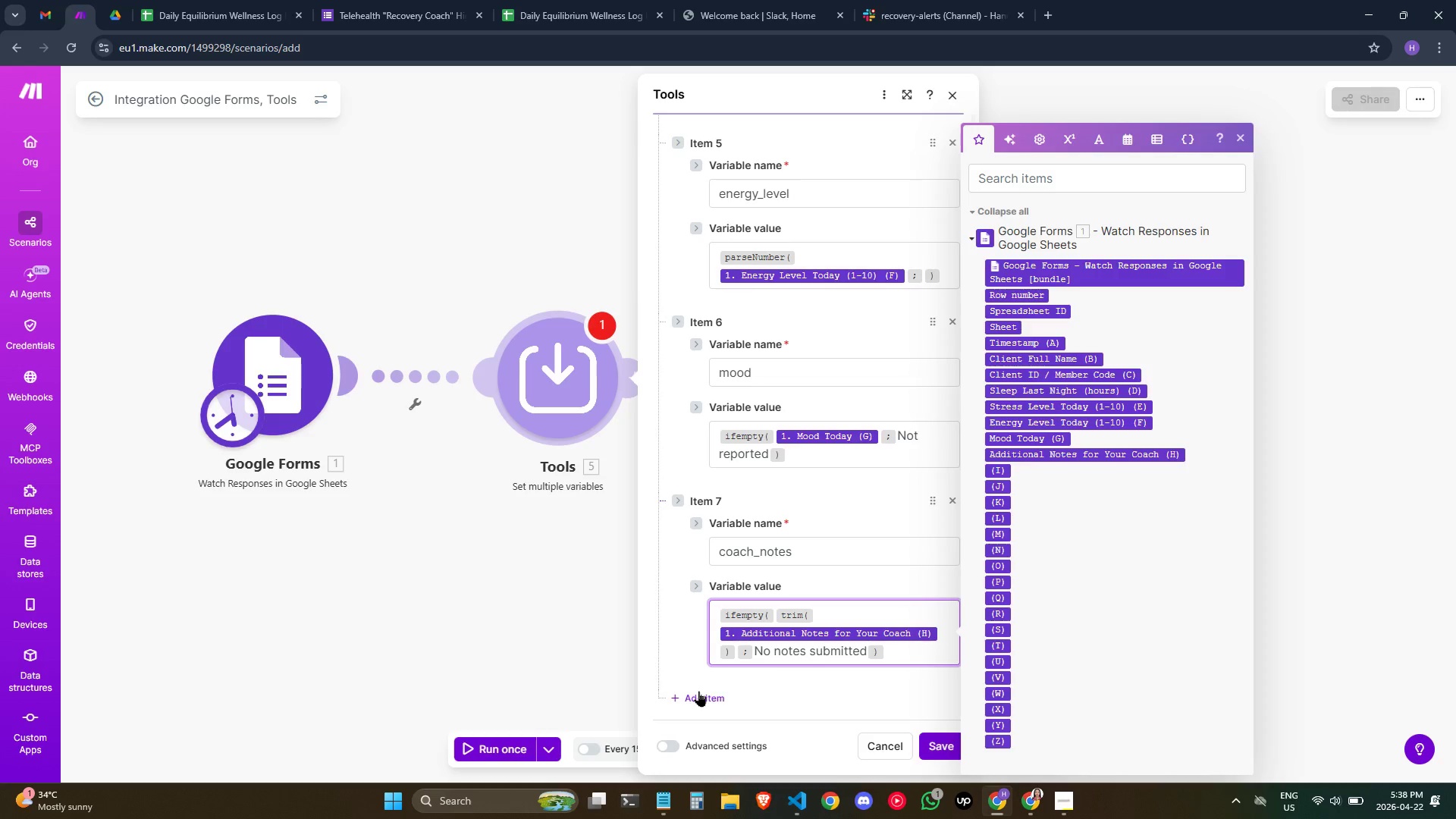 
left_click([698, 691])
 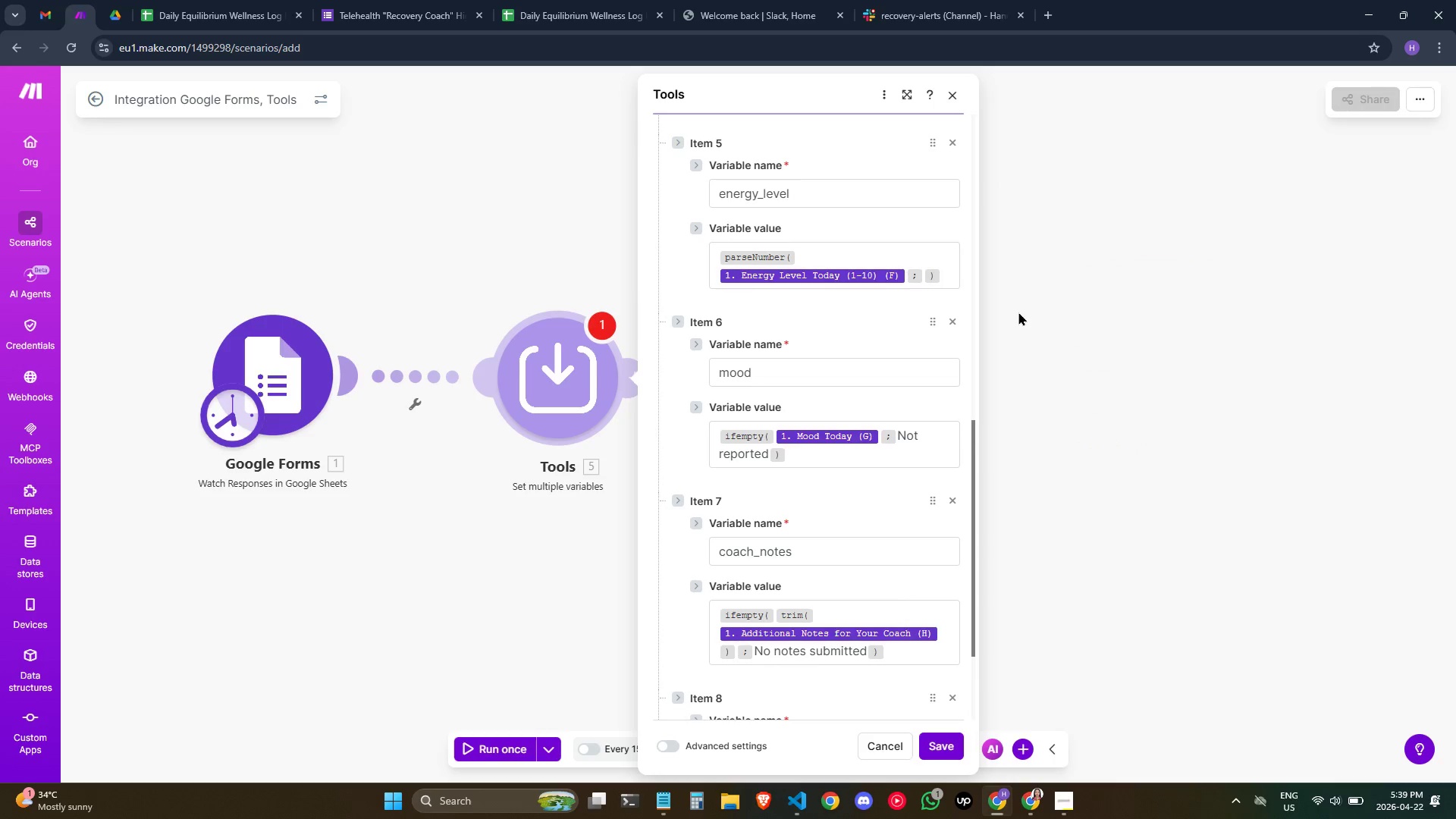 
scroll: coordinate [1009, 336], scroll_direction: down, amount: 2.0
 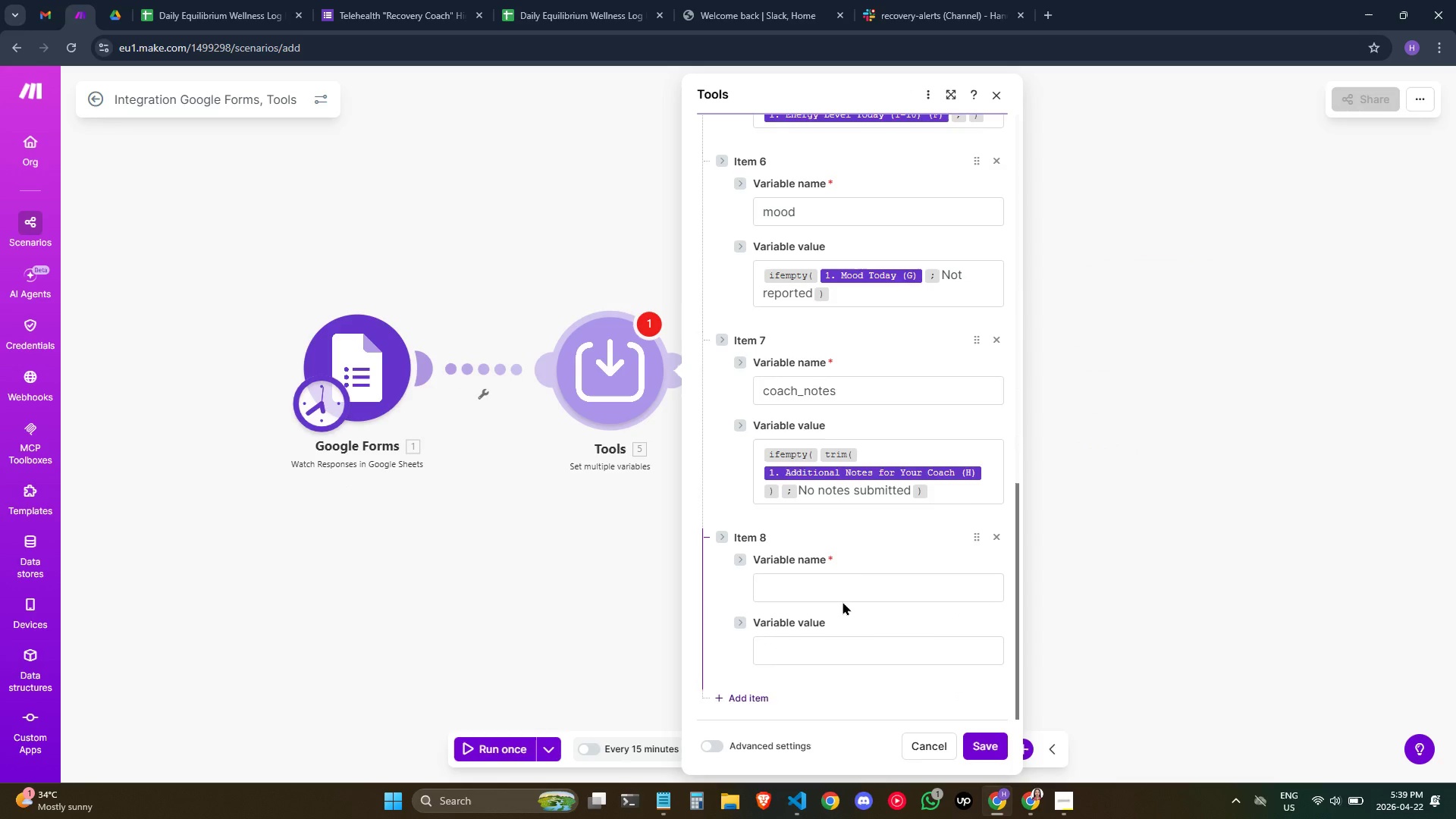 
left_click([857, 581])
 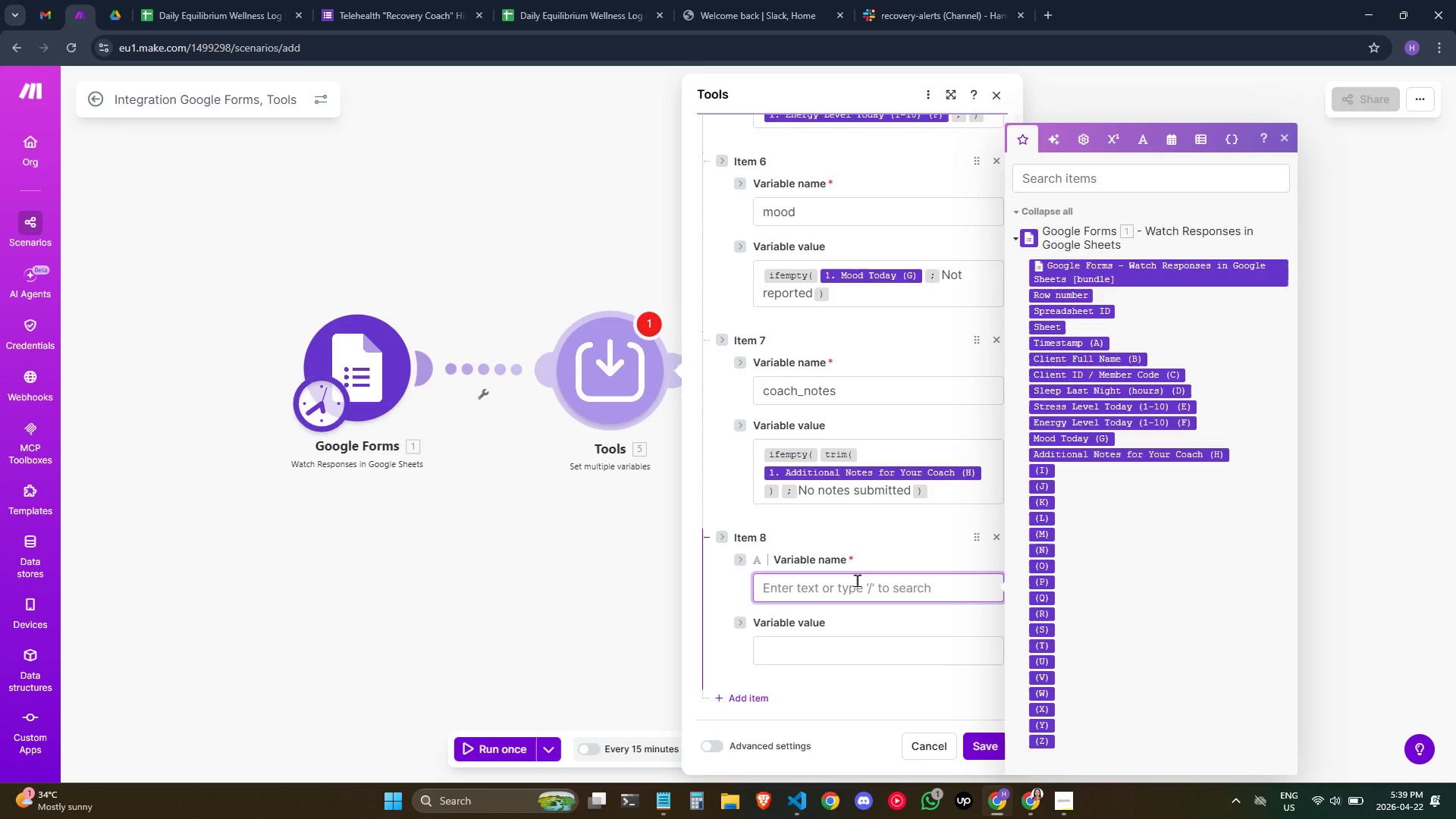 
type(submitted_at)
 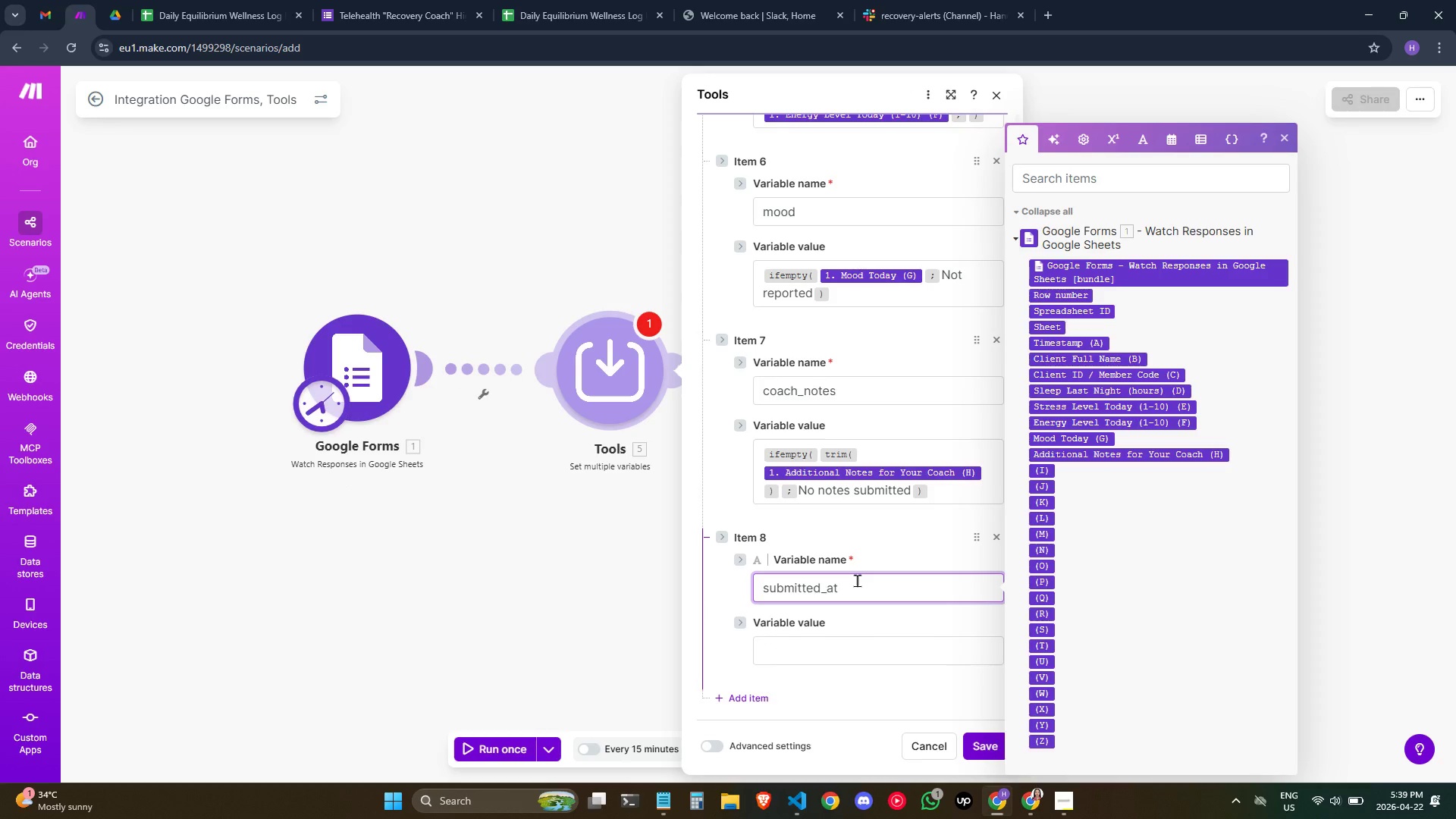 
left_click([821, 645])
 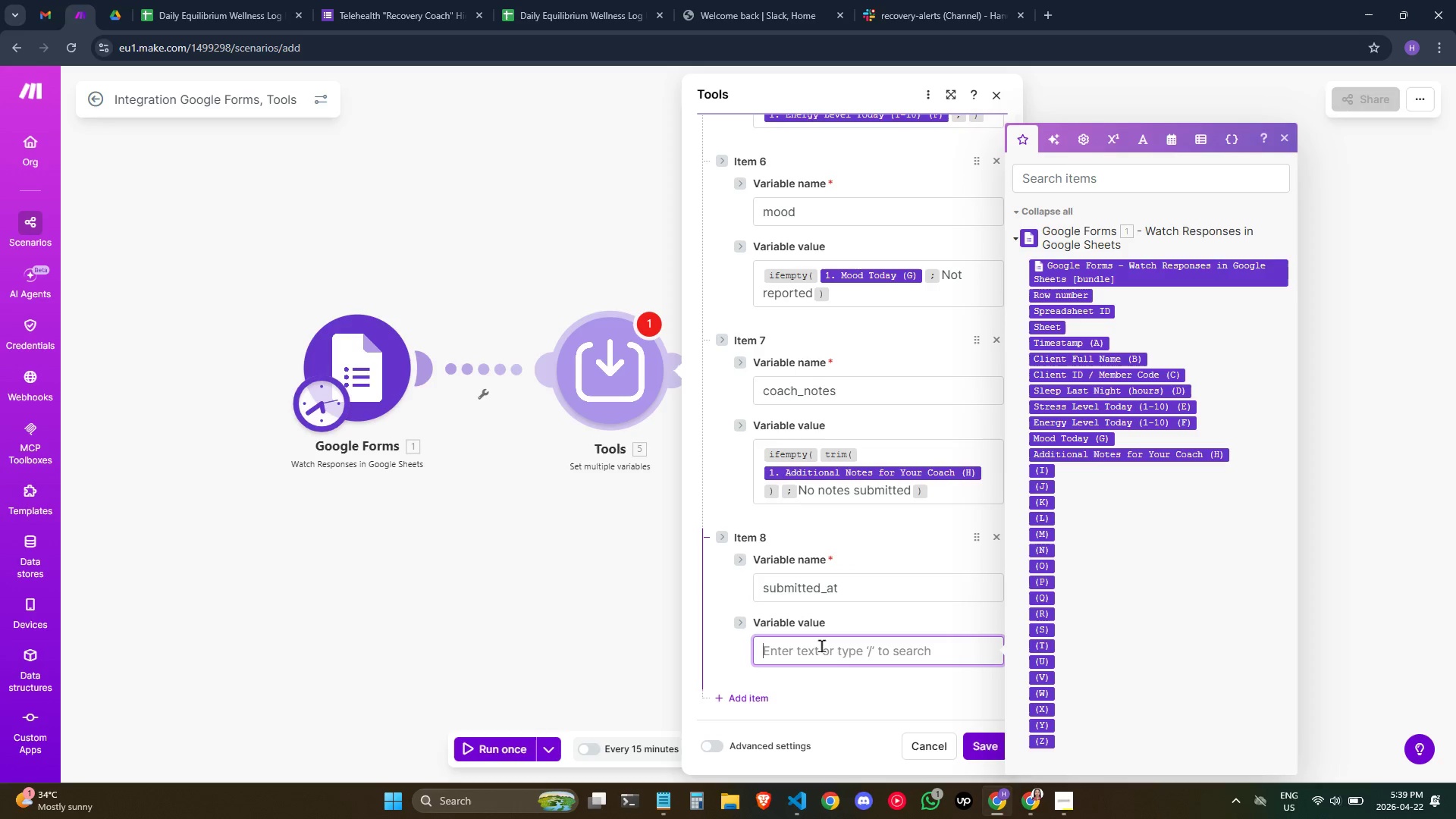 
type(/for)
 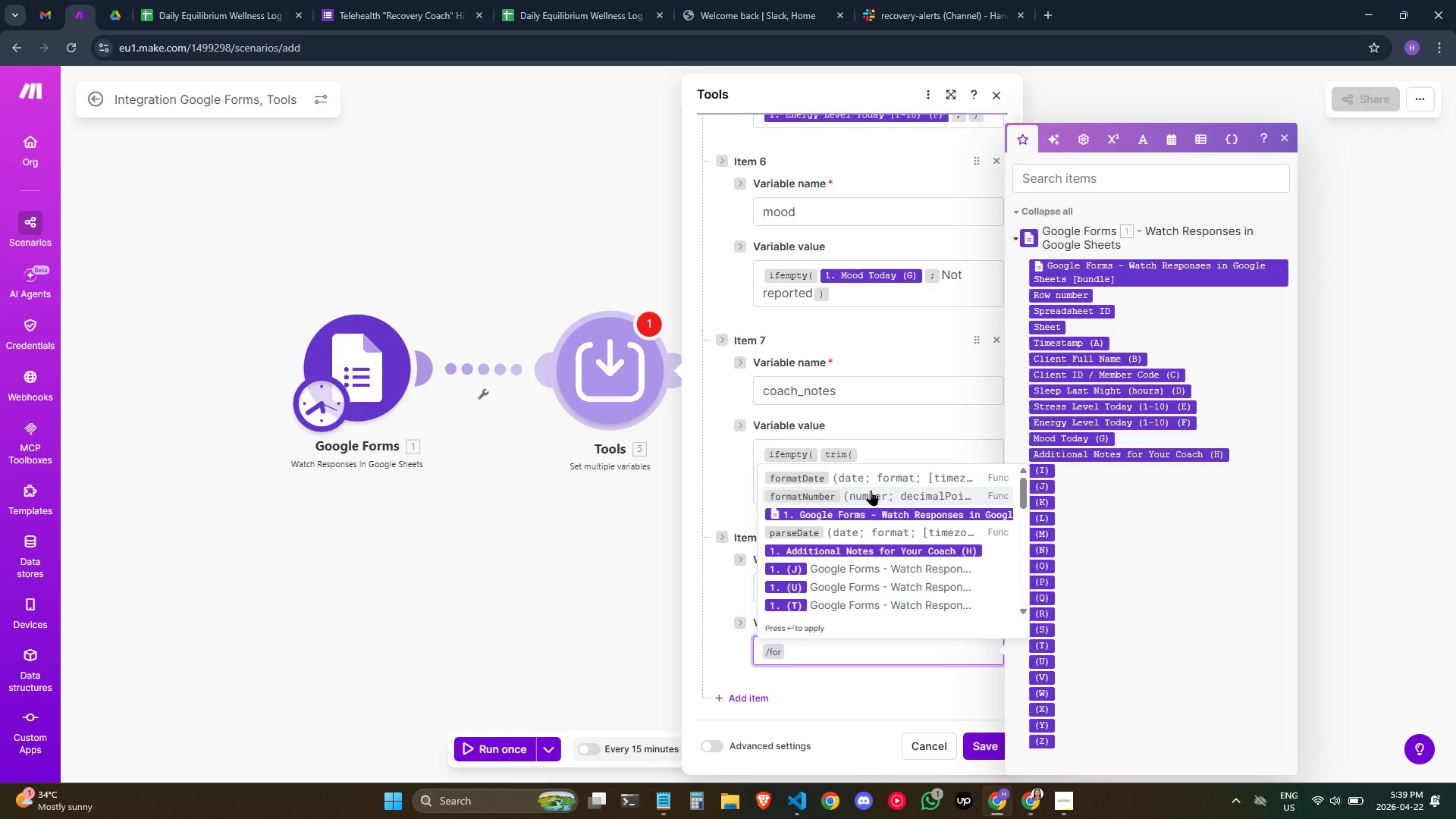 
left_click([867, 475])
 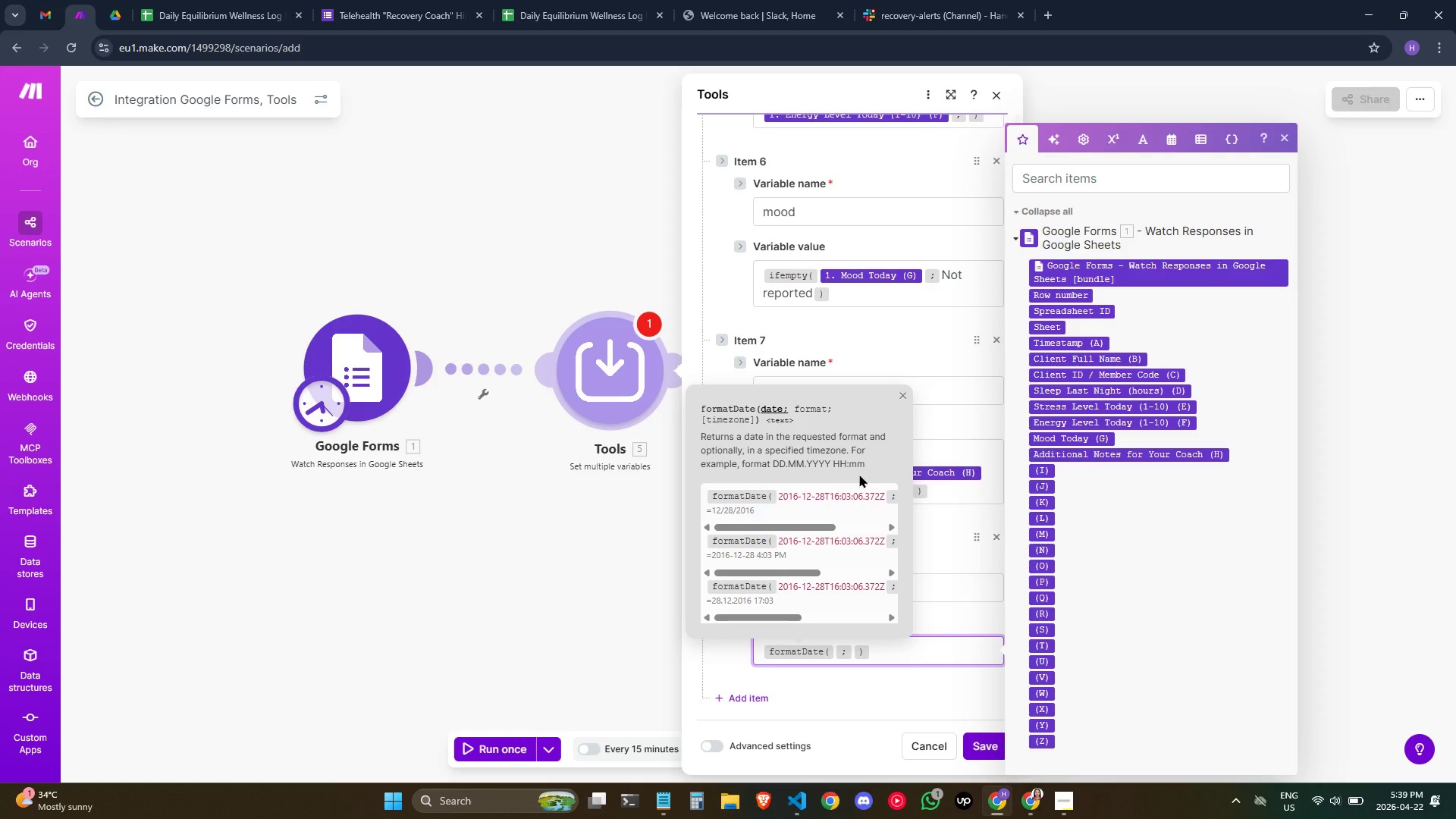 
mouse_move([1148, 419])
 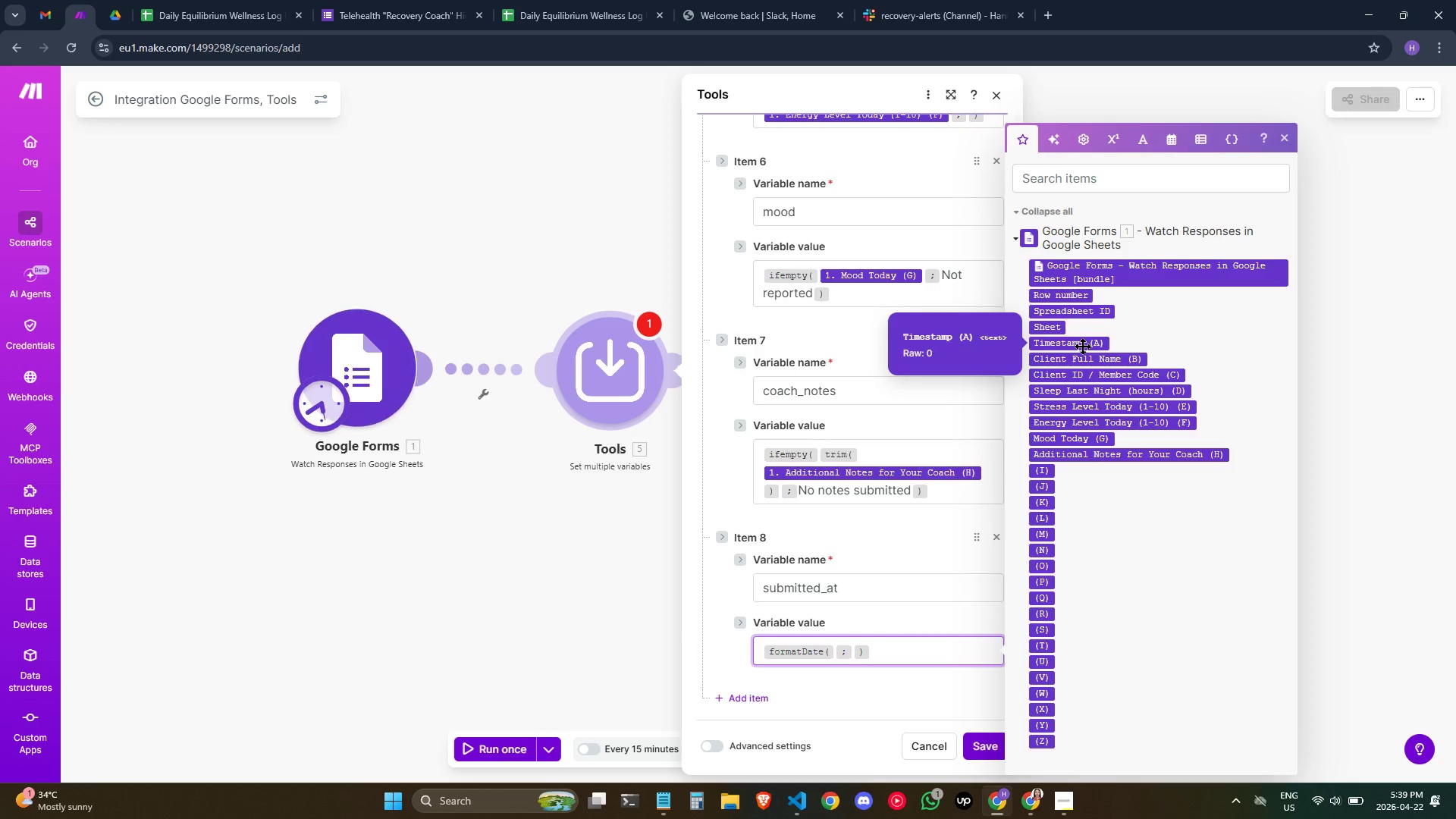 
left_click([1082, 346])
 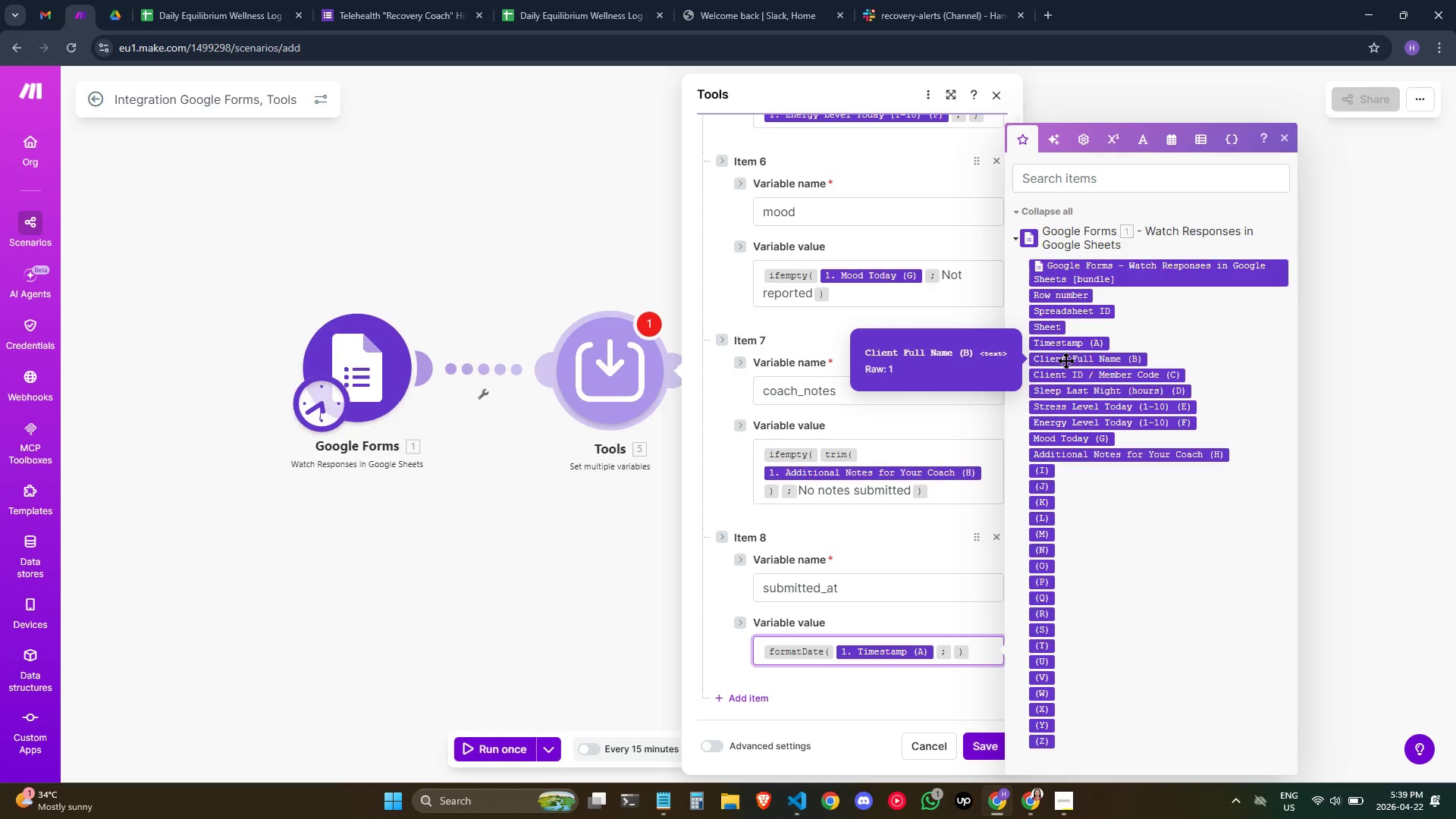 
key(ArrowRight)
 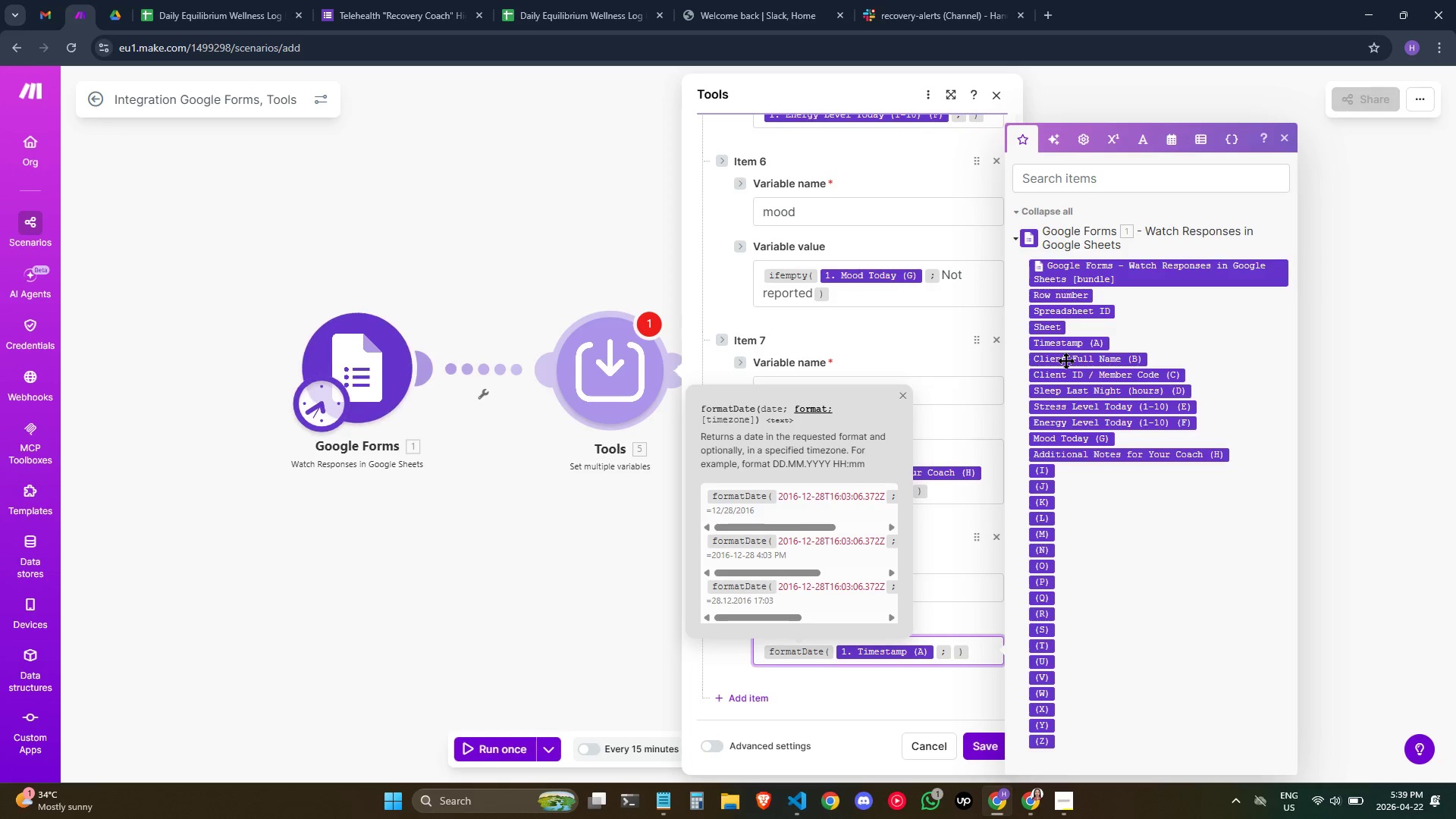 
type(MM/DD)
key(Backspace)
key(Backspace)
type(DD)
key(Backspace)
key(Backspace)
key(Backspace)
type(/DD)
key(Backspace)
key(Backspace)
key(Backspace)
key(Backspace)
type(DD/)
key(Backspace)
type(YYYY)
 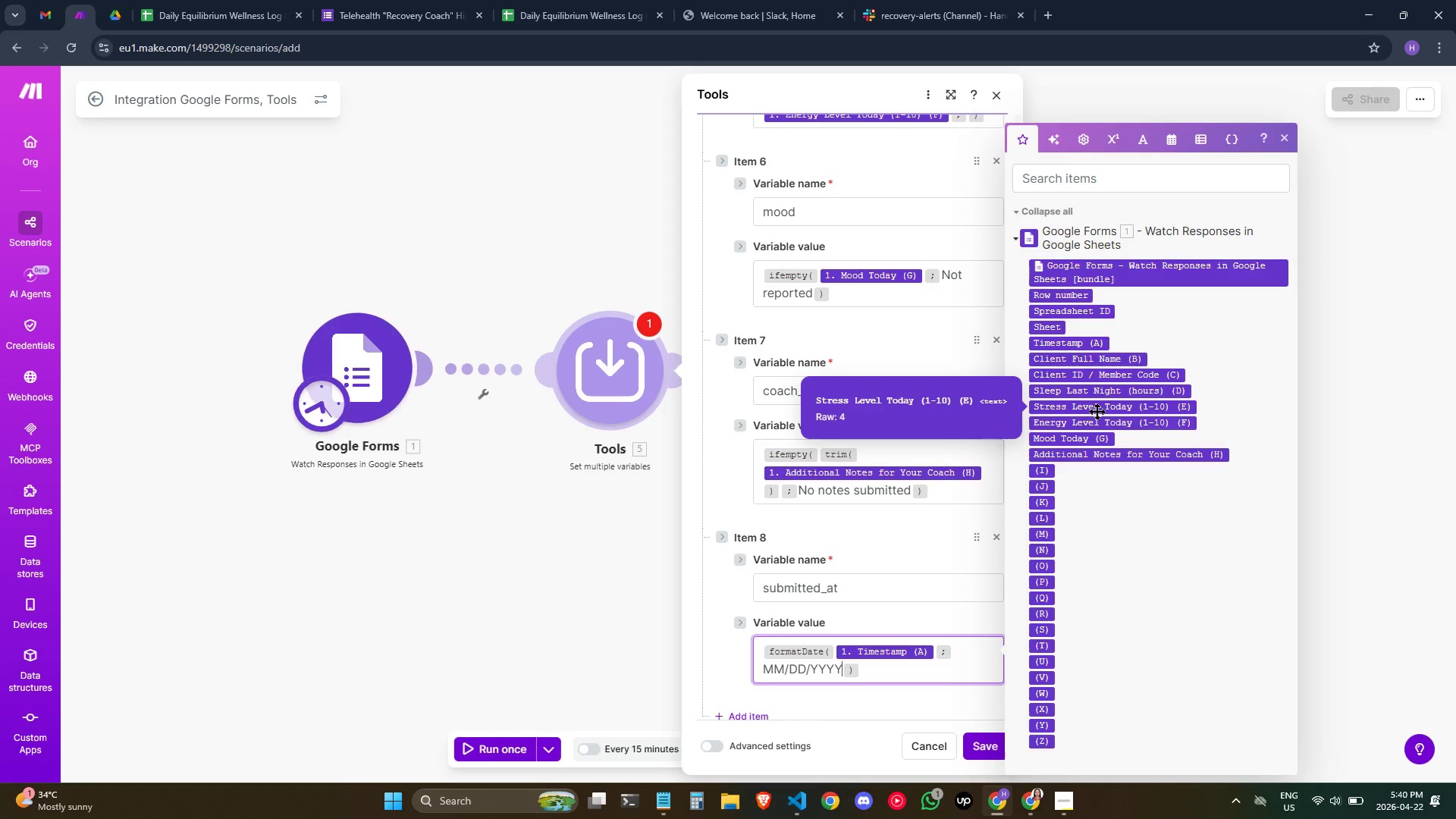 
wait(25.61)
 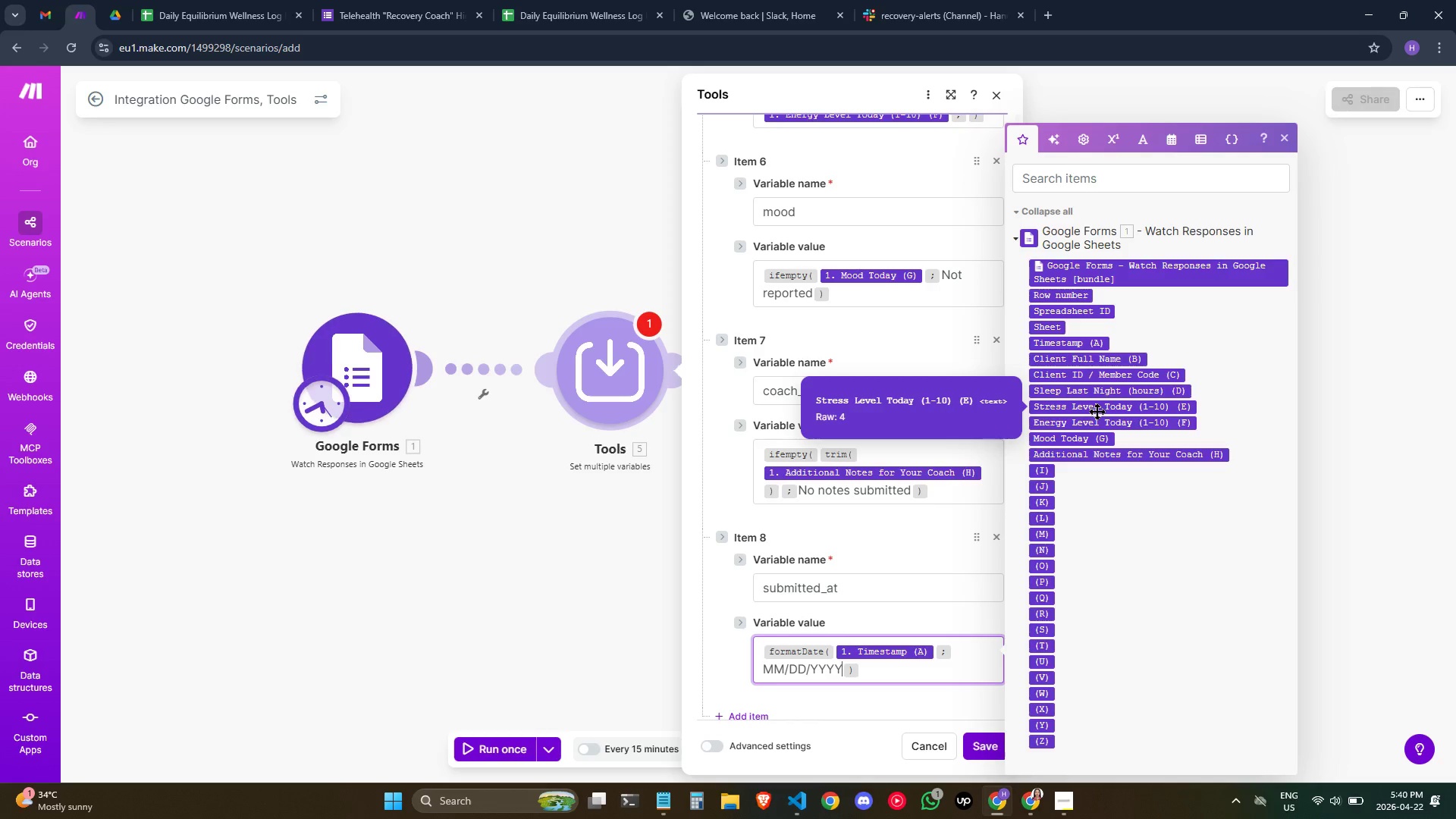 
type( {)
key(Backspace)
type(/AT)
key(Backspace)
key(Backspace)
 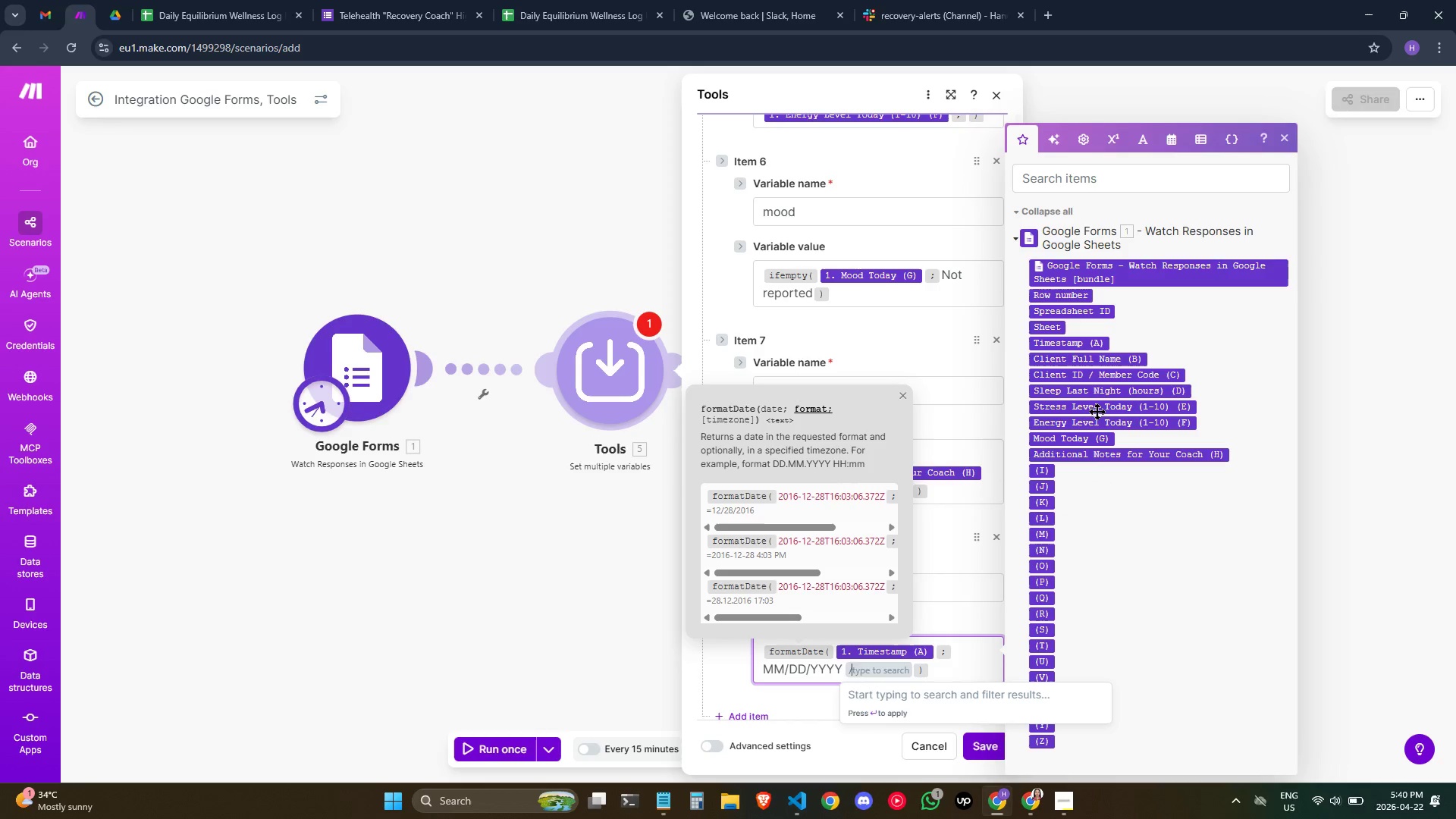 
left_click([1076, 140])
 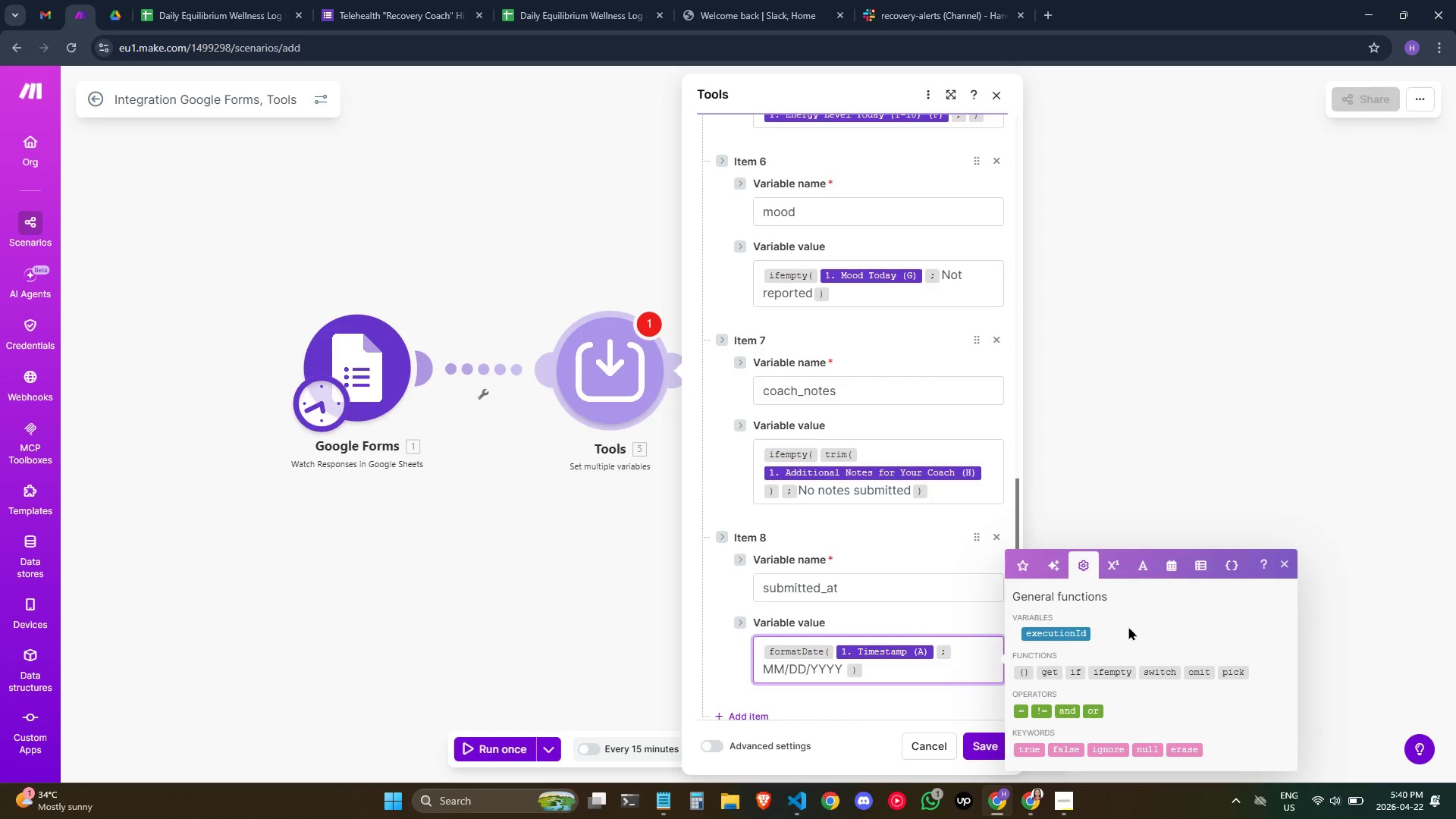 
left_click([1111, 568])
 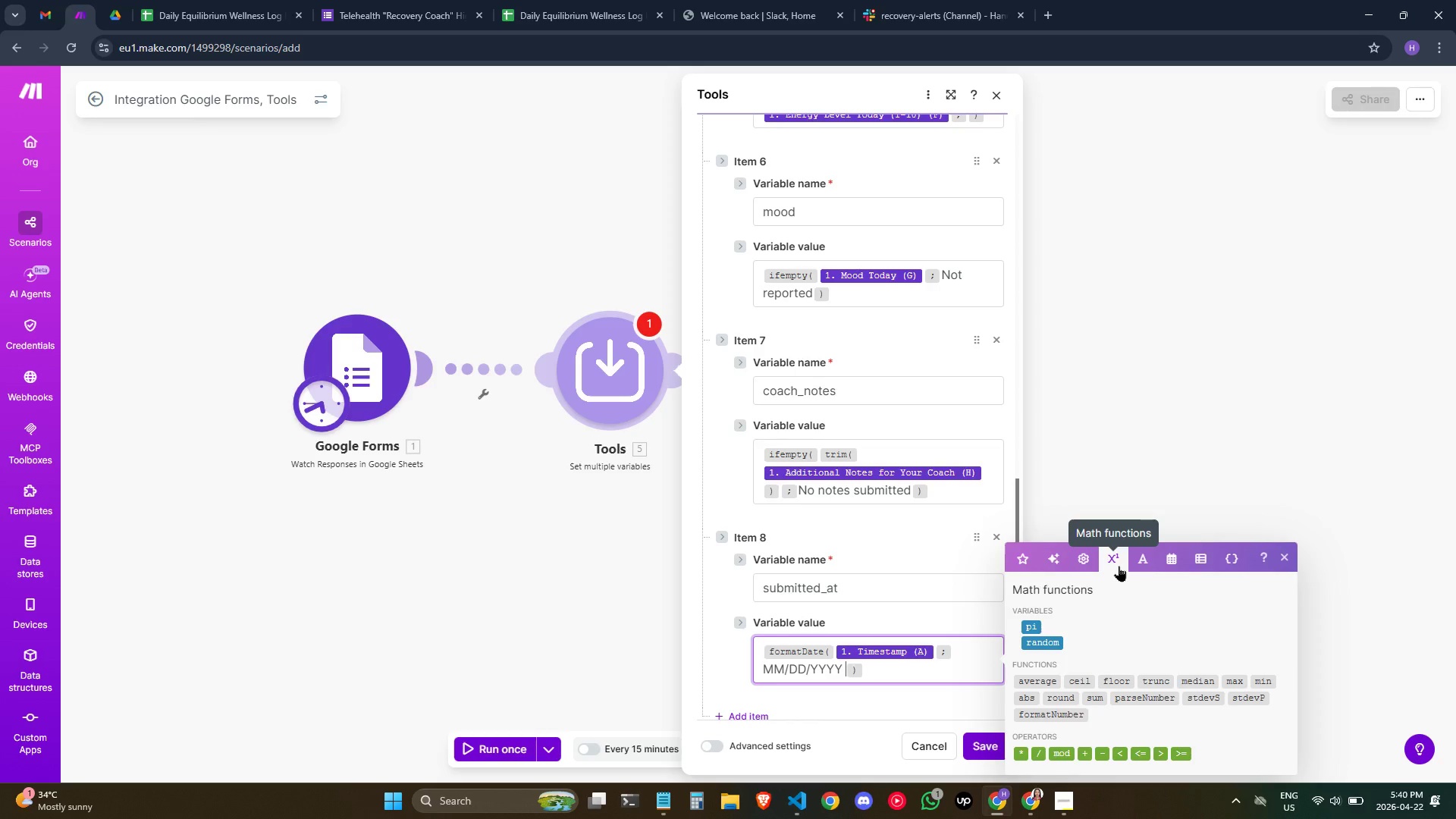 
left_click([1138, 557])
 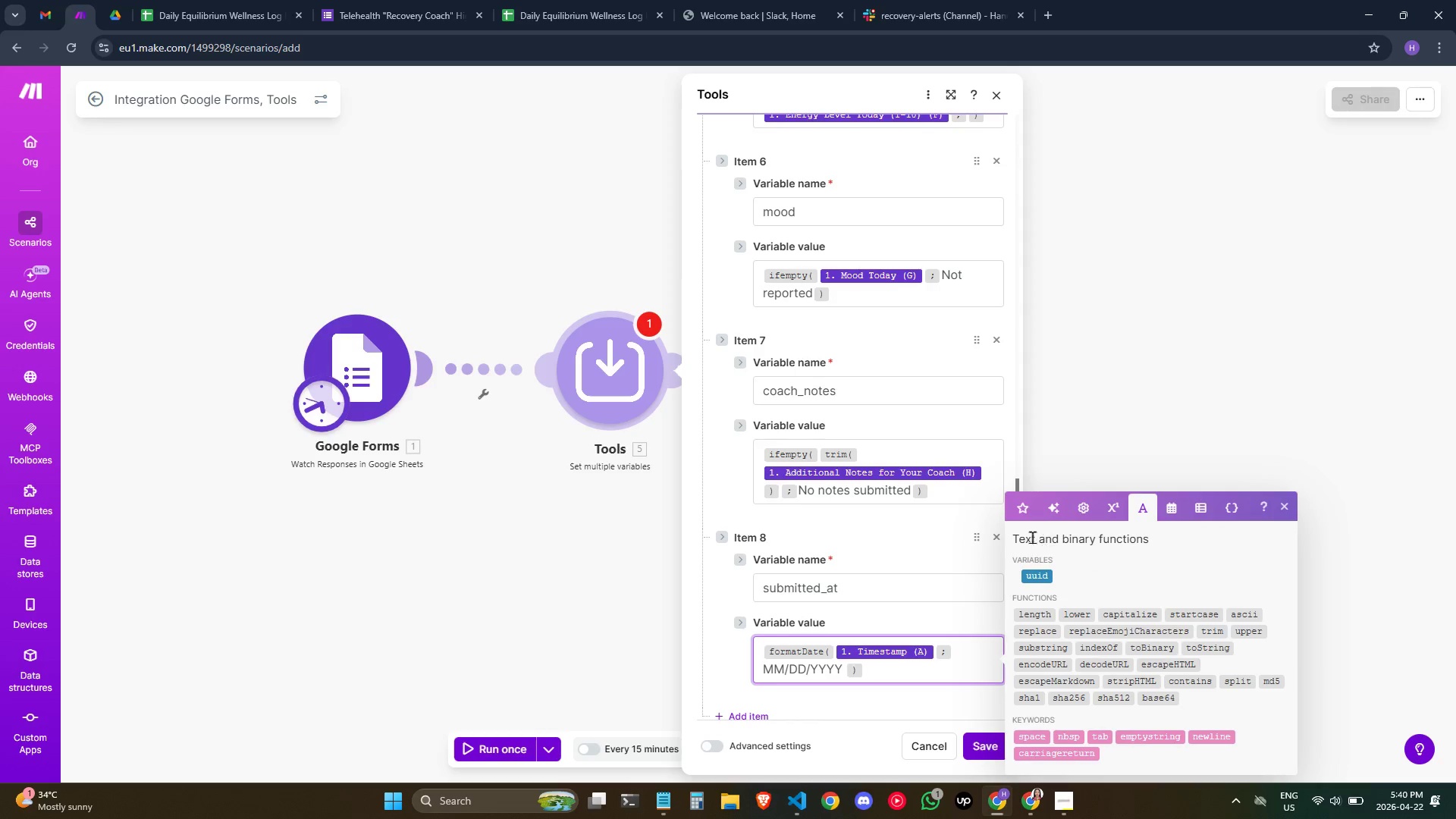 
left_click([1019, 519])
 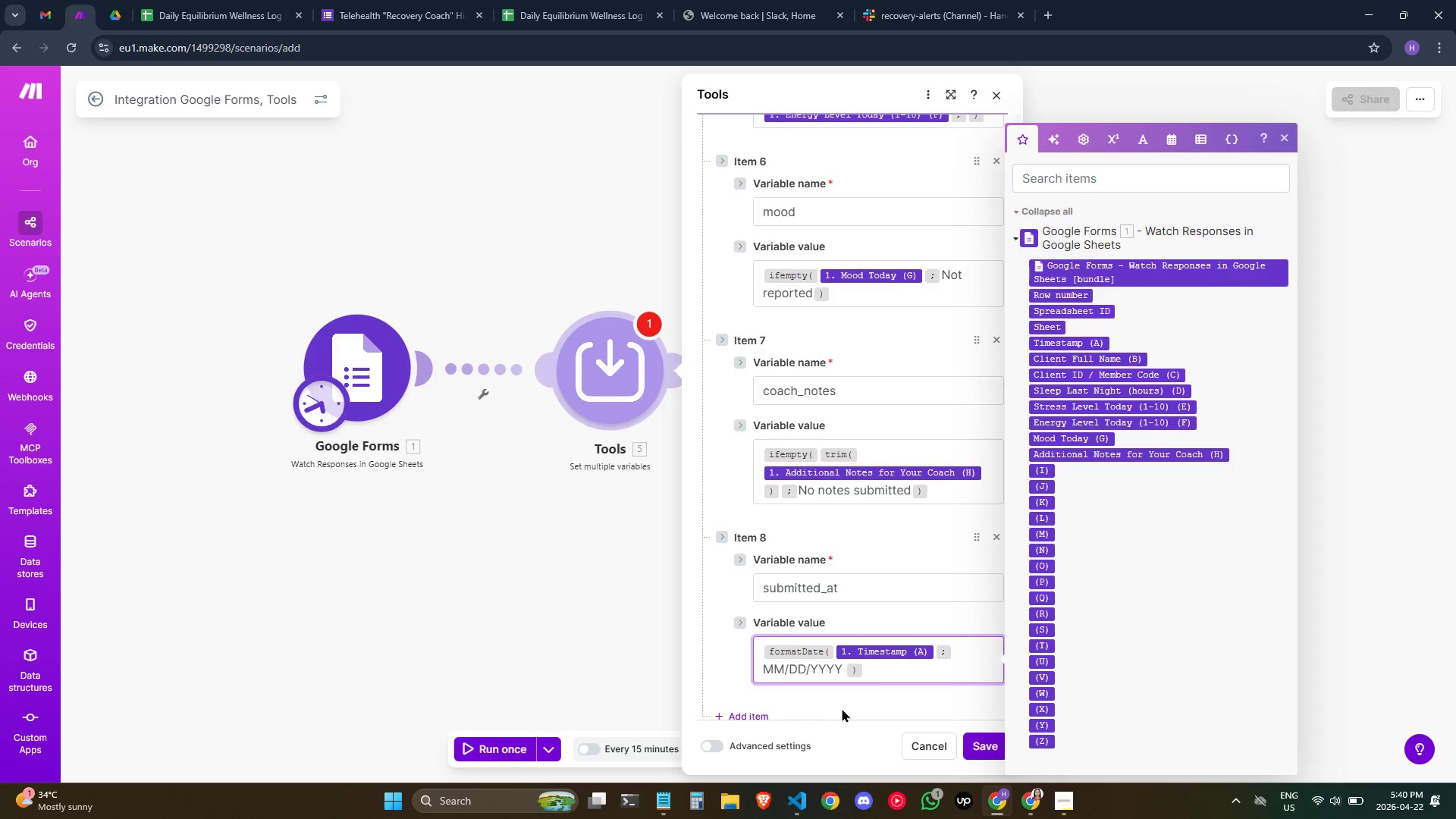 
key(Shift+BracketLeft)
 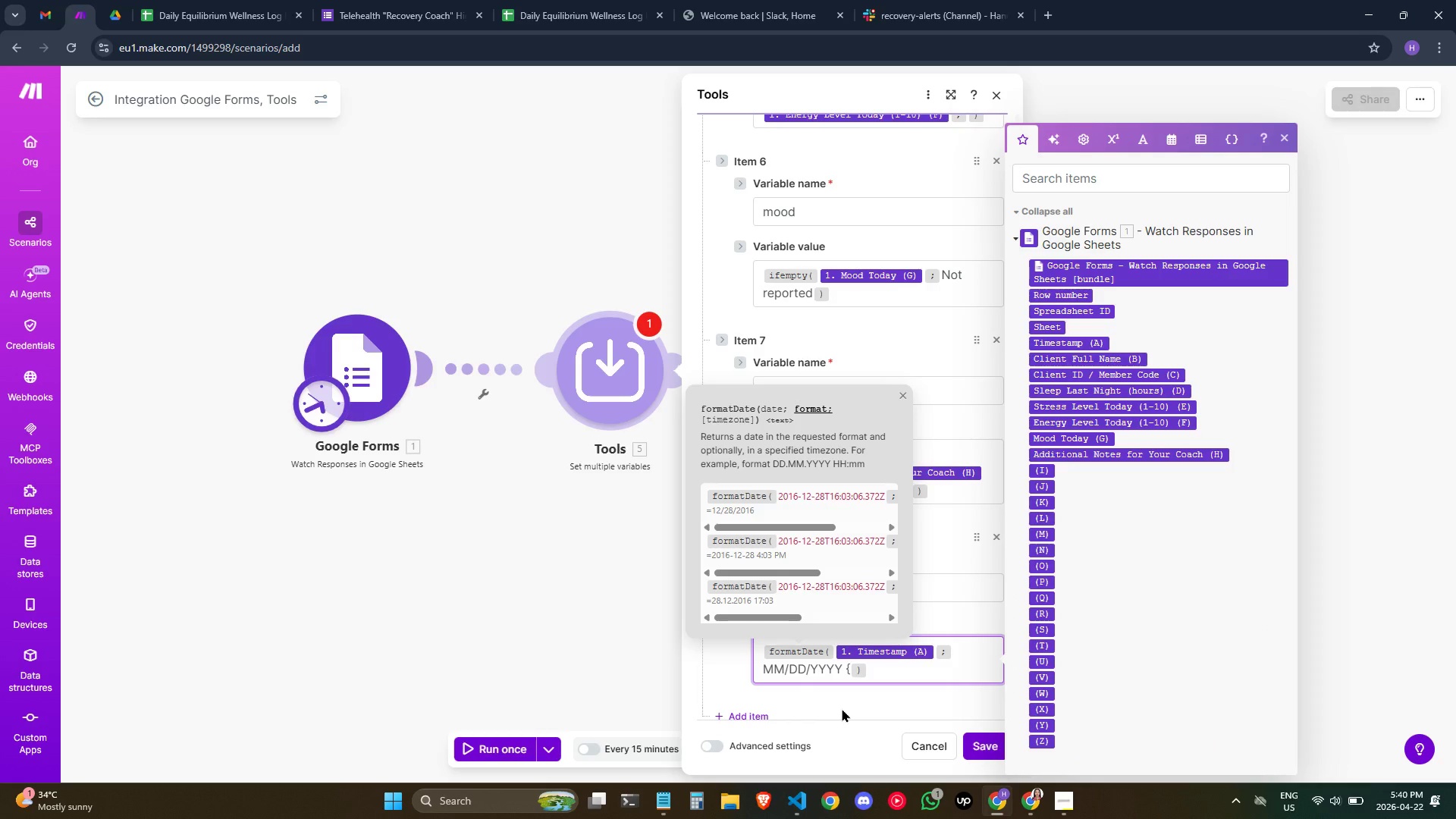 
key(Backspace)
 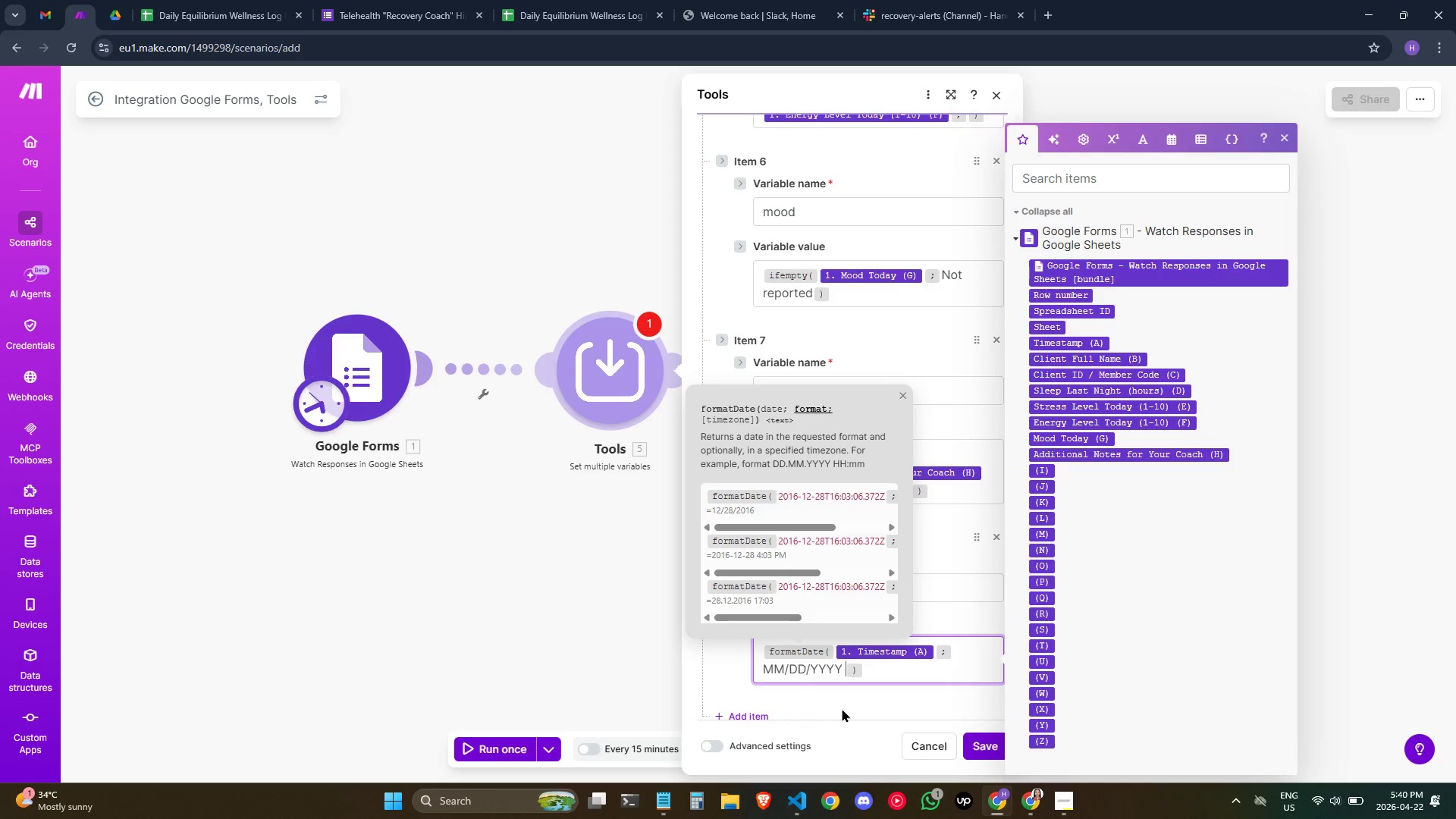 
key(BracketLeft)
 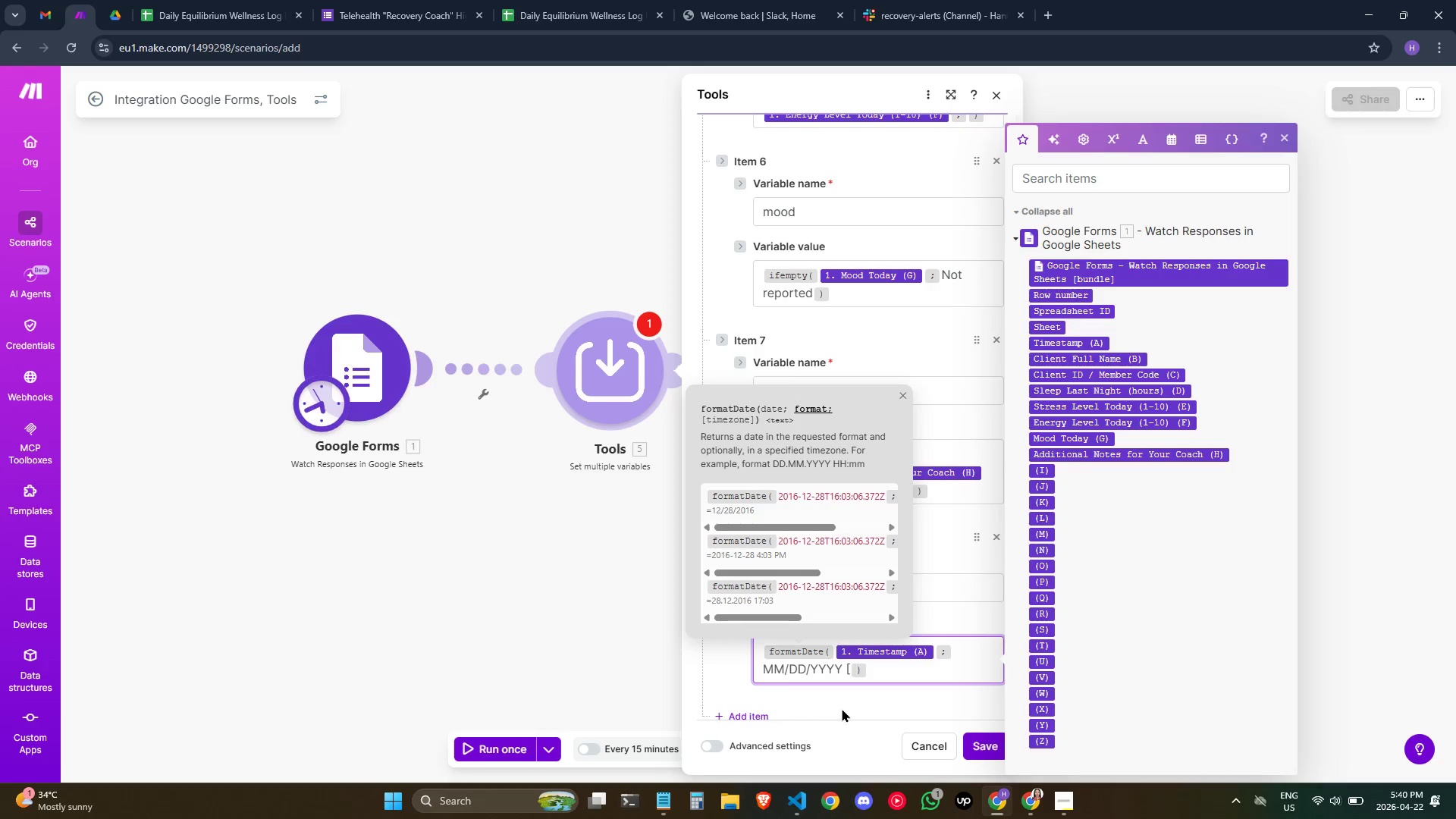 
wait(8.61)
 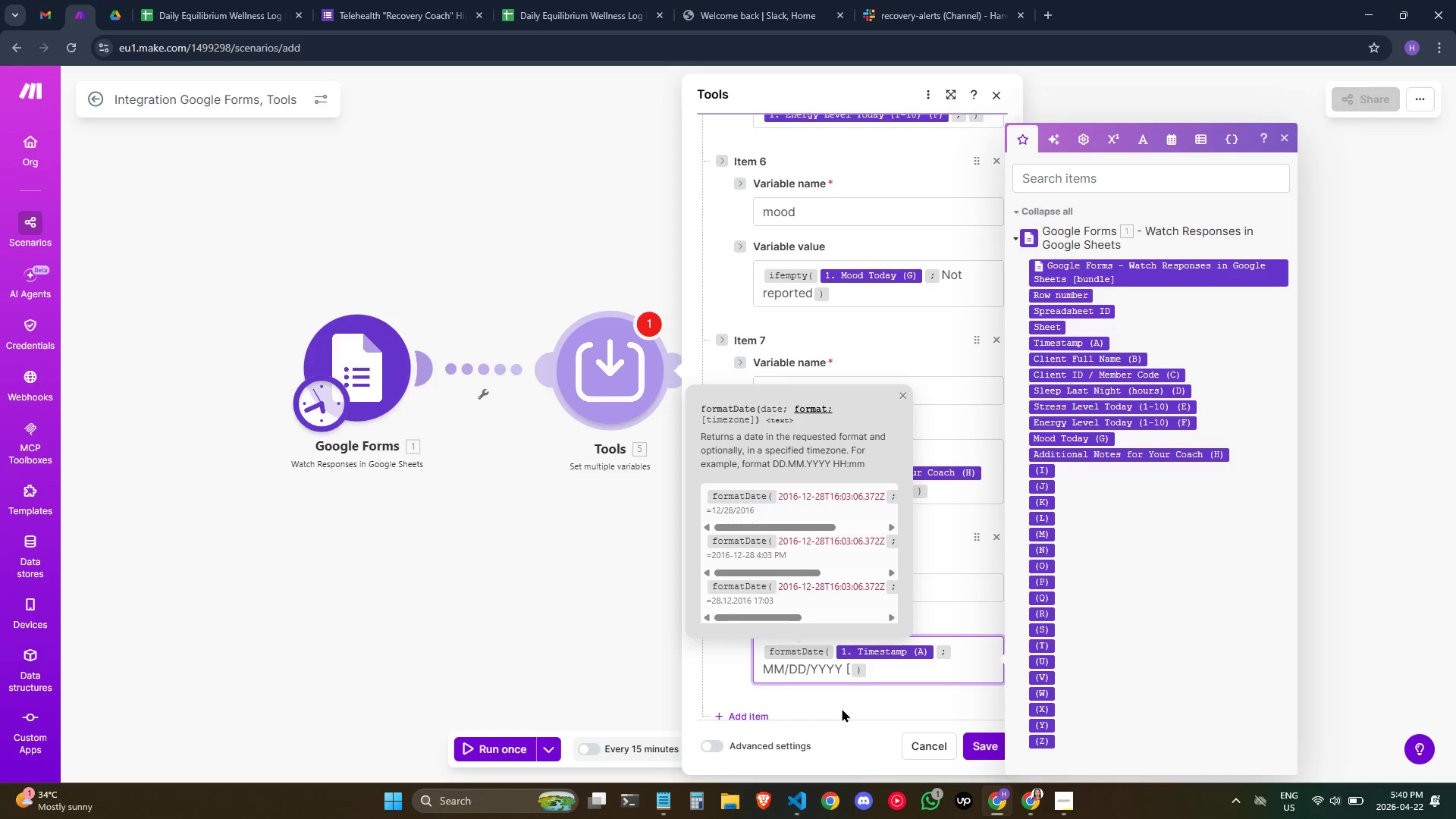 
type(AT)
key(Backspace)
key(Backspace)
type(at])
 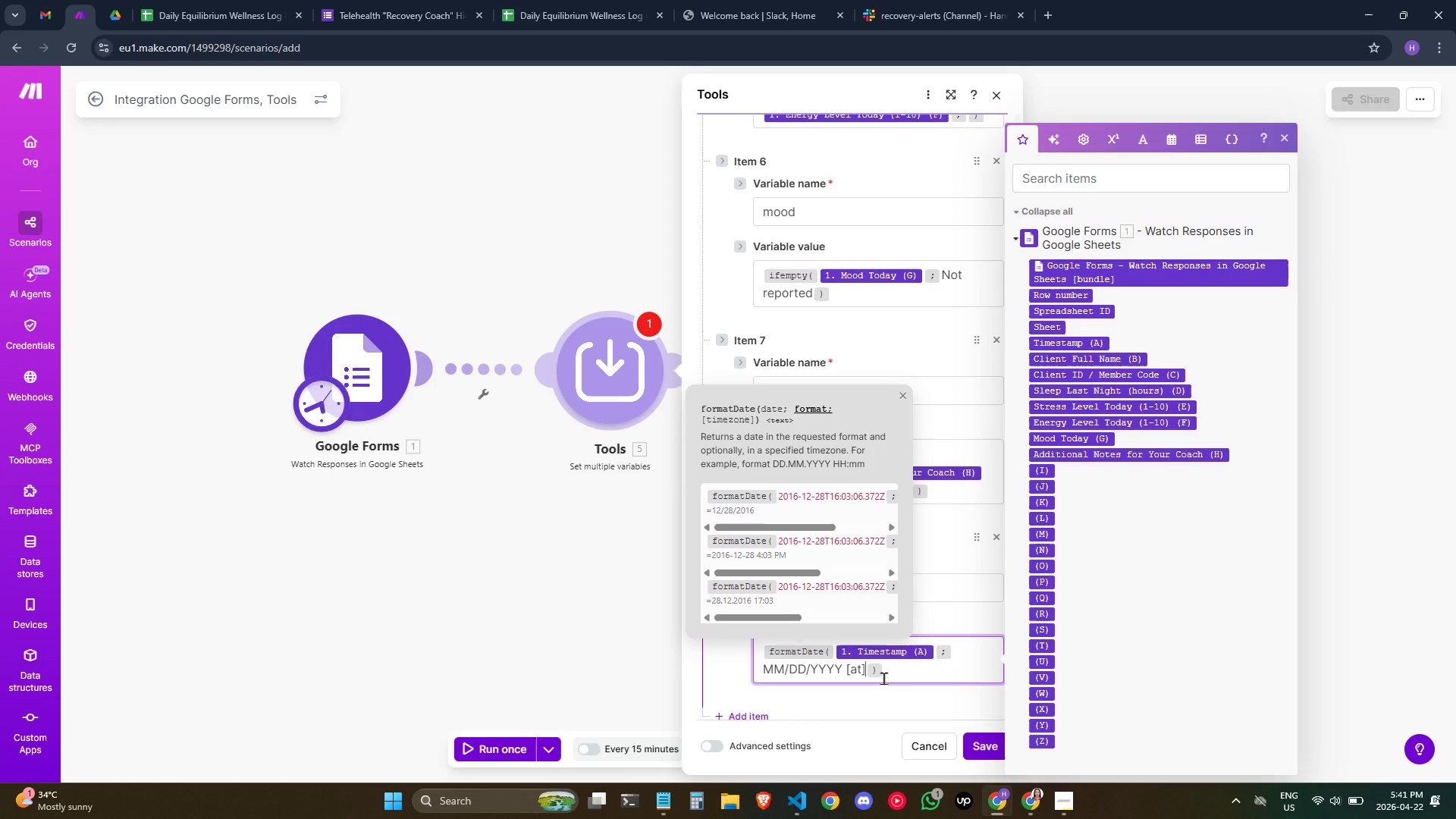 
type( h:mm A)
 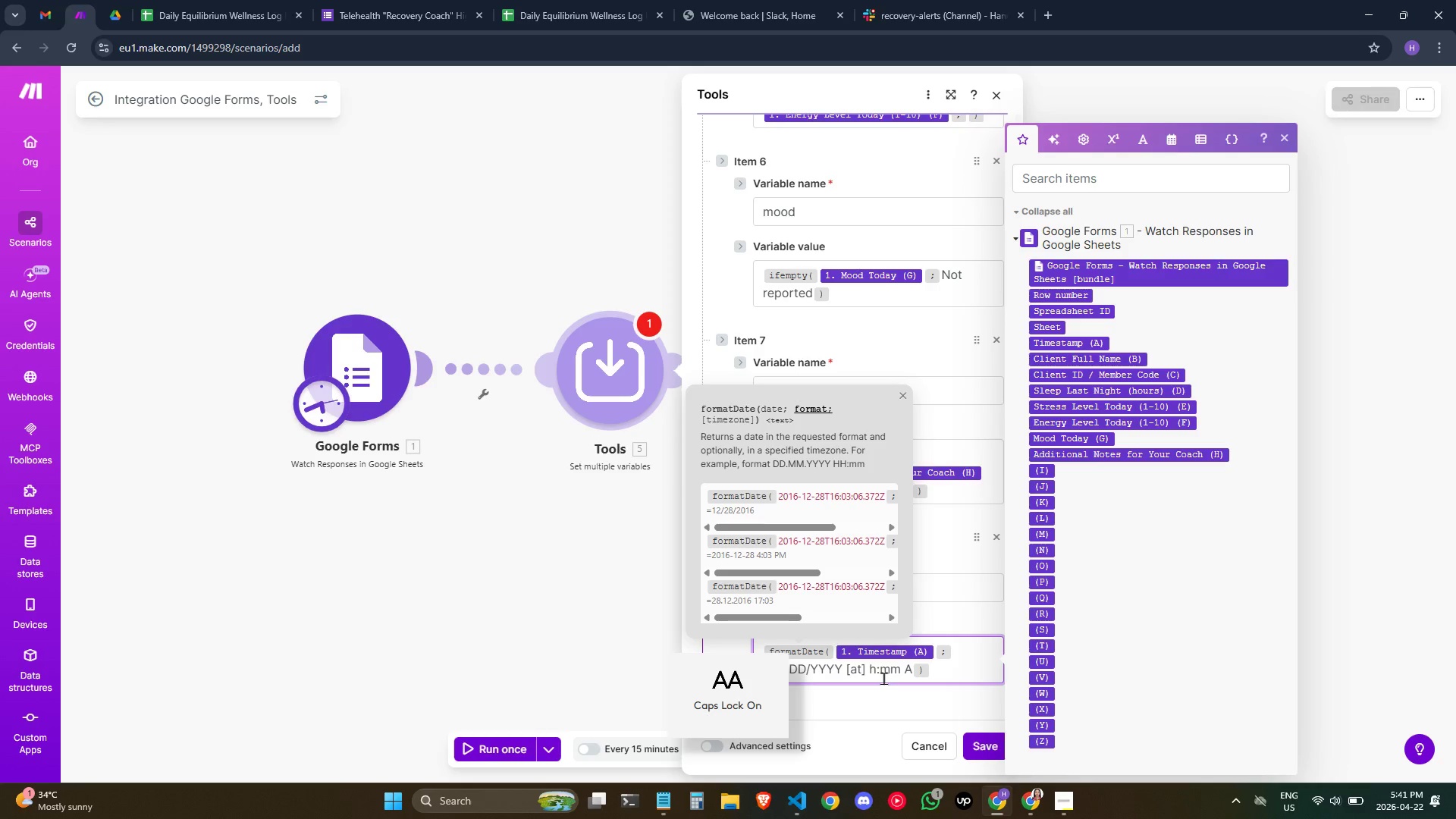 
wait(19.75)
 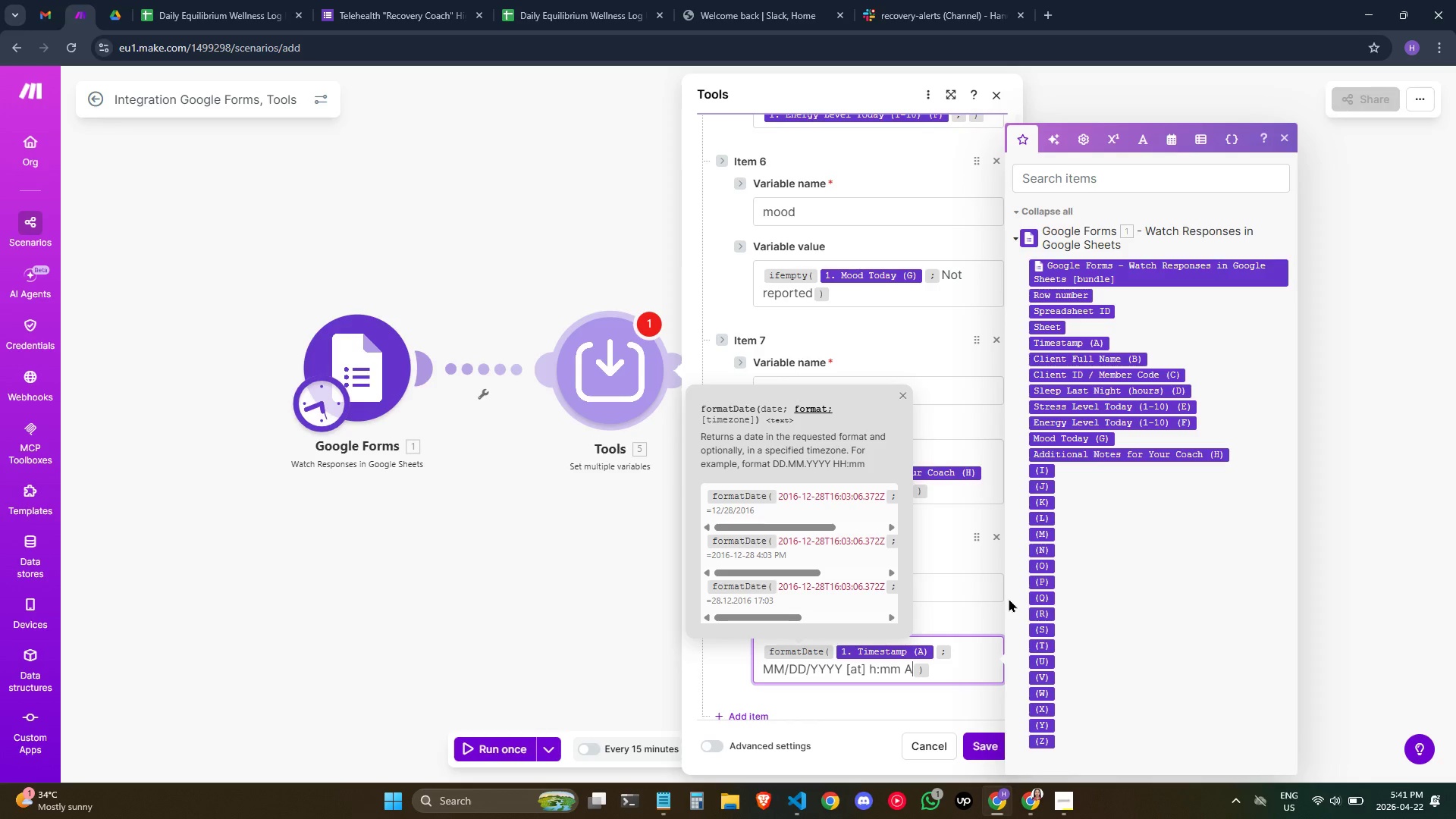 
scroll: coordinate [753, 610], scroll_direction: down, amount: 2.0
 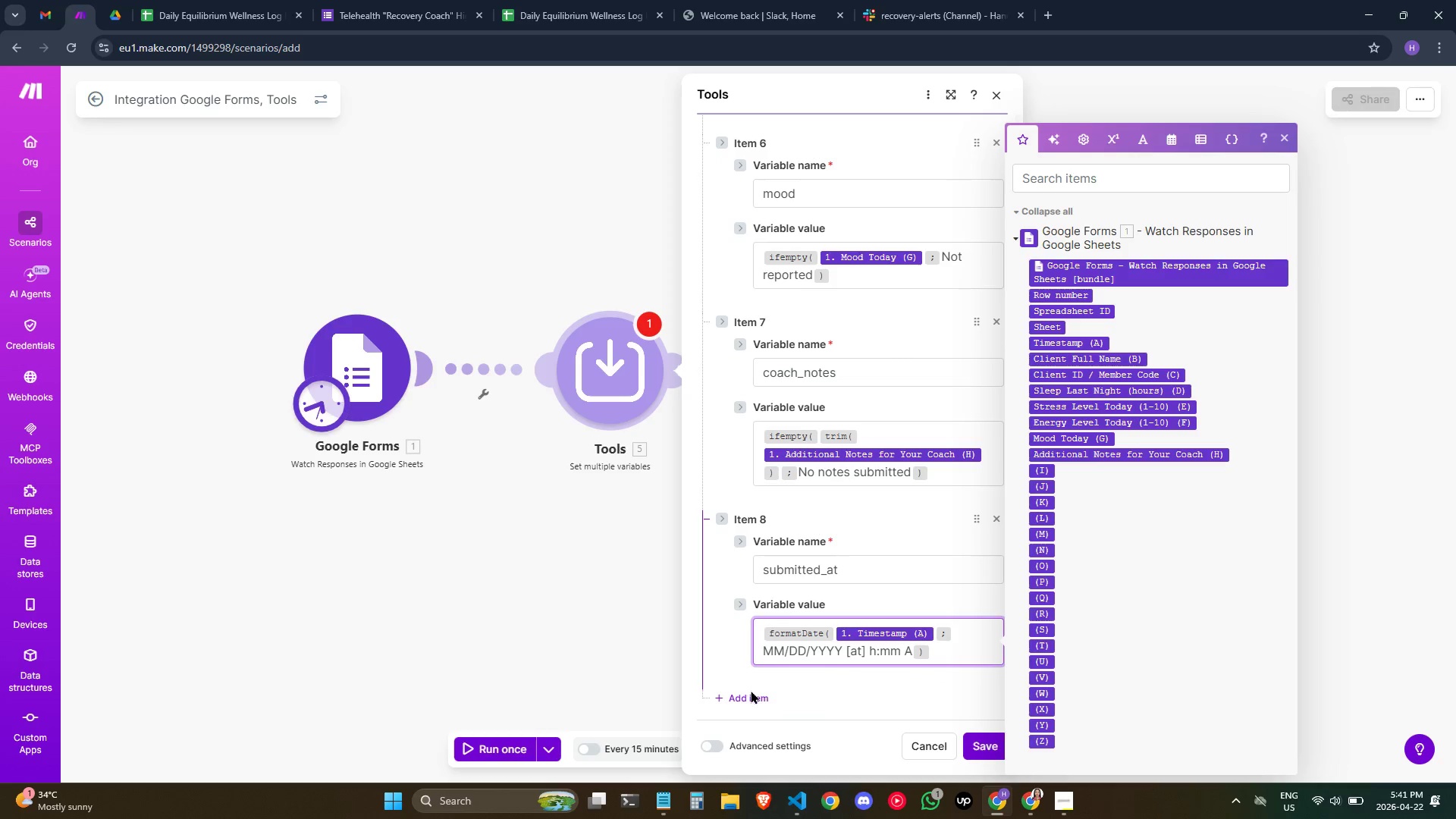 
left_click([751, 693])
 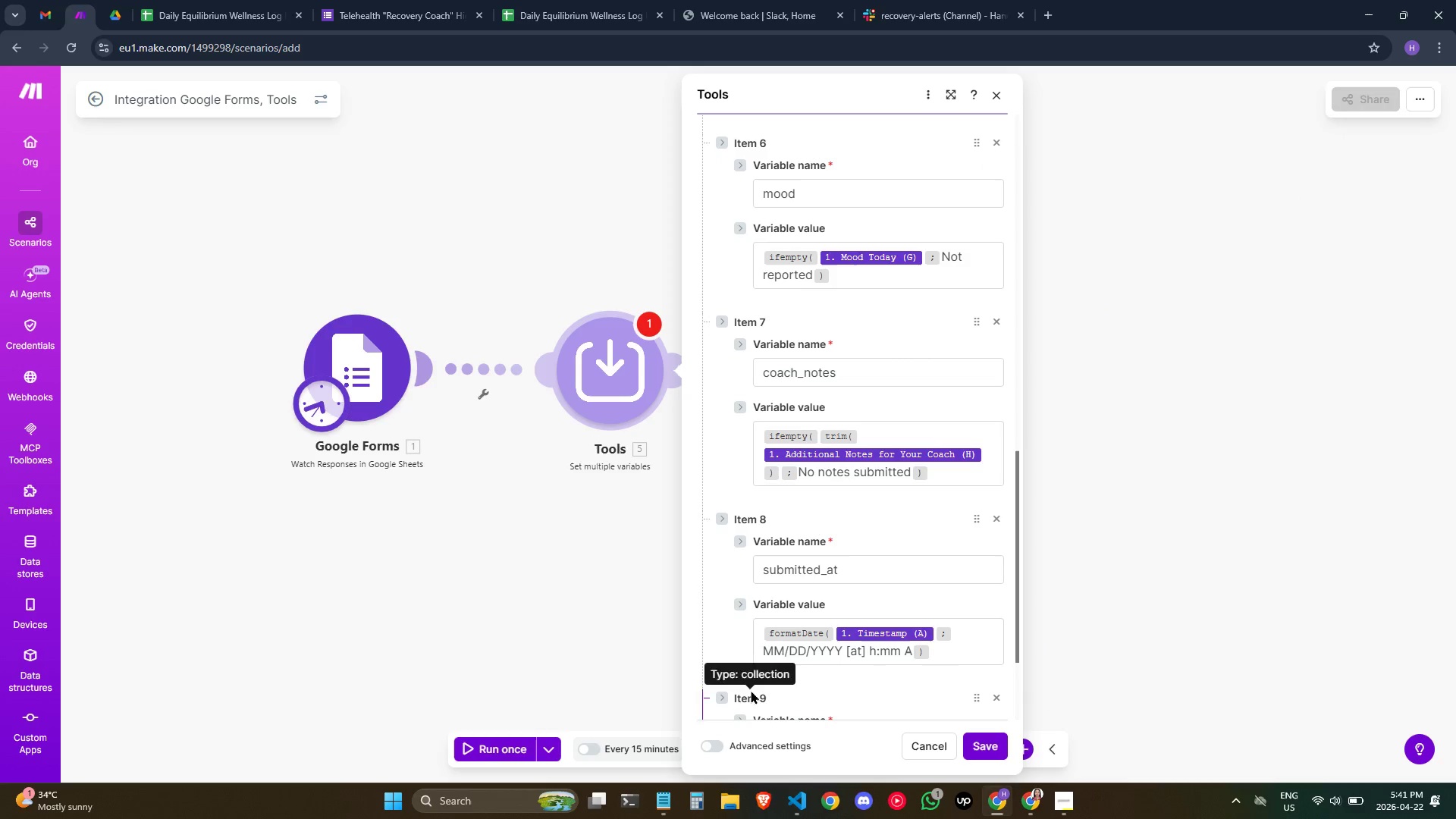 
left_click([799, 579])
 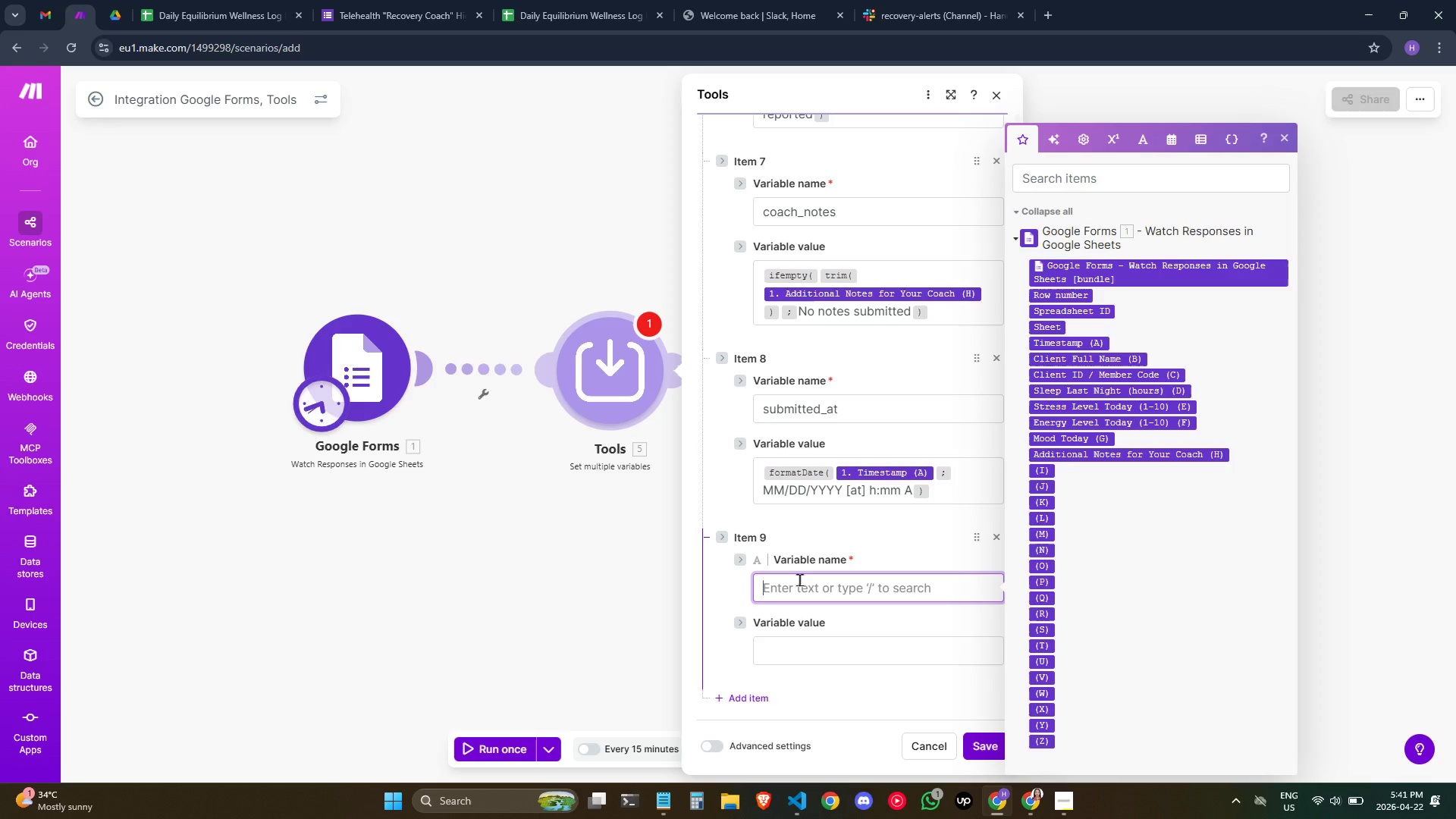 
scroll: coordinate [928, 493], scroll_direction: down, amount: 3.0
 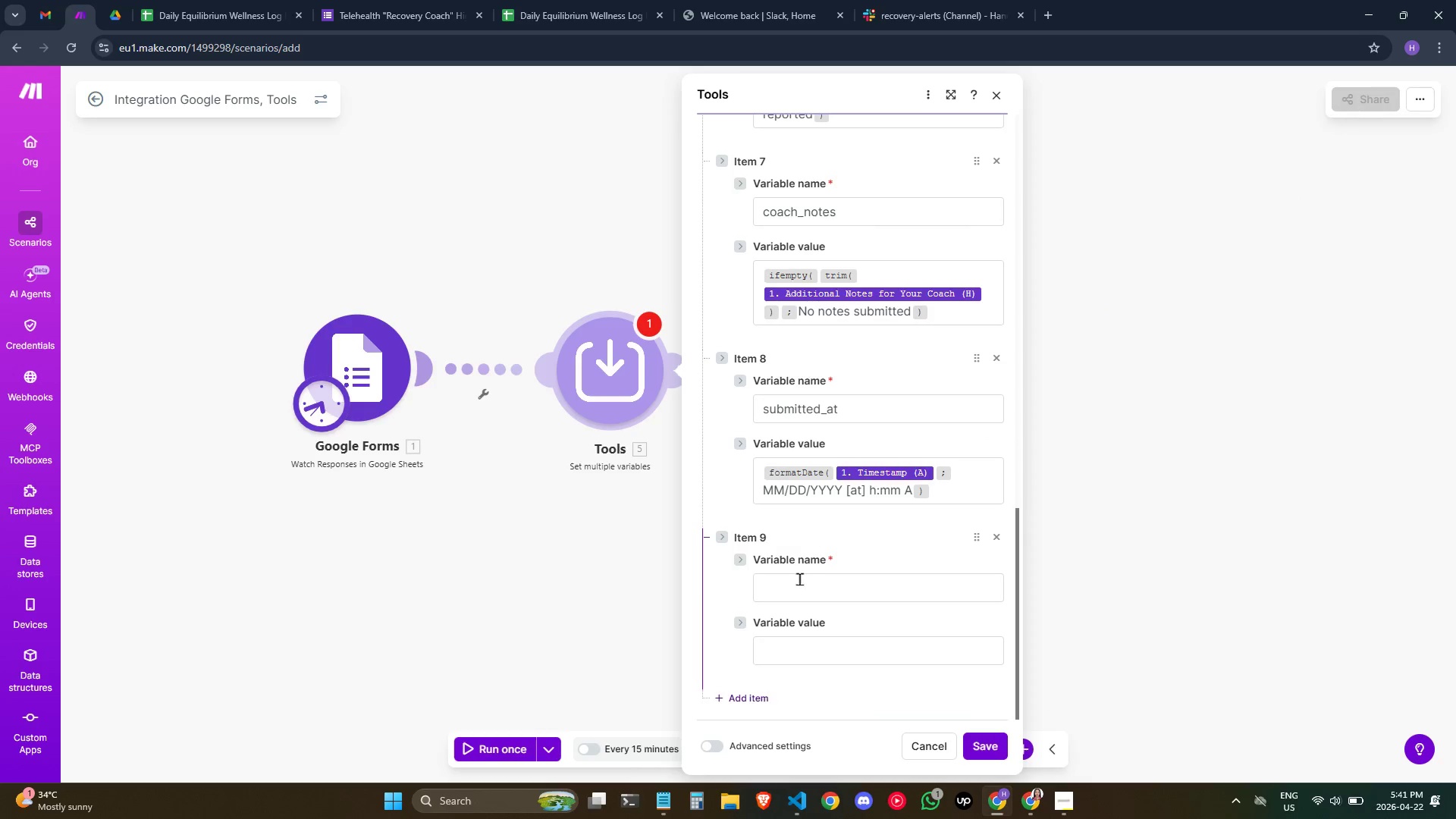 
type(SUB)
key(Backspace)
key(Backspace)
key(Backspace)
type(submitted)
 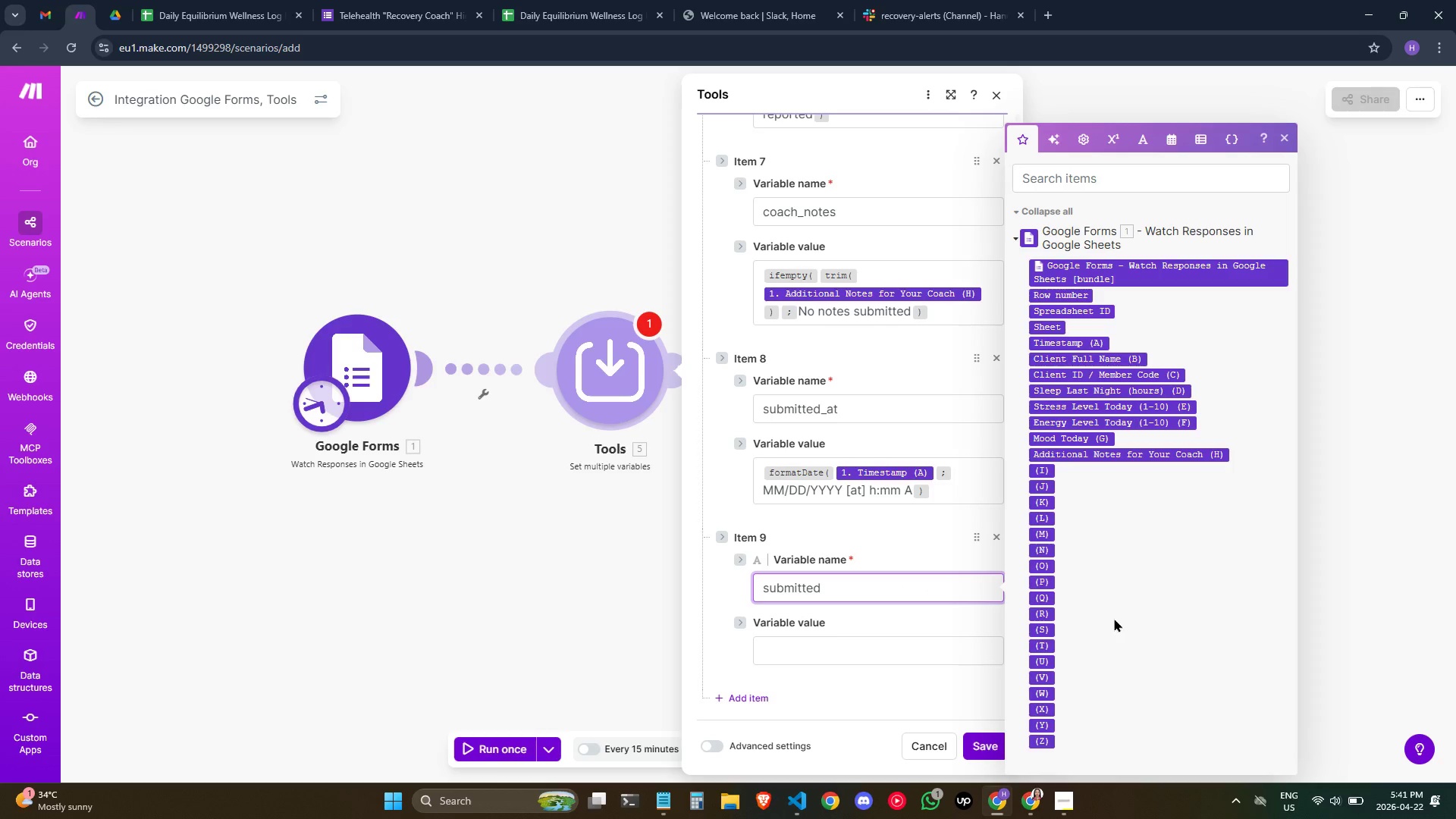 
type(_date_long)
 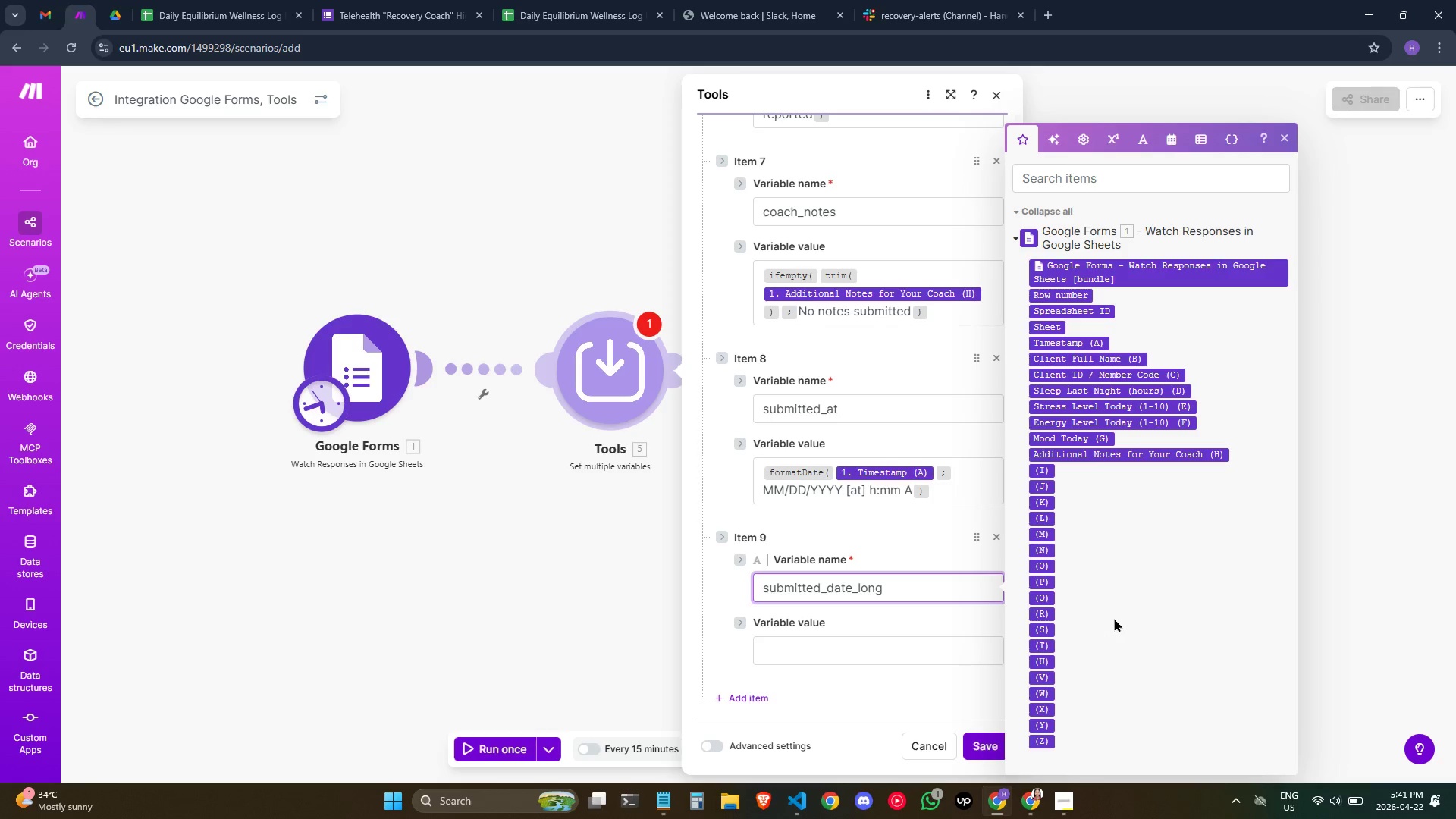 
key(Tab)
type(/fo)
 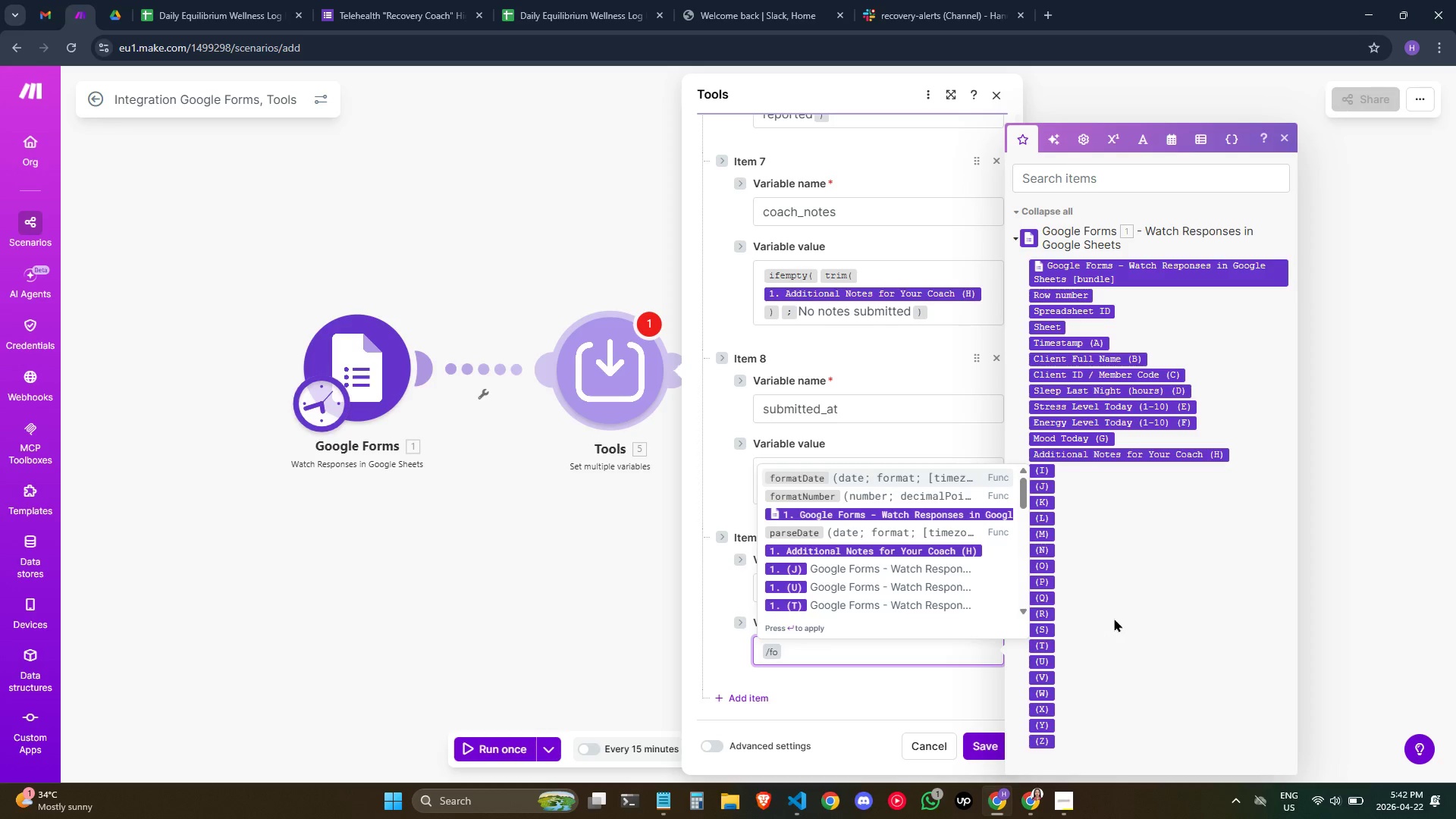 
wait(11.3)
 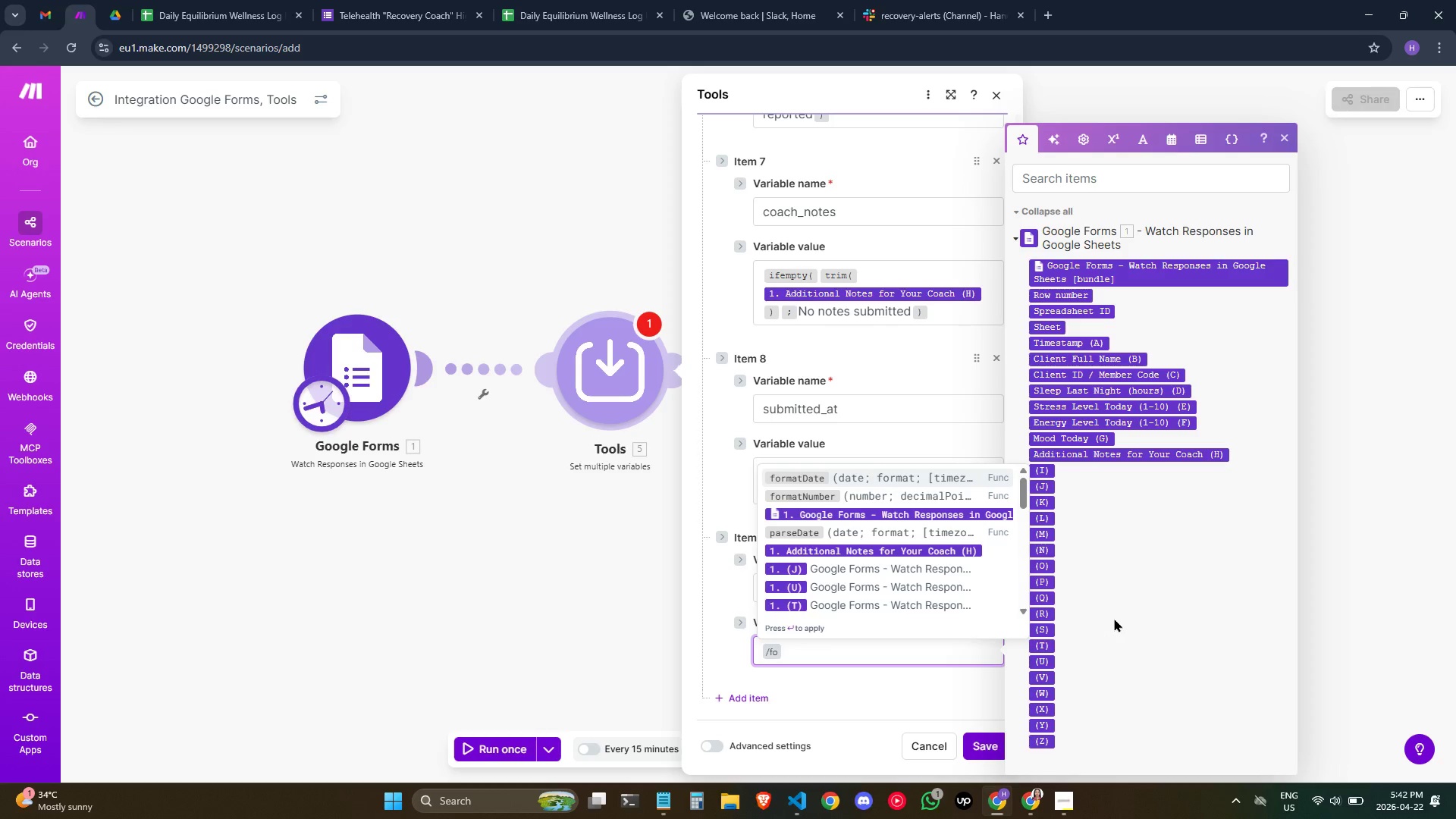 
left_click_drag(start_coordinate=[831, 660], to_coordinate=[817, 685])
 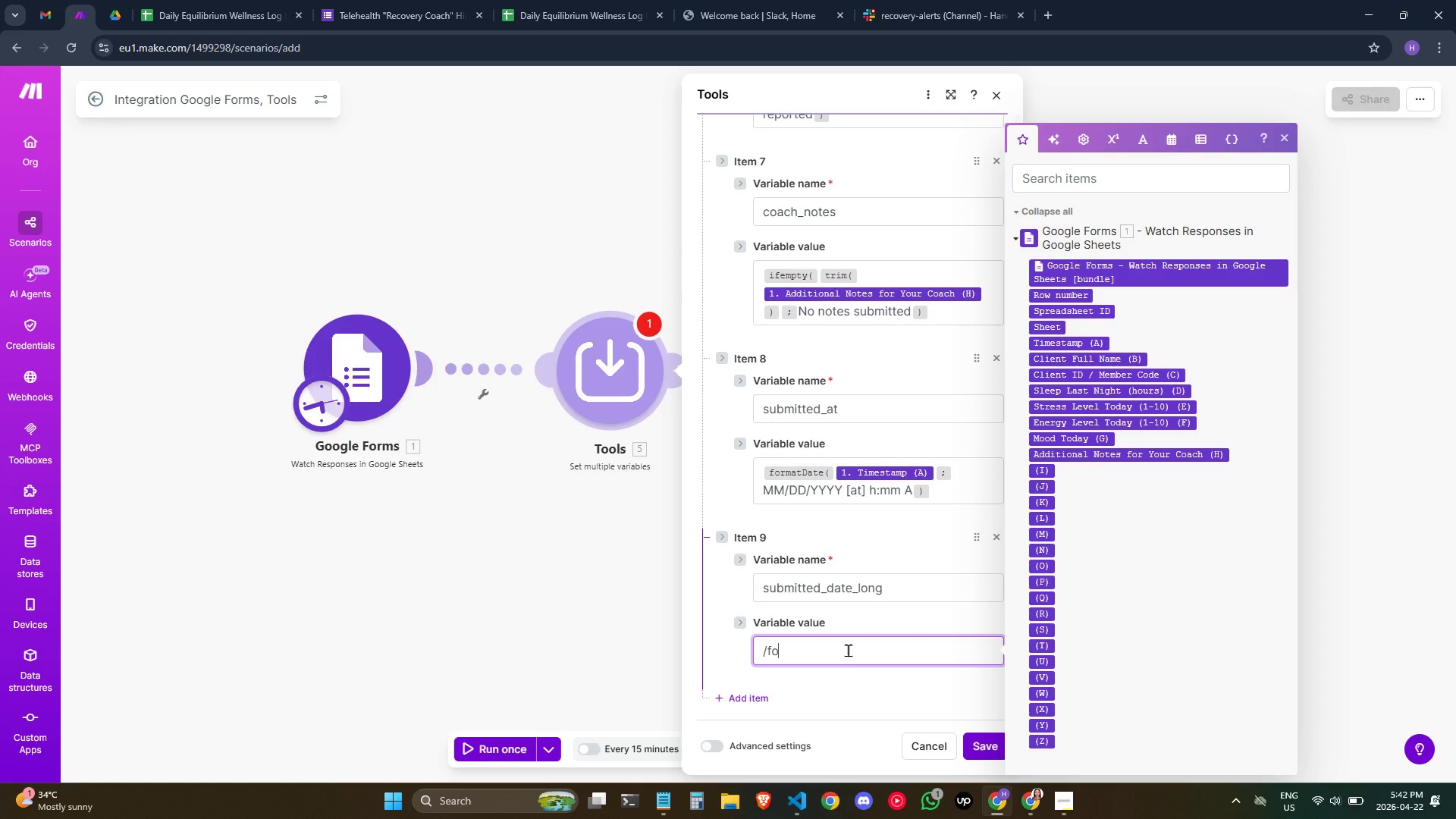 
left_click([848, 650])
 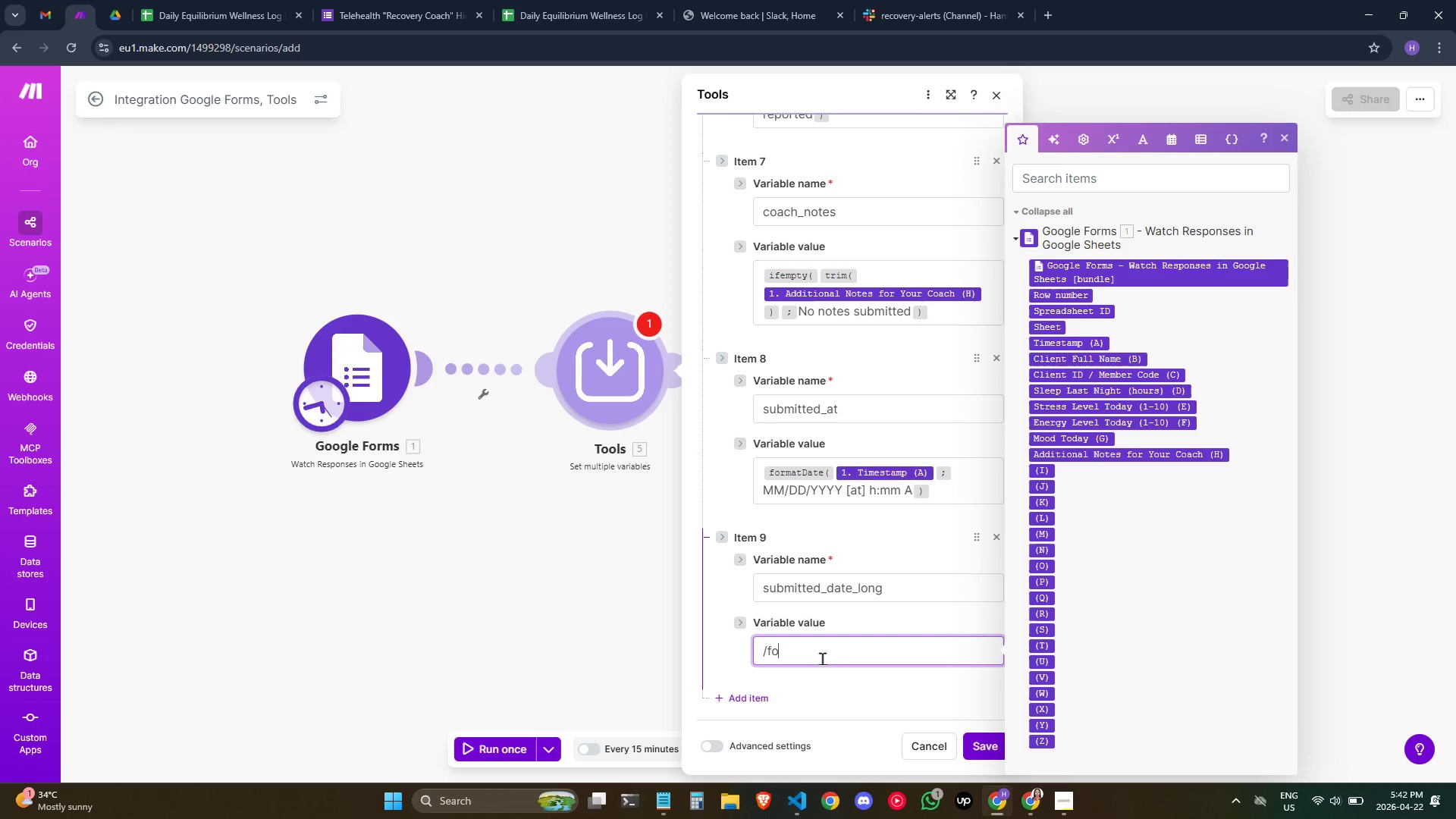 
wait(15.28)
 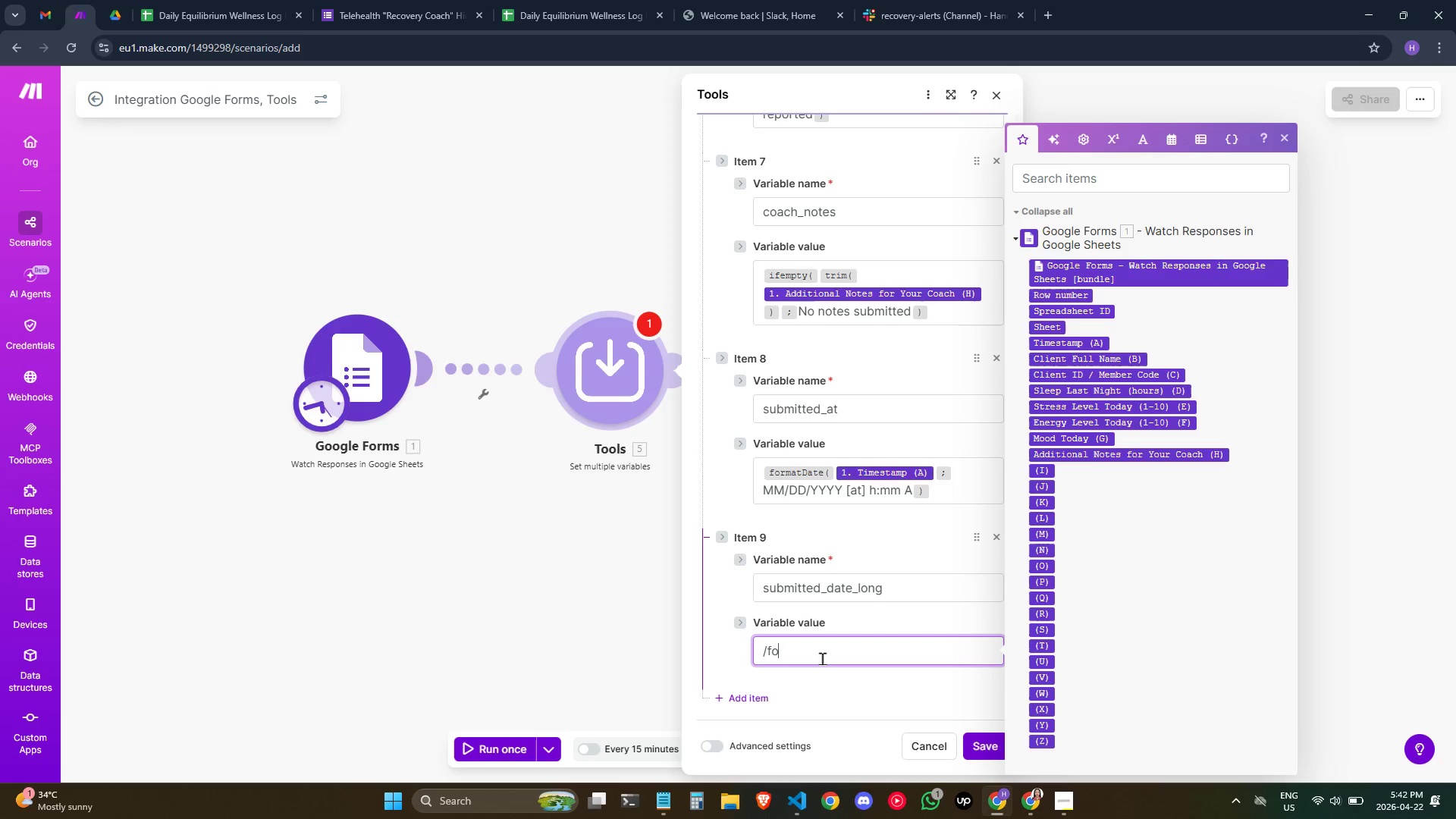 
key(Backspace)
key(Backspace)
key(Backspace)
type(/fo)
 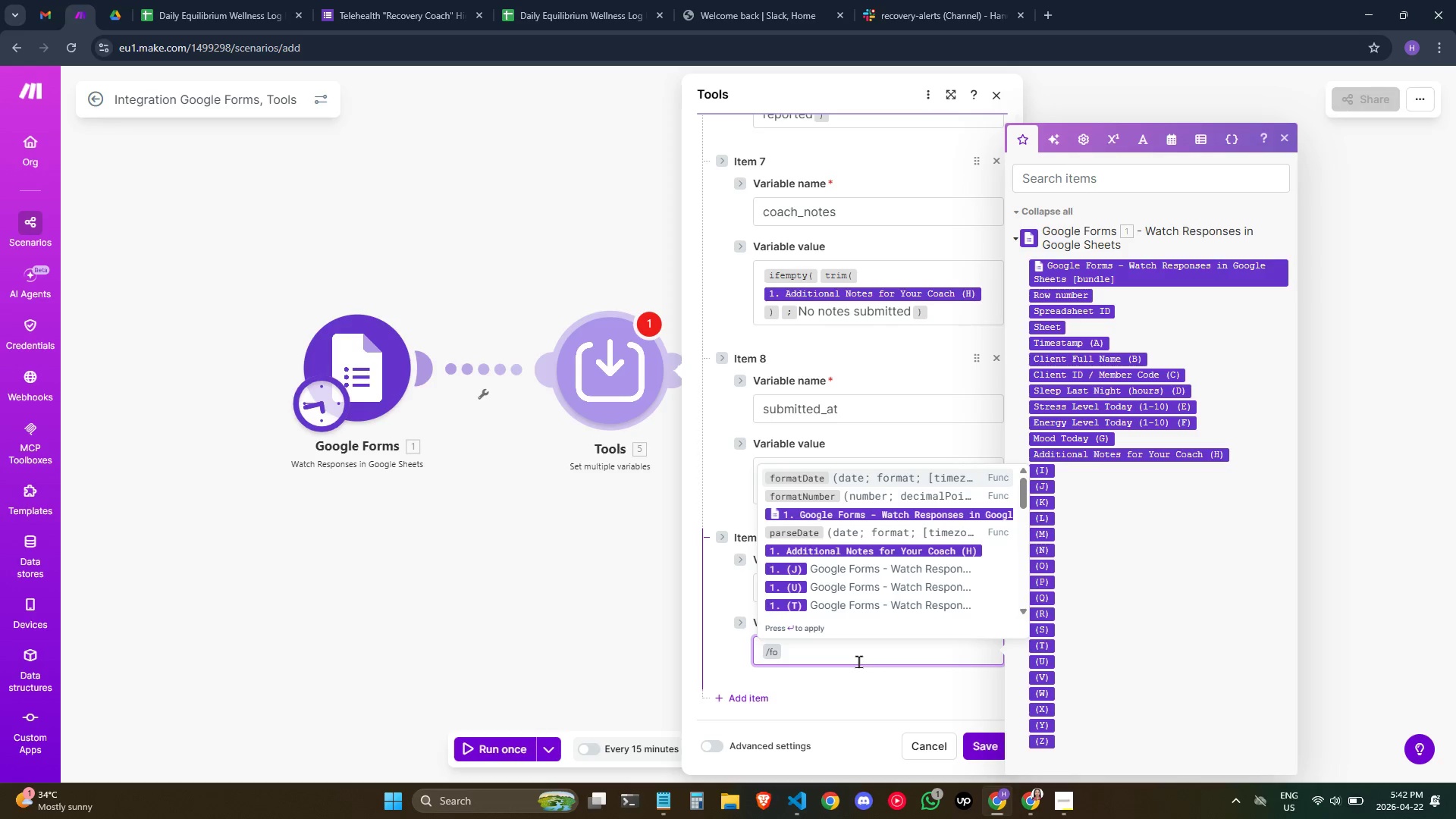 
wait(17.28)
 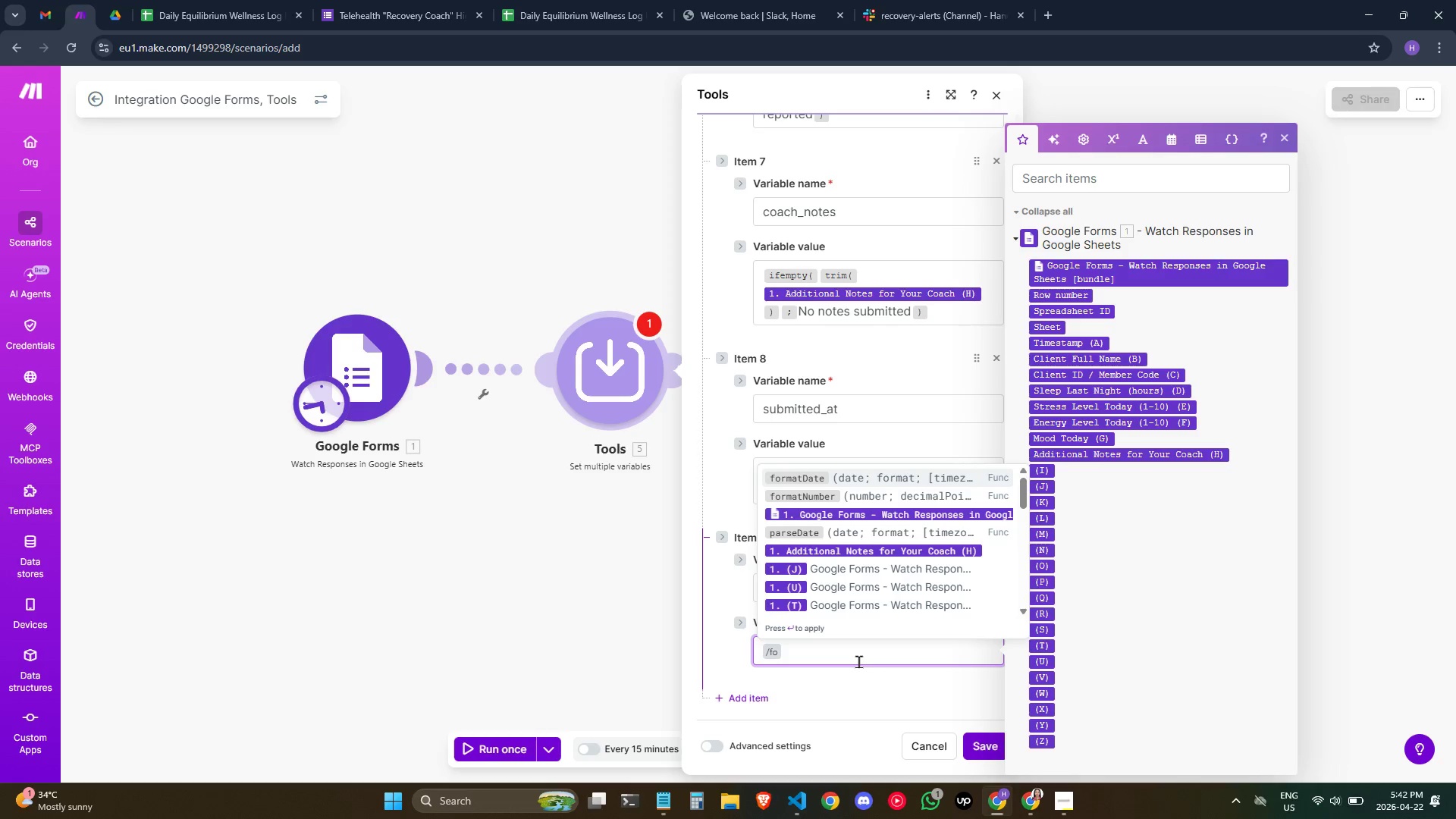 
scroll: coordinate [858, 524], scroll_direction: up, amount: 1.0
 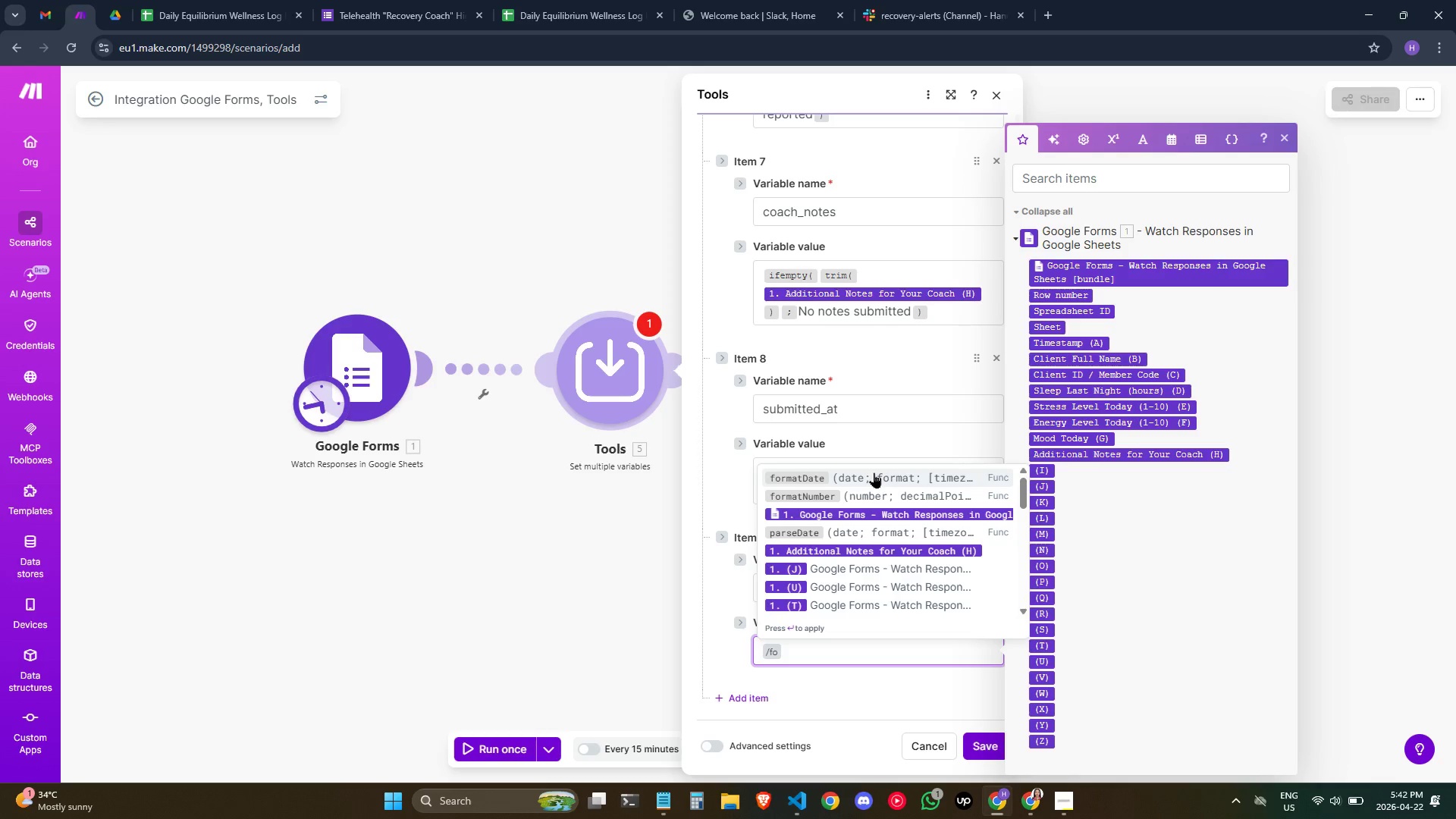 
left_click([874, 472])
 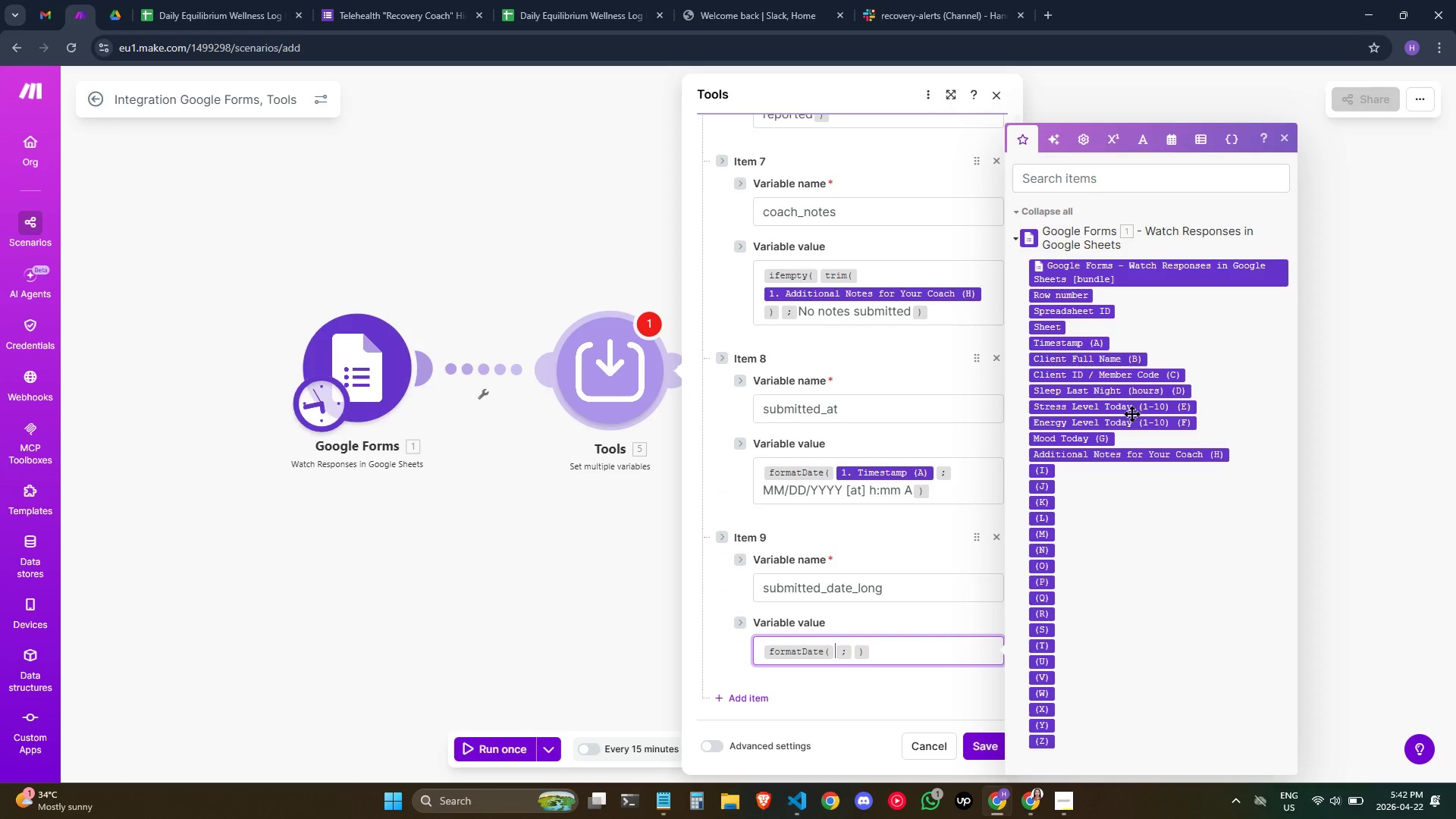 
mouse_move([1103, 348])
 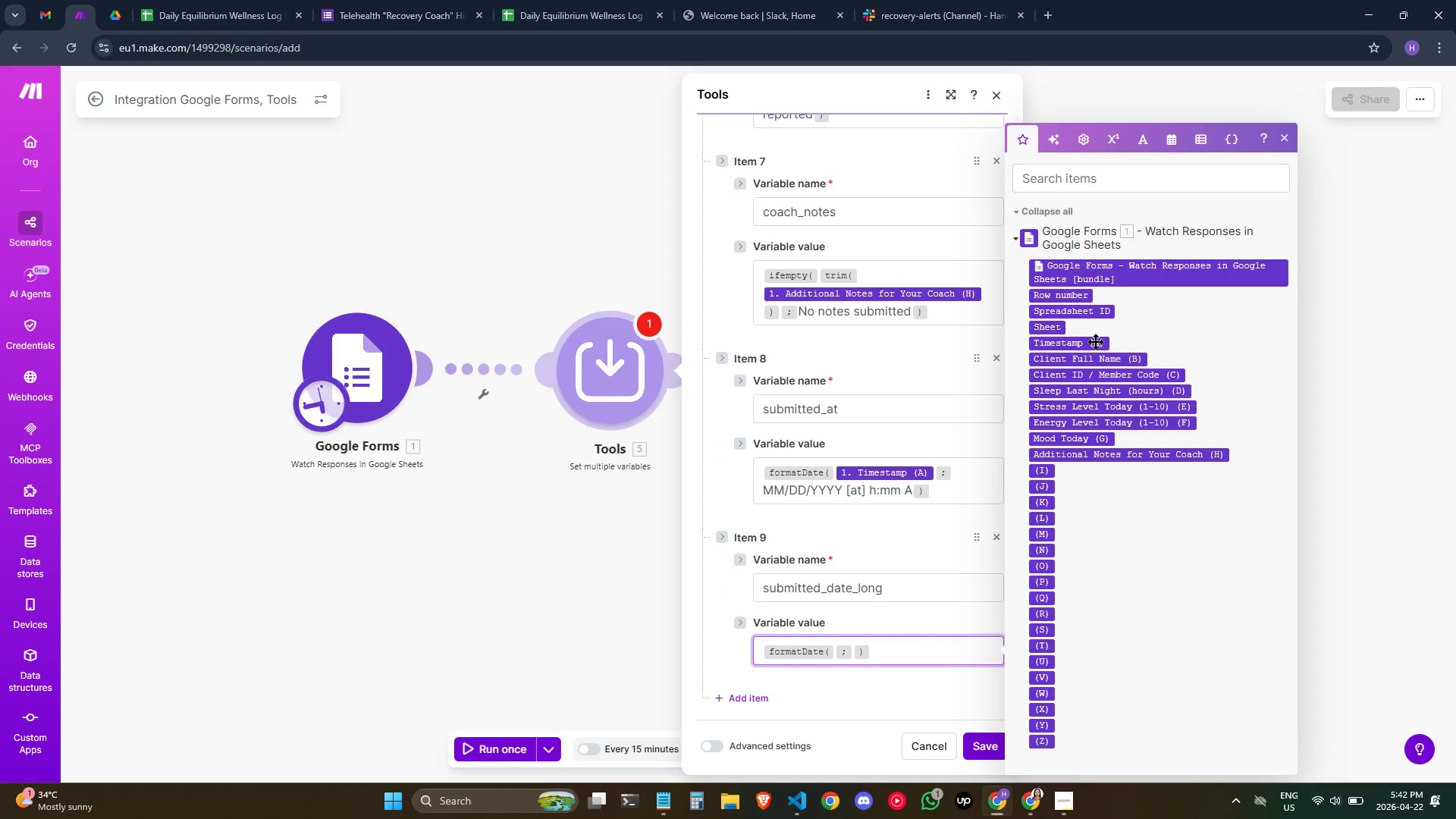 
left_click([1094, 341])
 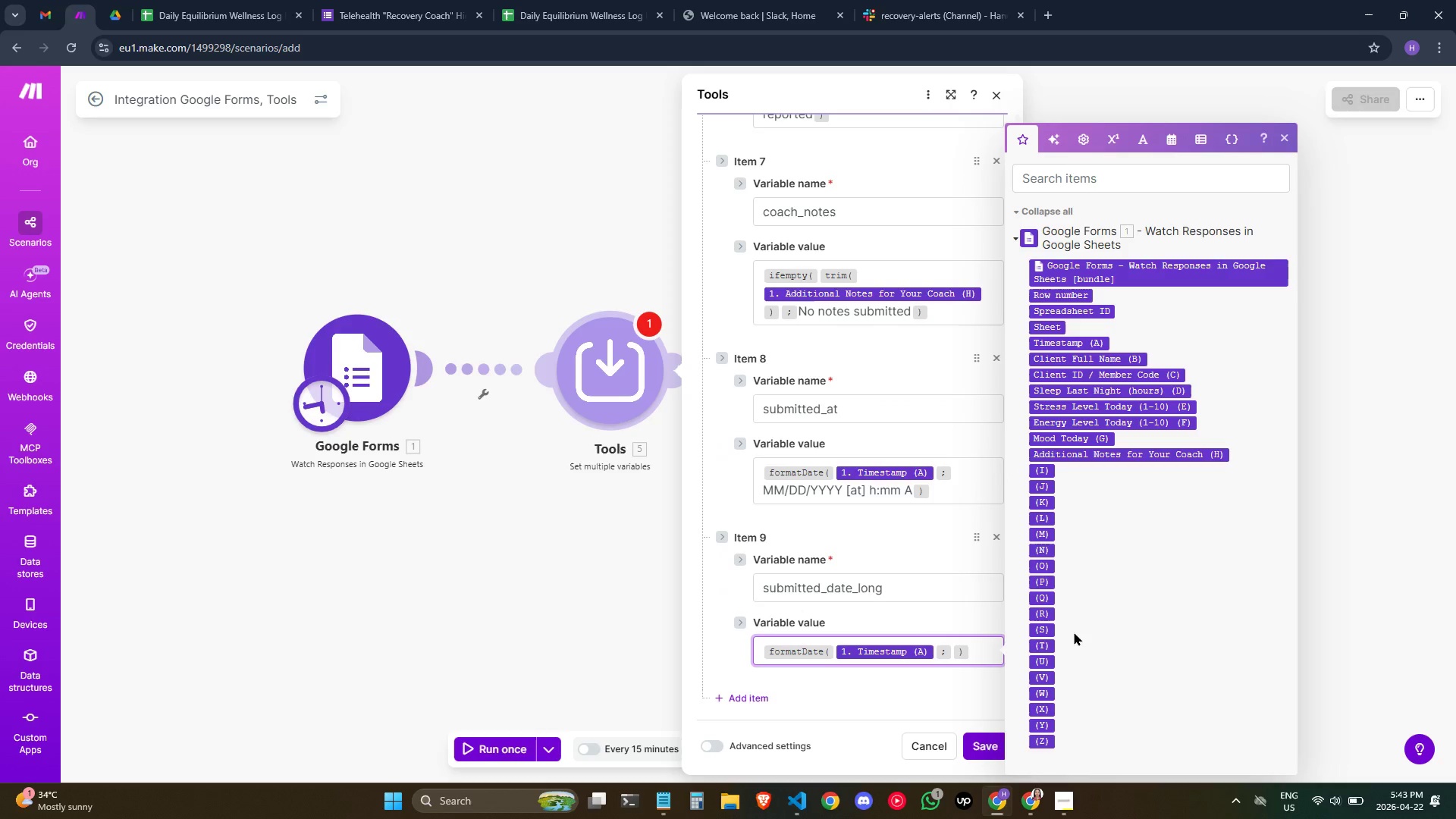 
key(ArrowRight)
 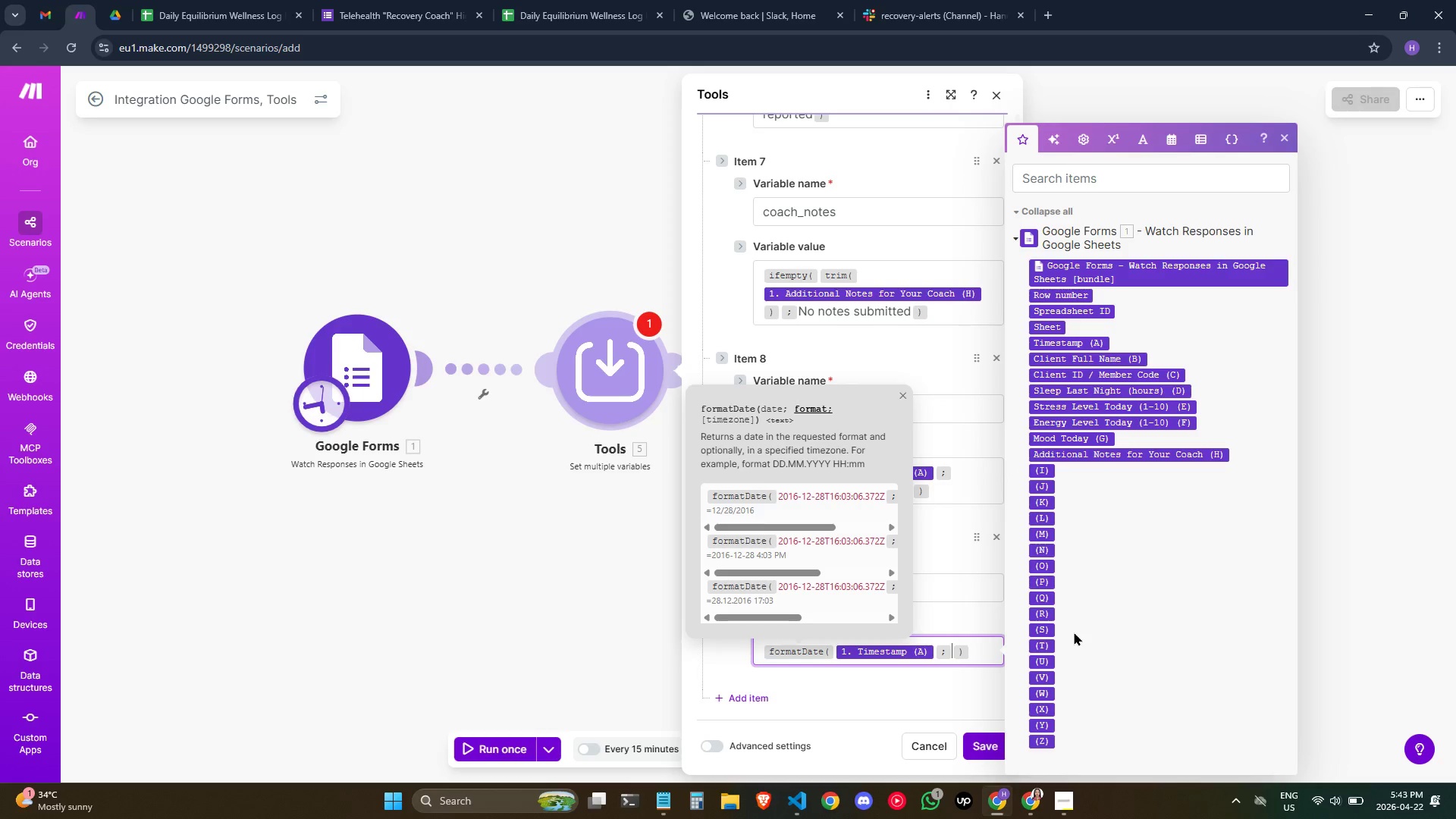 
type(dddd)
 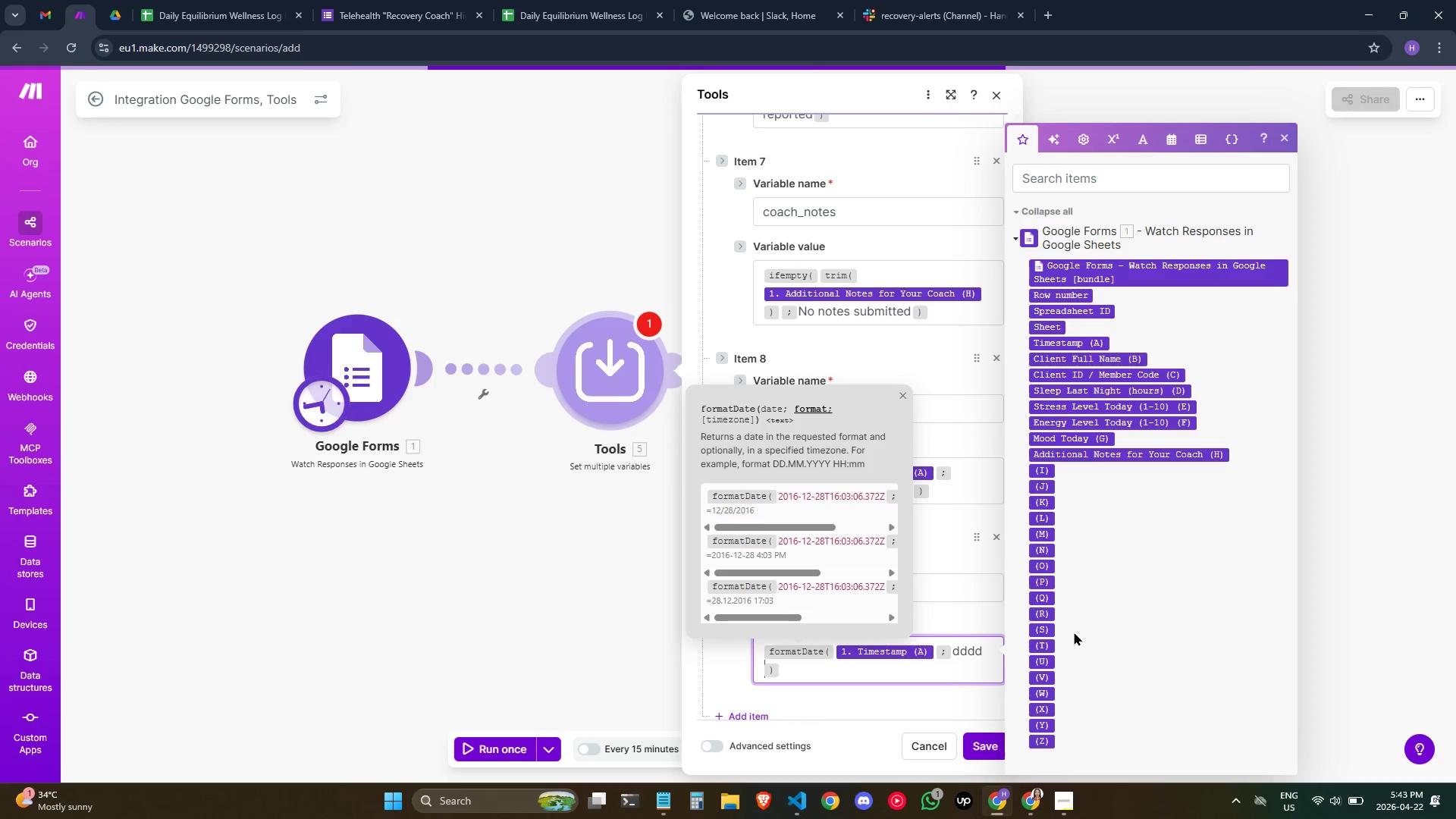 
key(Comma)
 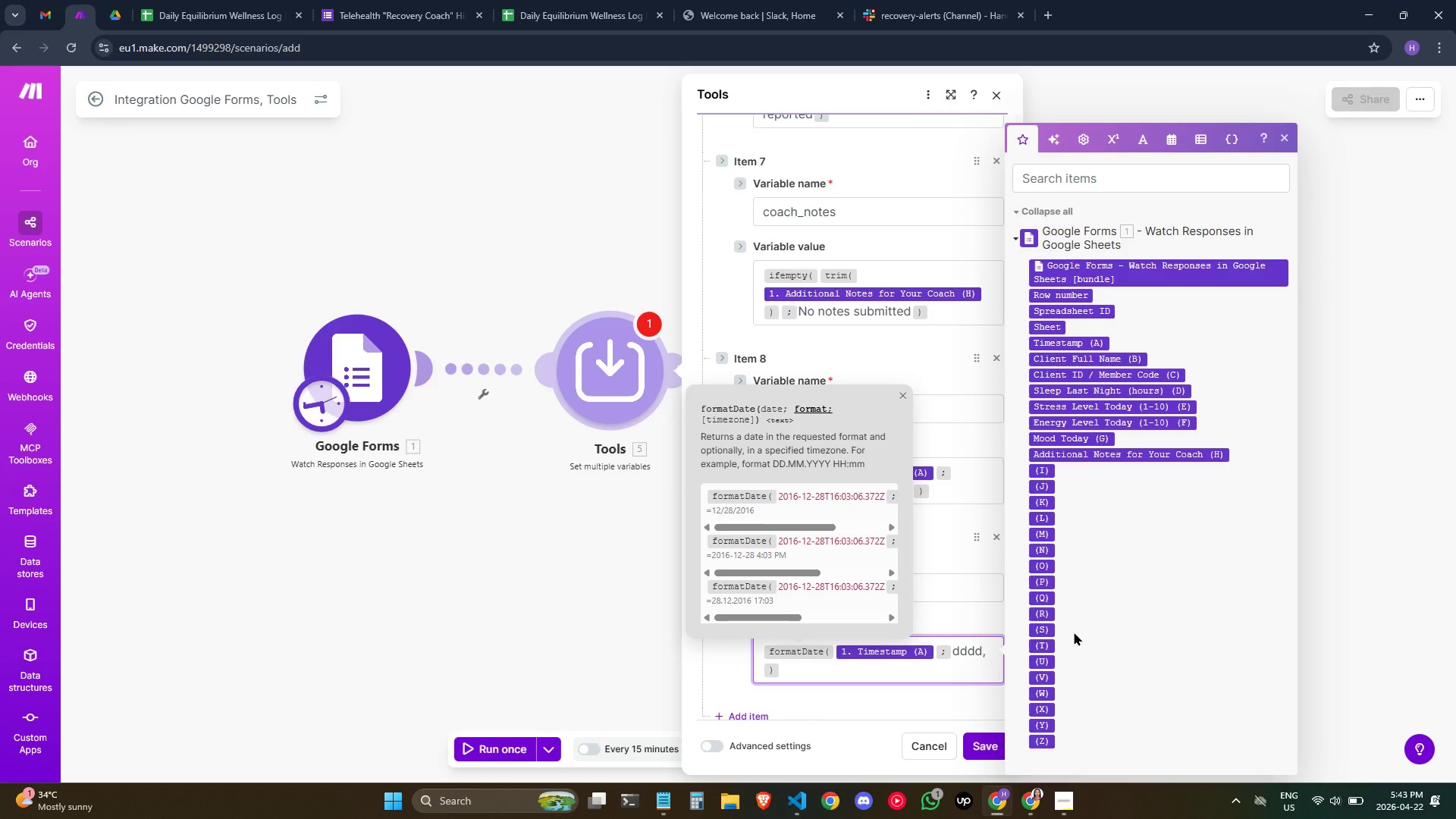 
wait(5.5)
 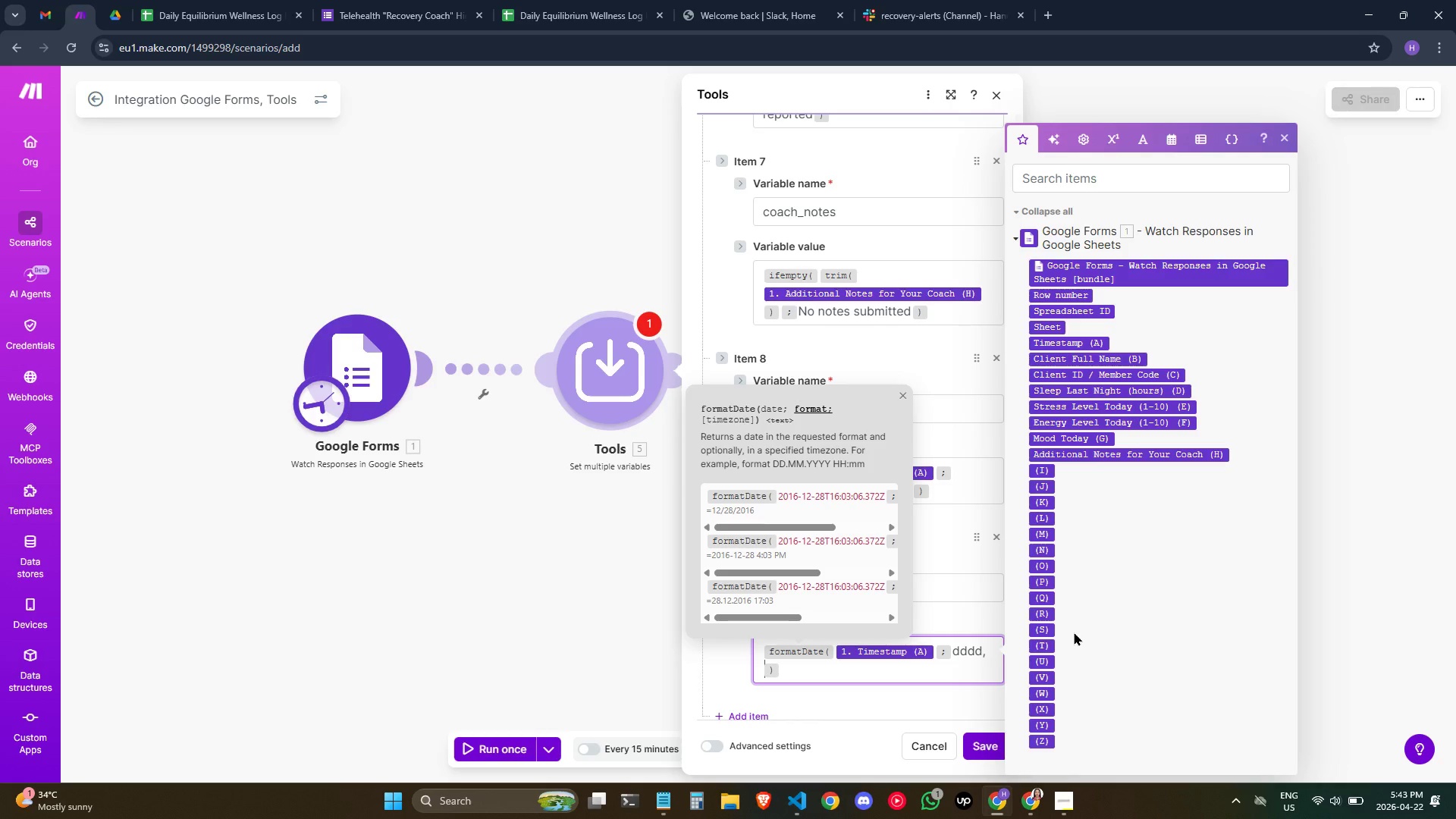 
type( MMMM)
 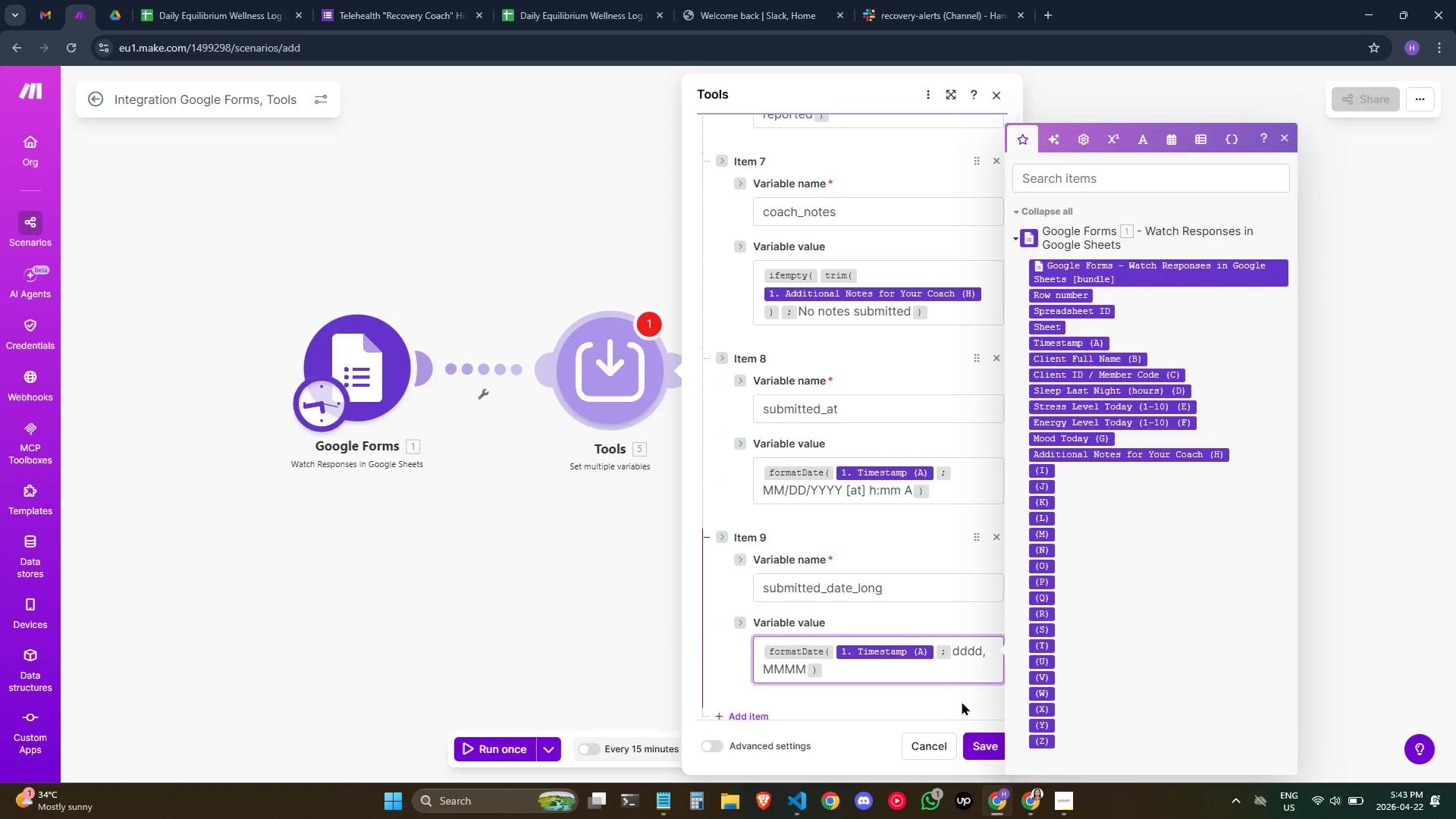 
type( D, YYYY)
 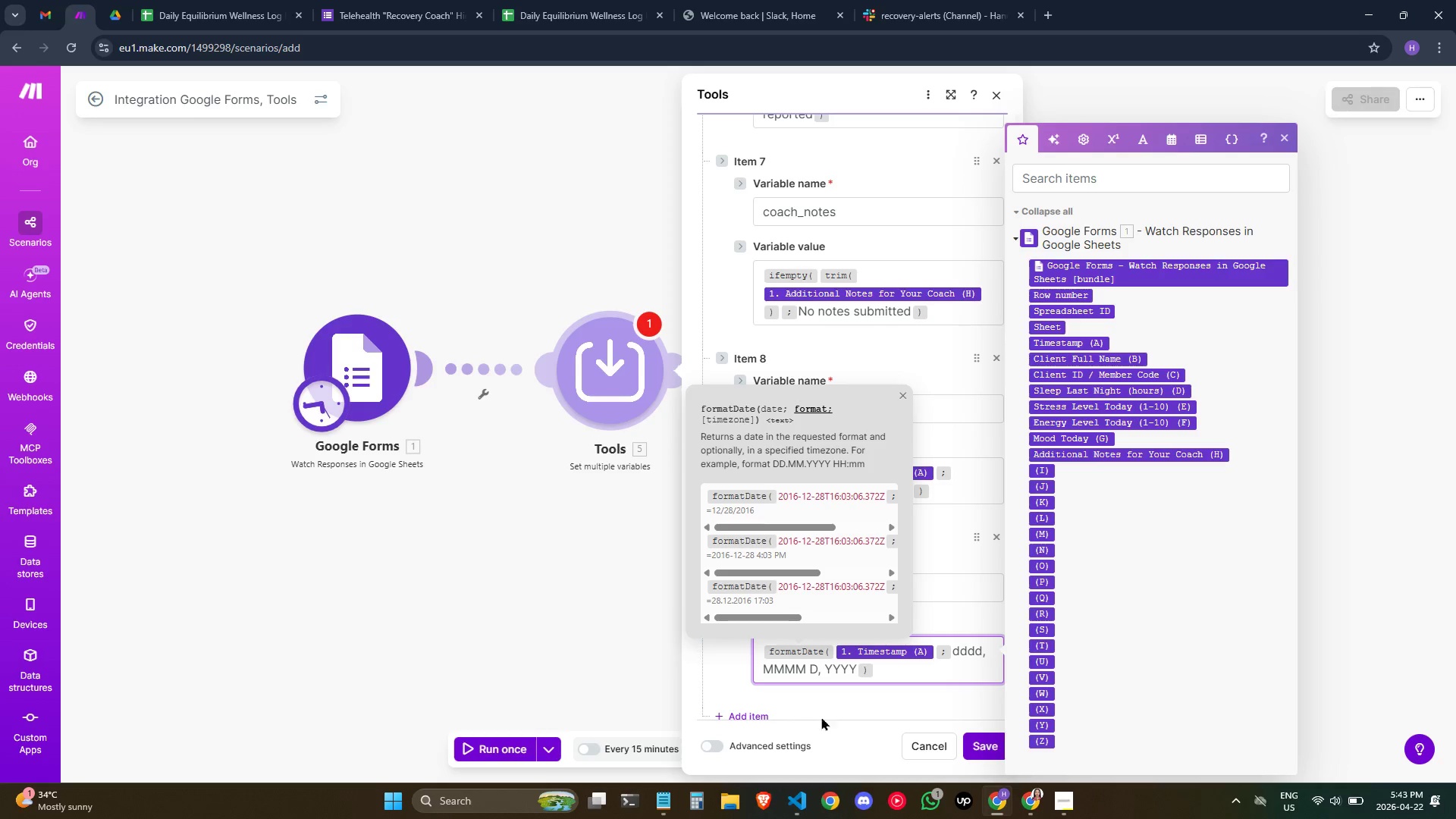 
left_click([759, 714])
 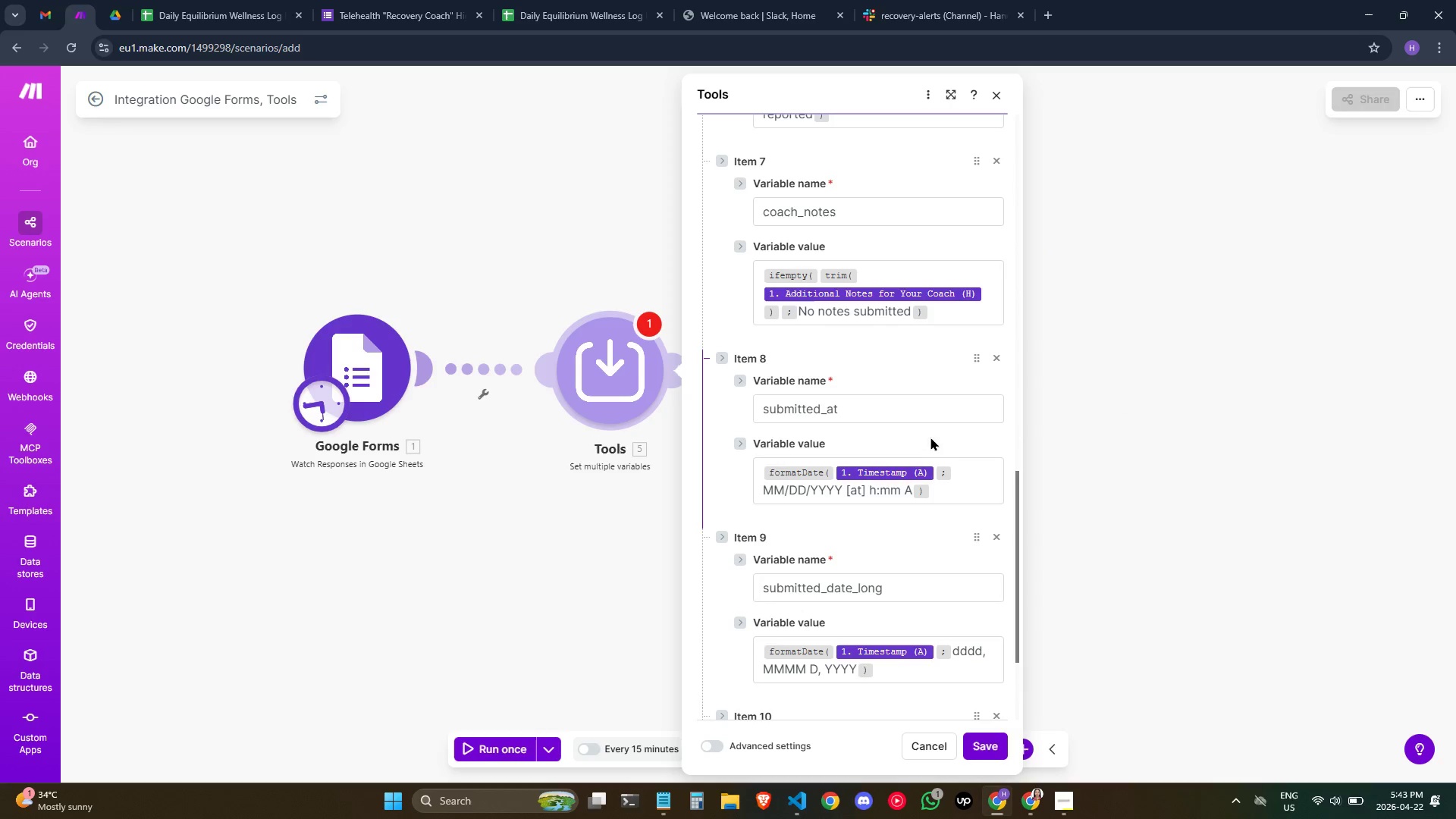 
wait(8.38)
 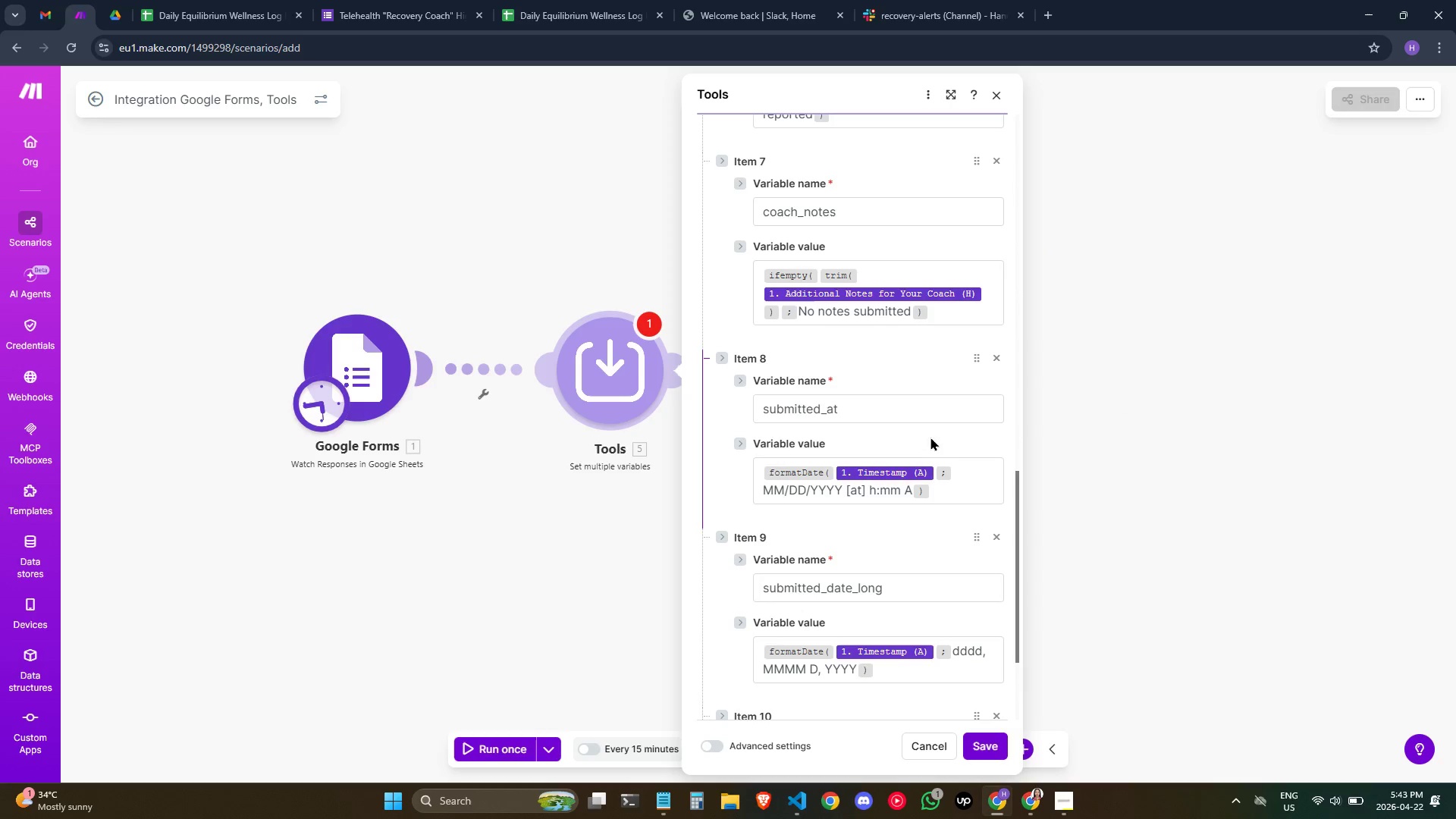 
scroll: coordinate [809, 482], scroll_direction: down, amount: 5.0
 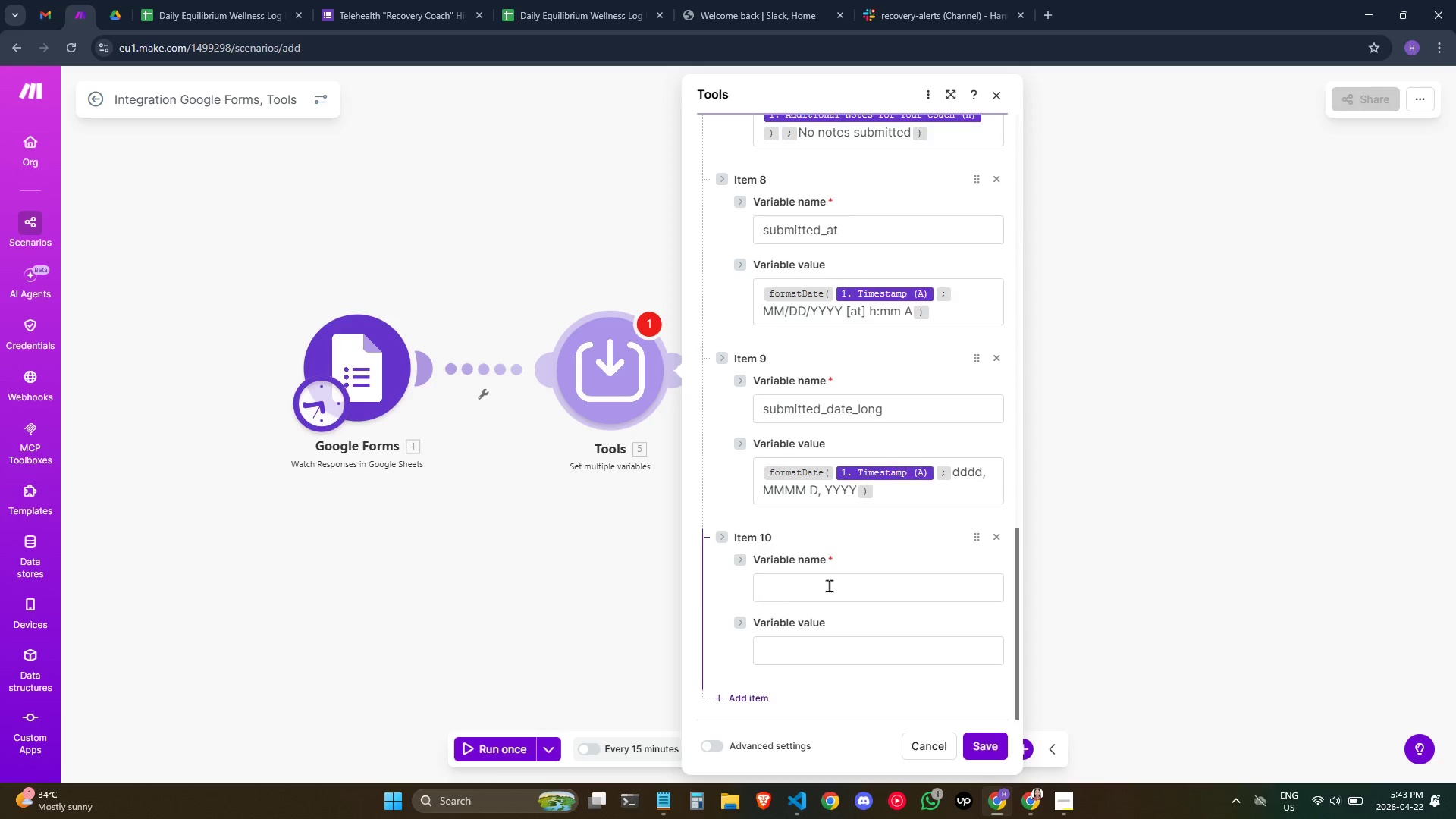 
left_click([829, 585])
 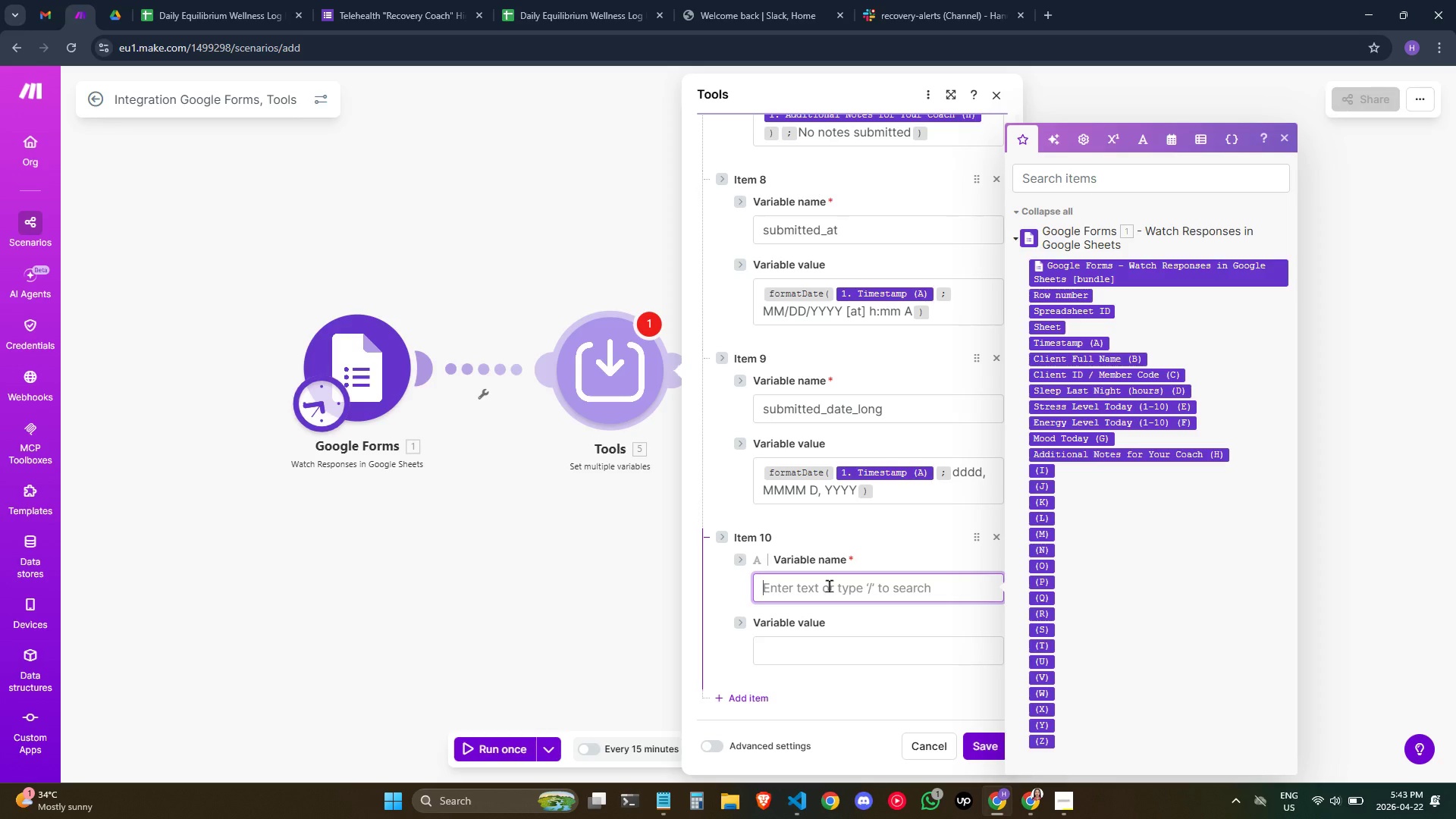 
type(LO)
key(Backspace)
key(Backspace)
type(logged_at)
key(Tab)
type(/fo)
 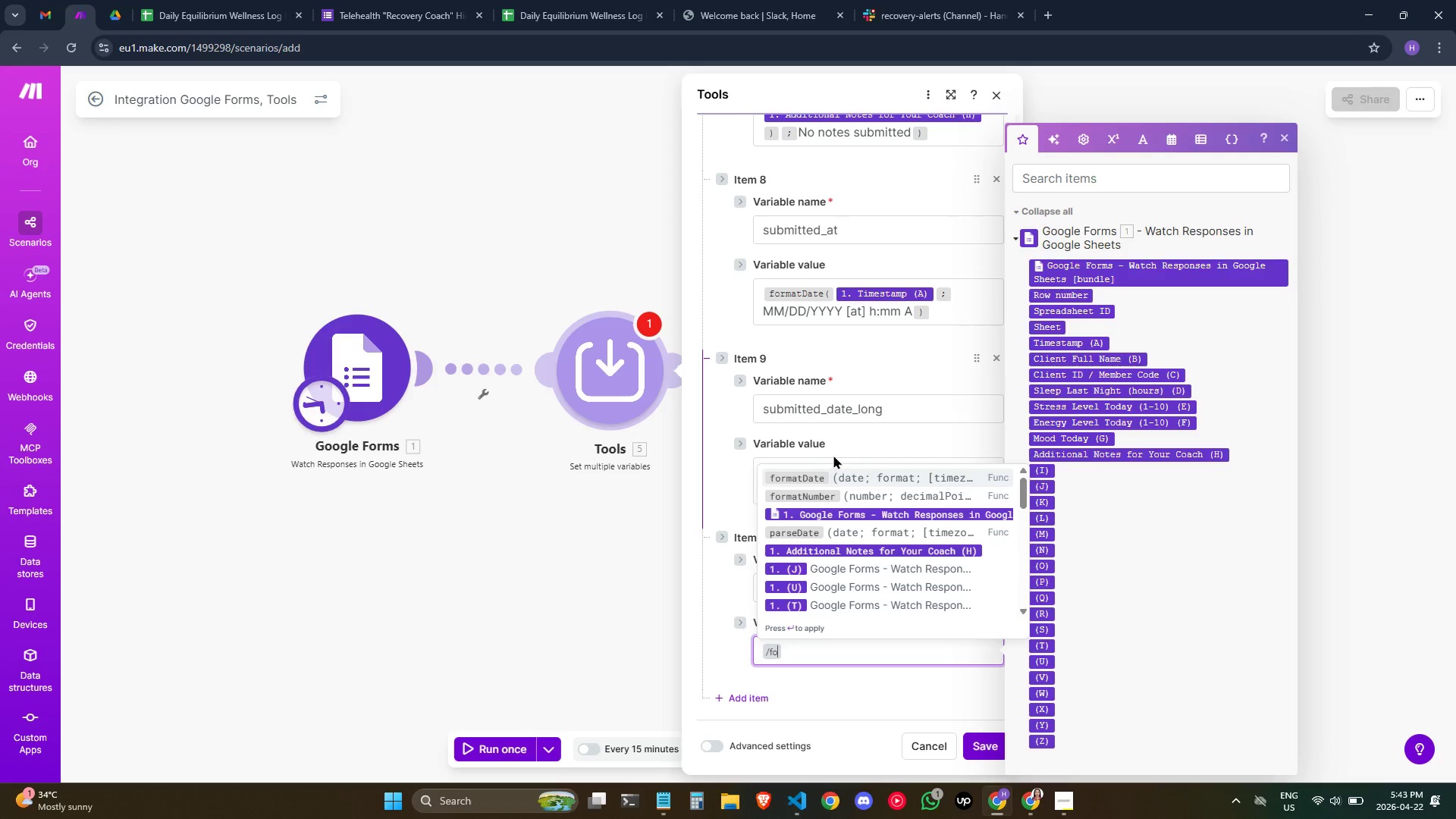 
left_click([811, 480])
 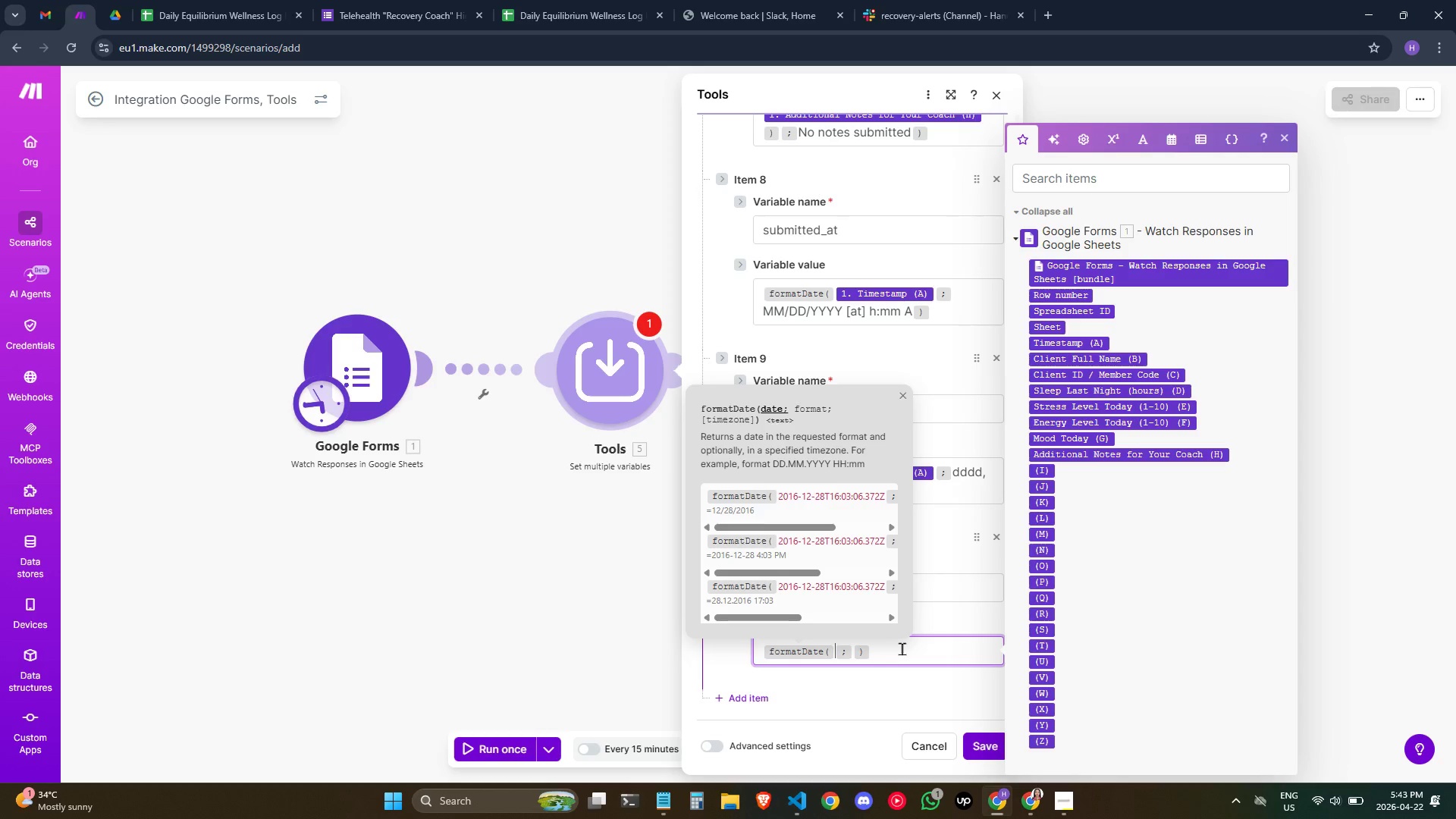 
wait(10.28)
 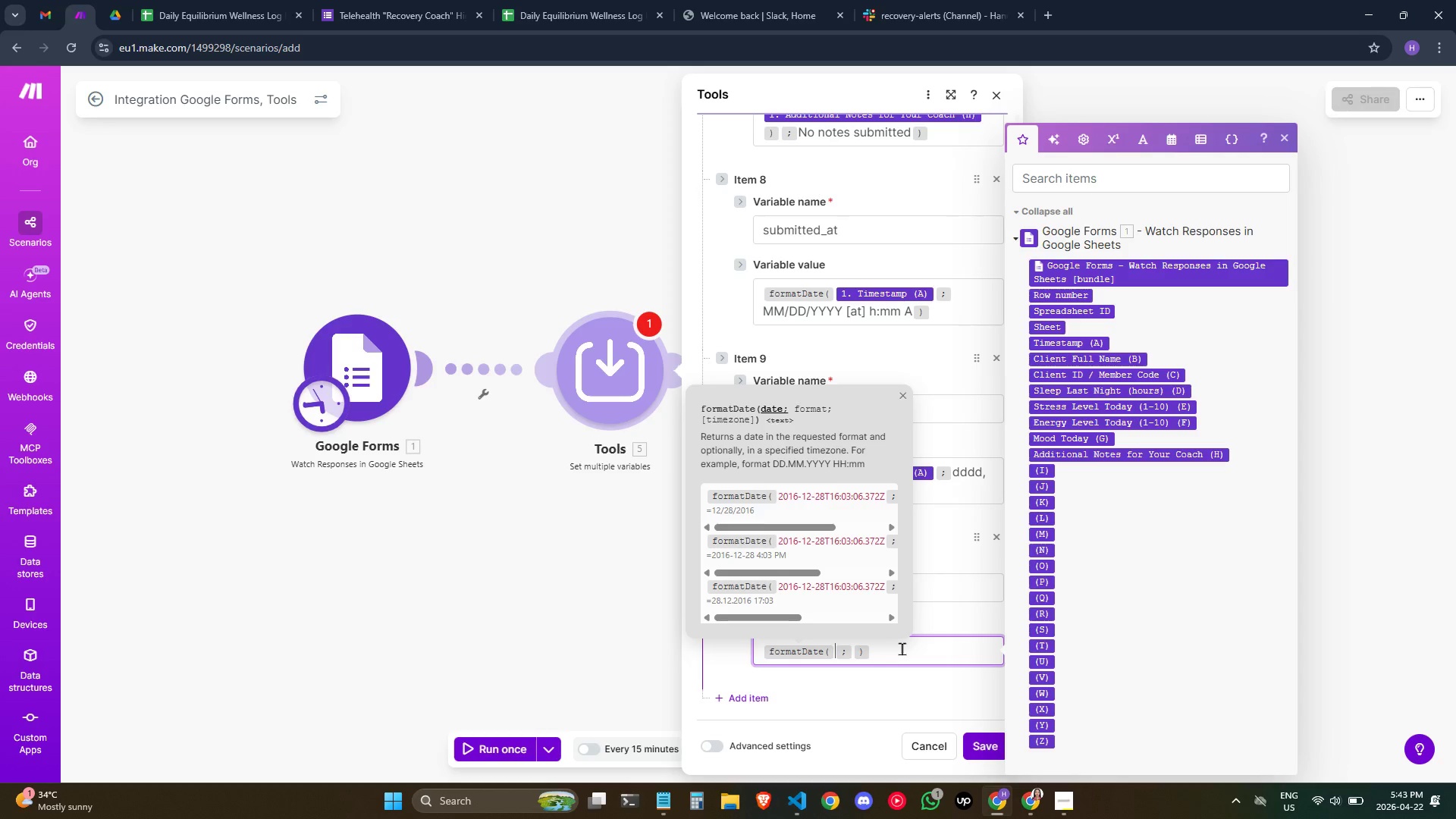 
type(now)
 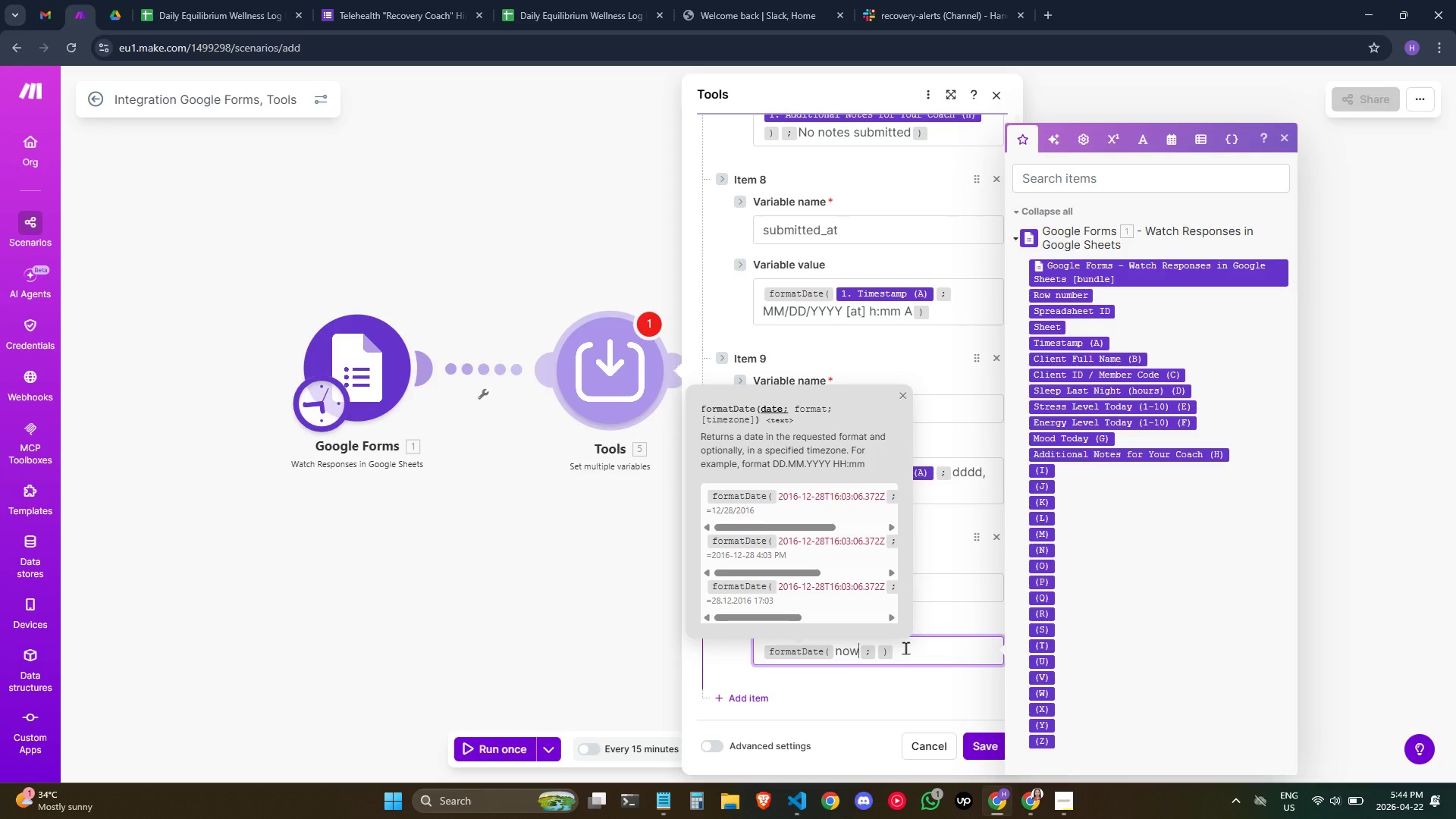 
key(Backspace)
 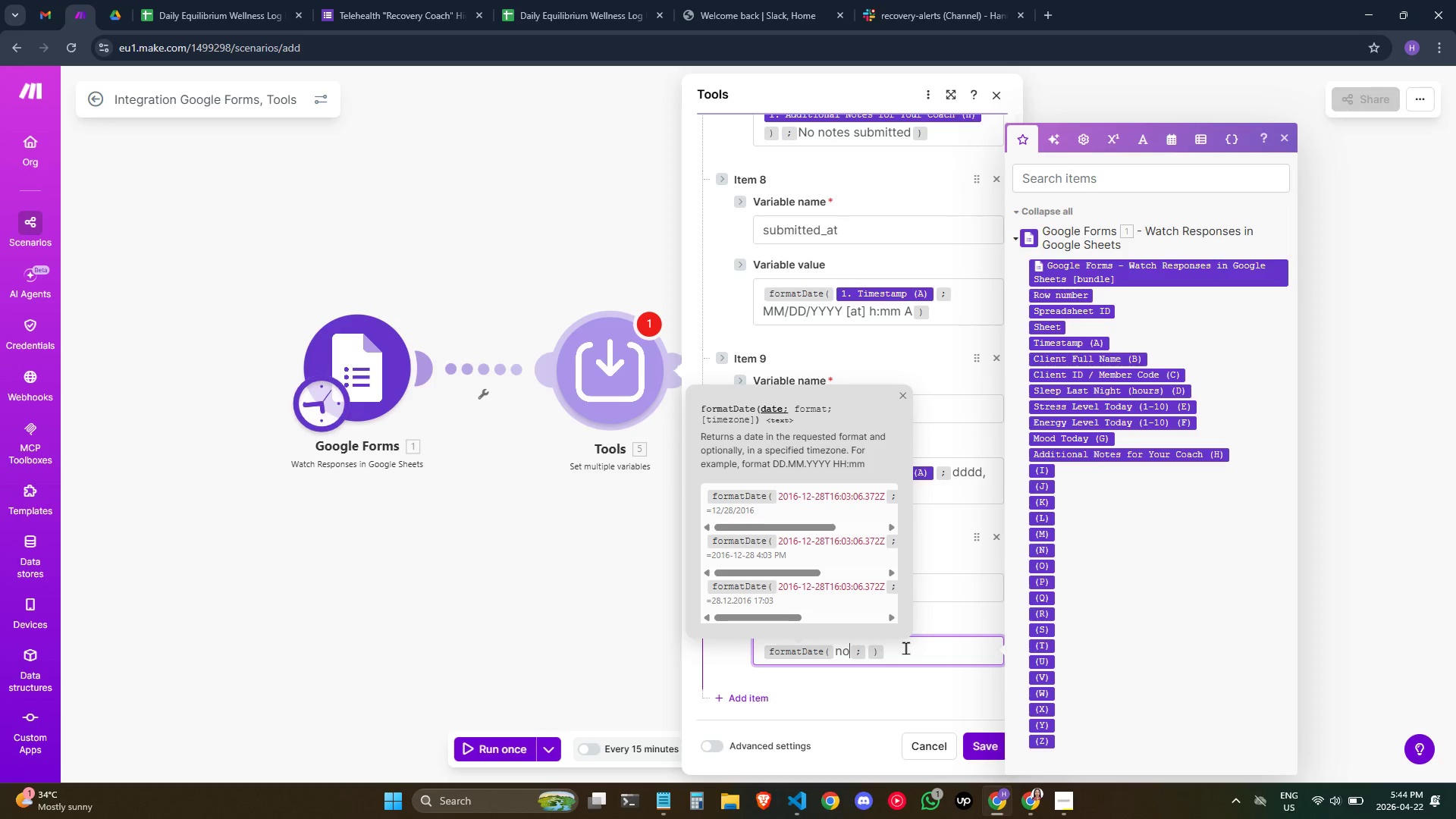 
key(Backspace)
 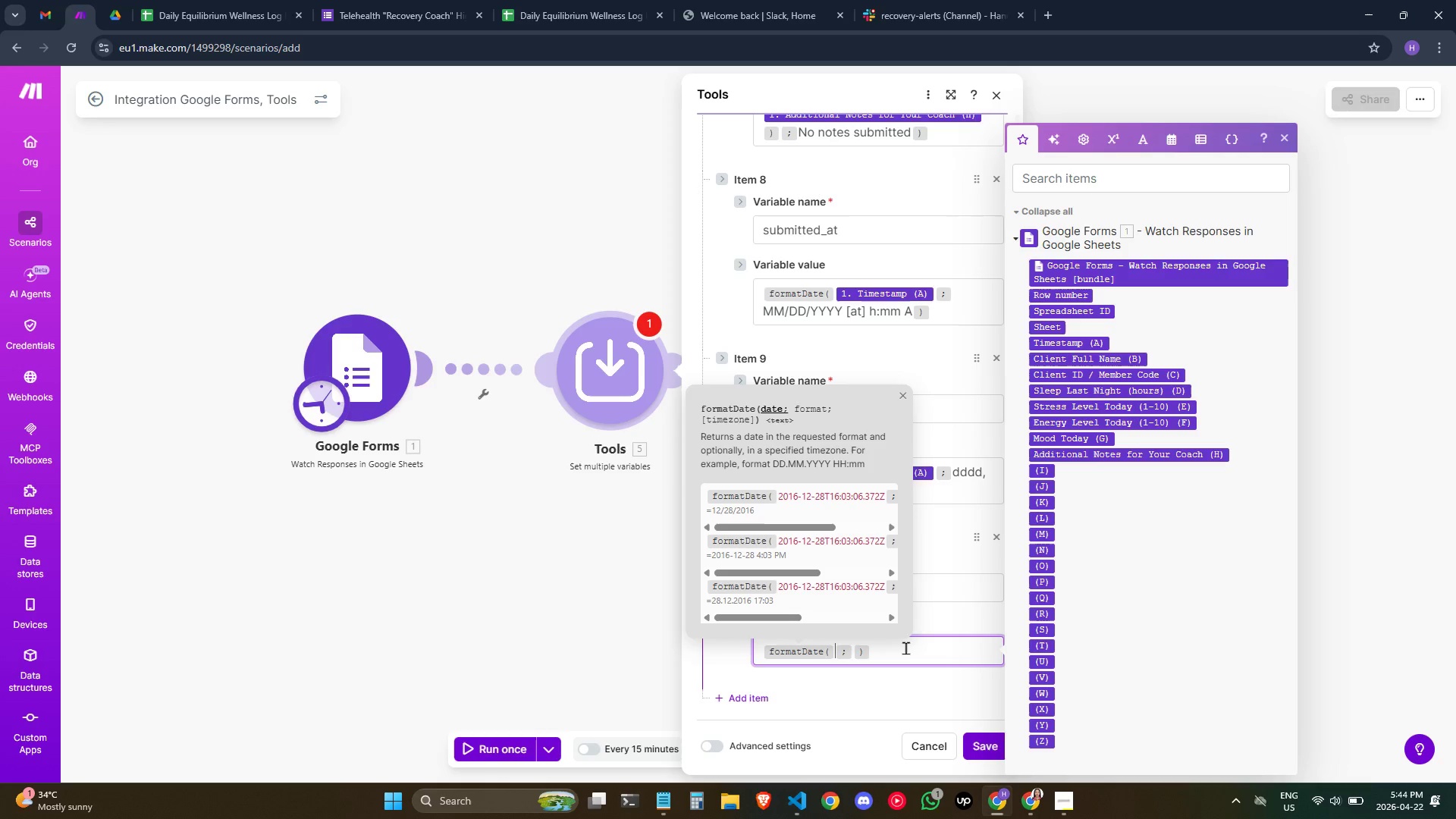 
key(Backspace)
 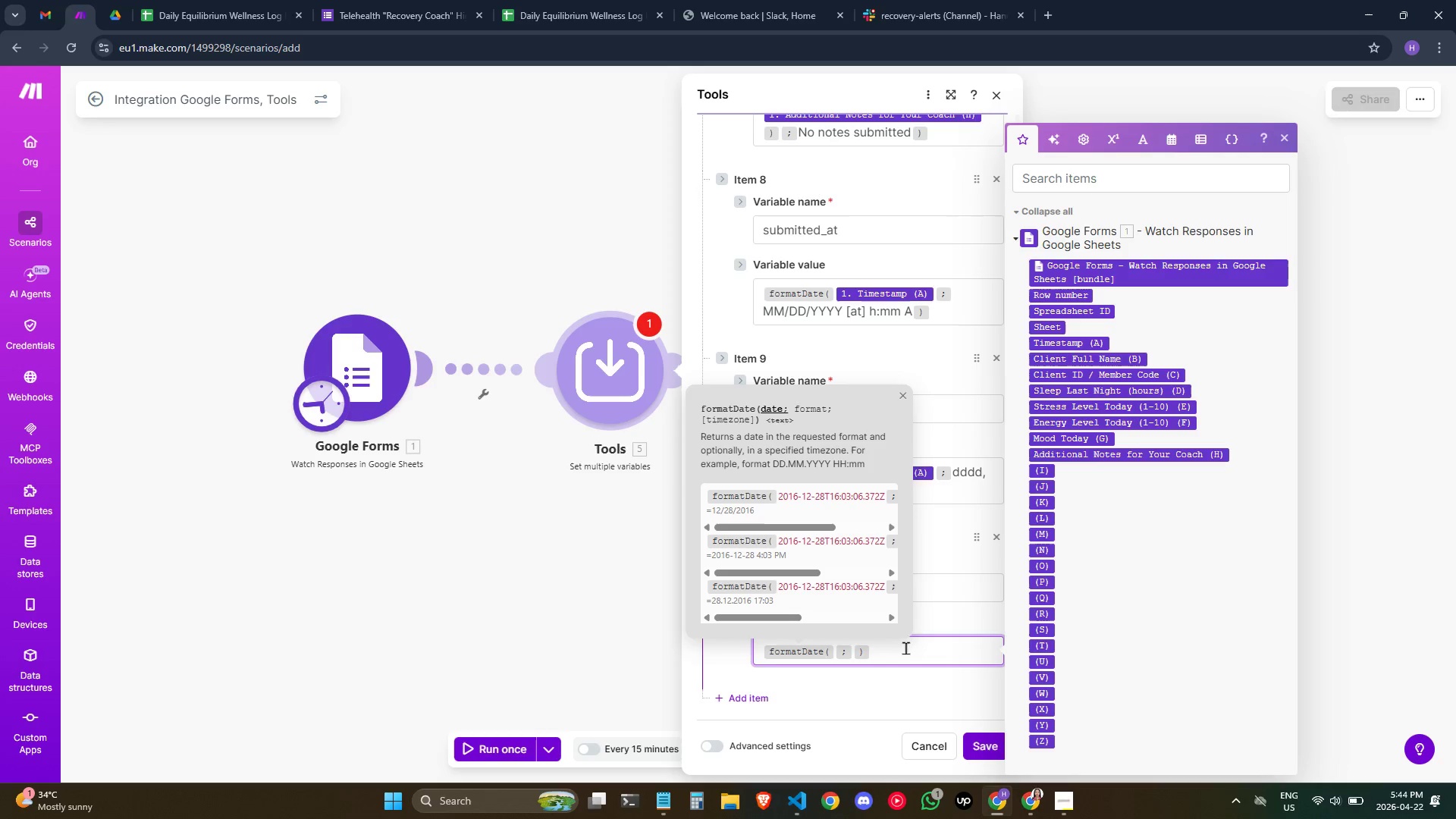 
key(Slash)
 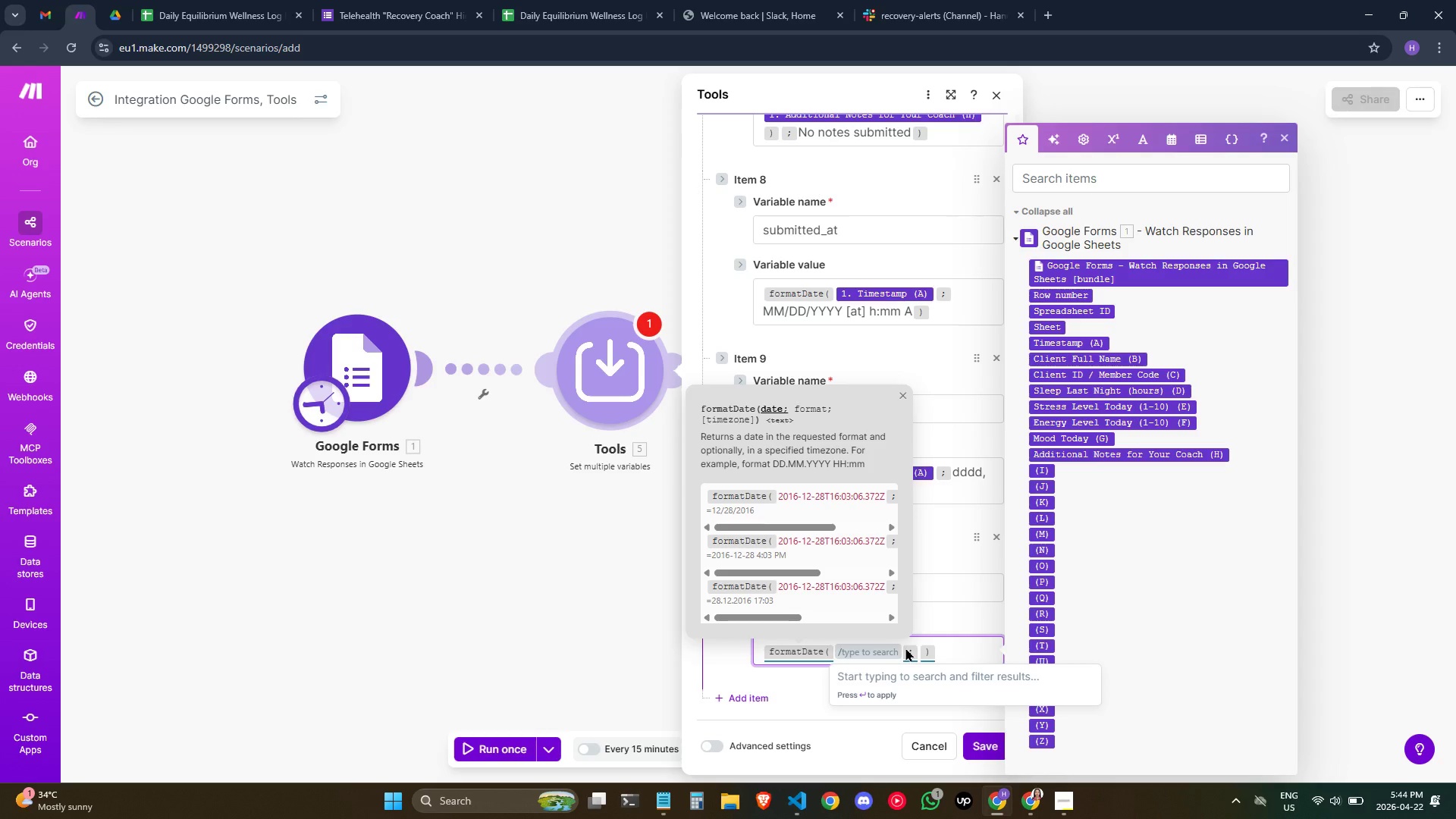 
key(N)
 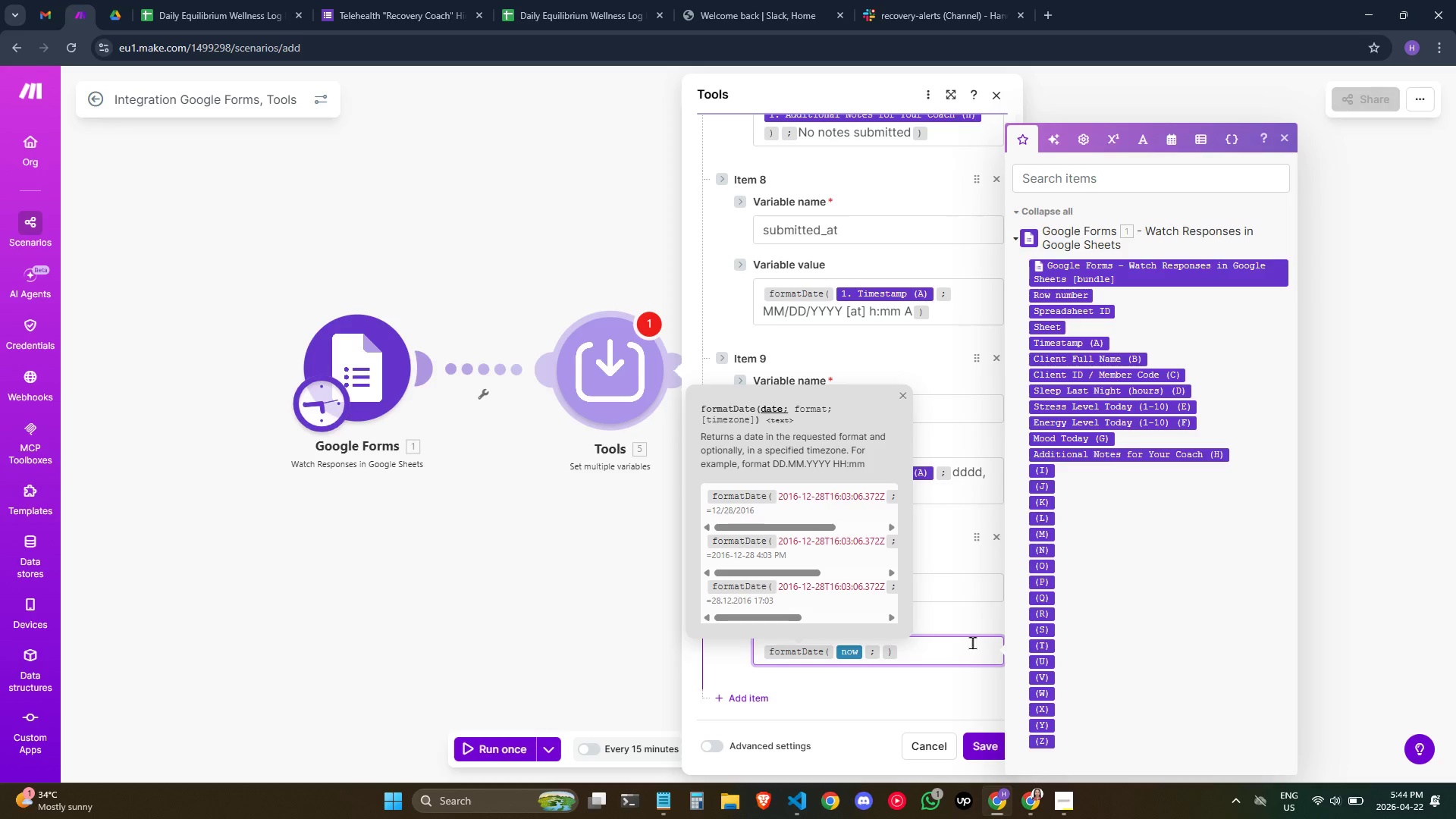 
wait(6.62)
 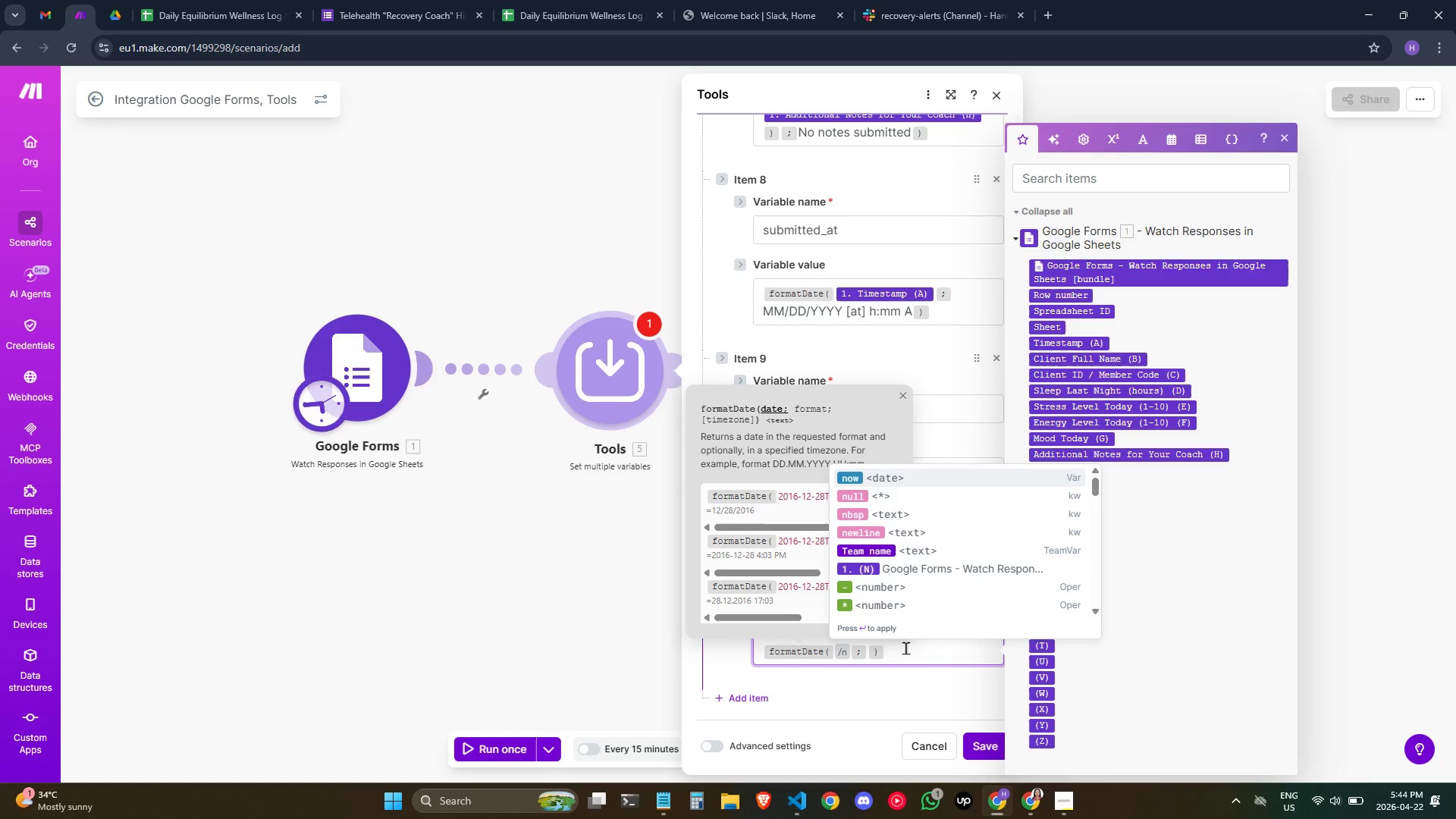 
key(ArrowRight)
 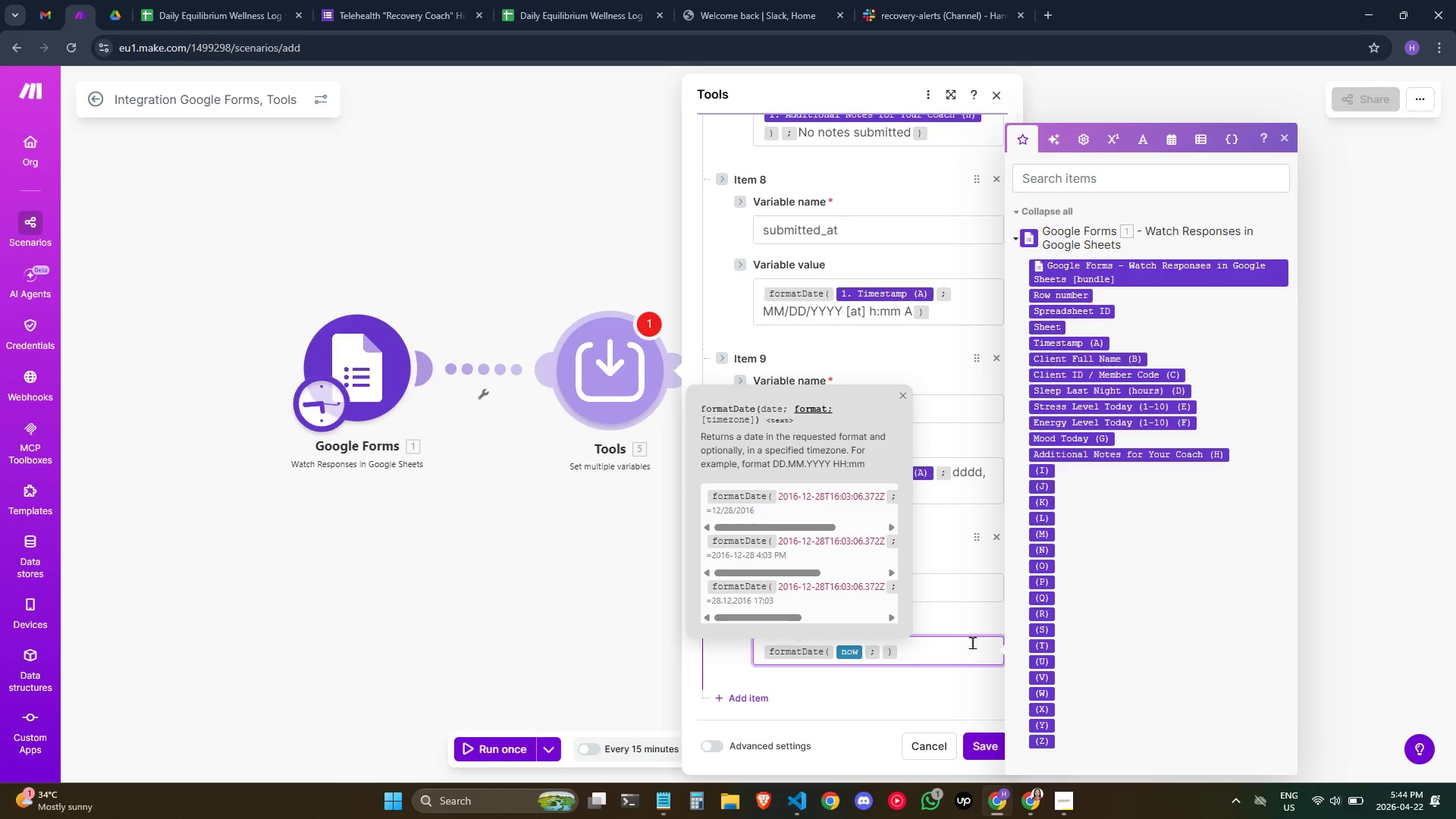 
type(MM/)
key(Backspace)
type(/)
key(Backspace)
key(Backspace)
type(DD/)
key(Backspace)
type(YYYY HH"mm:ss)
 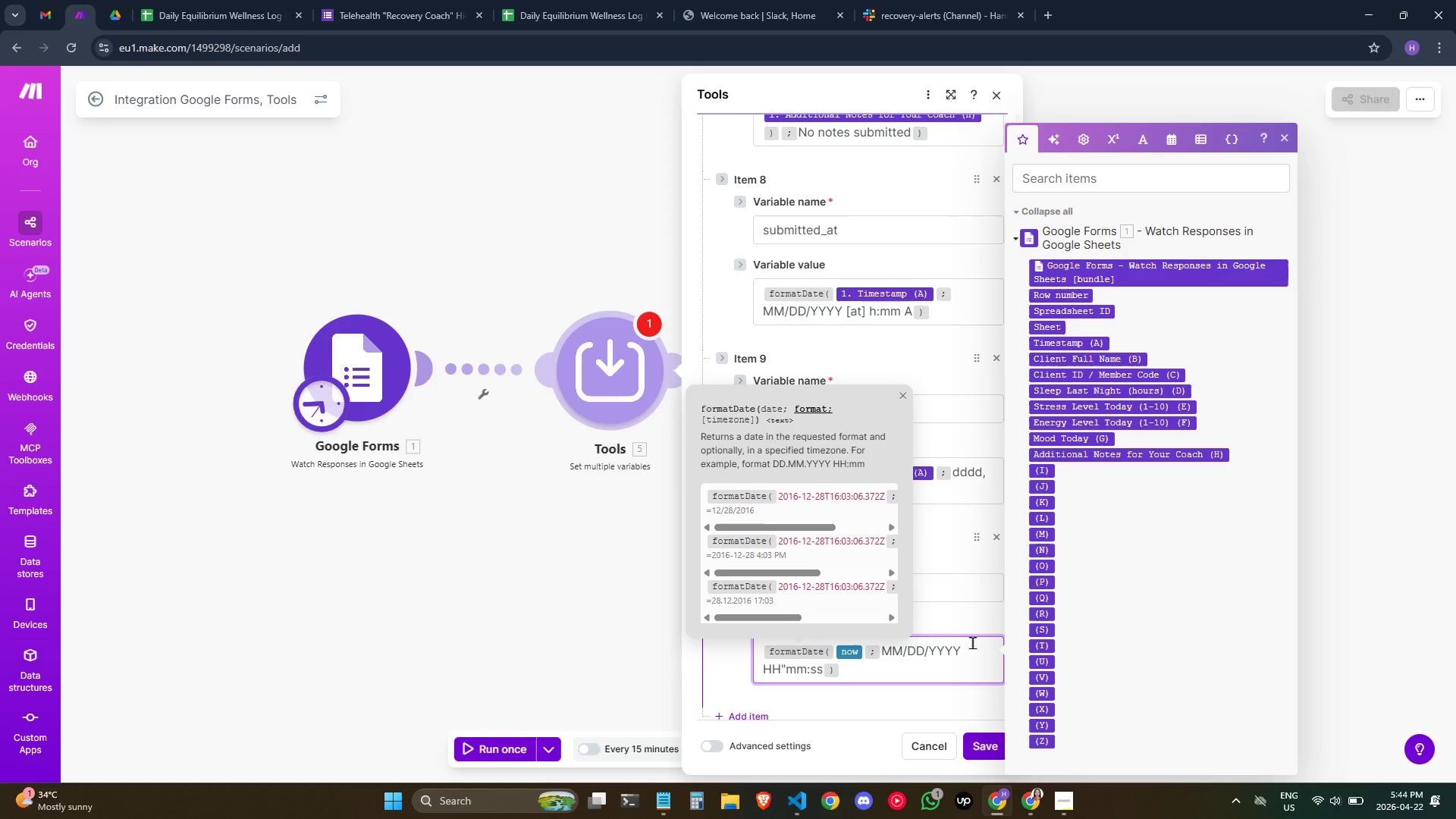 
key(ArrowRight)
 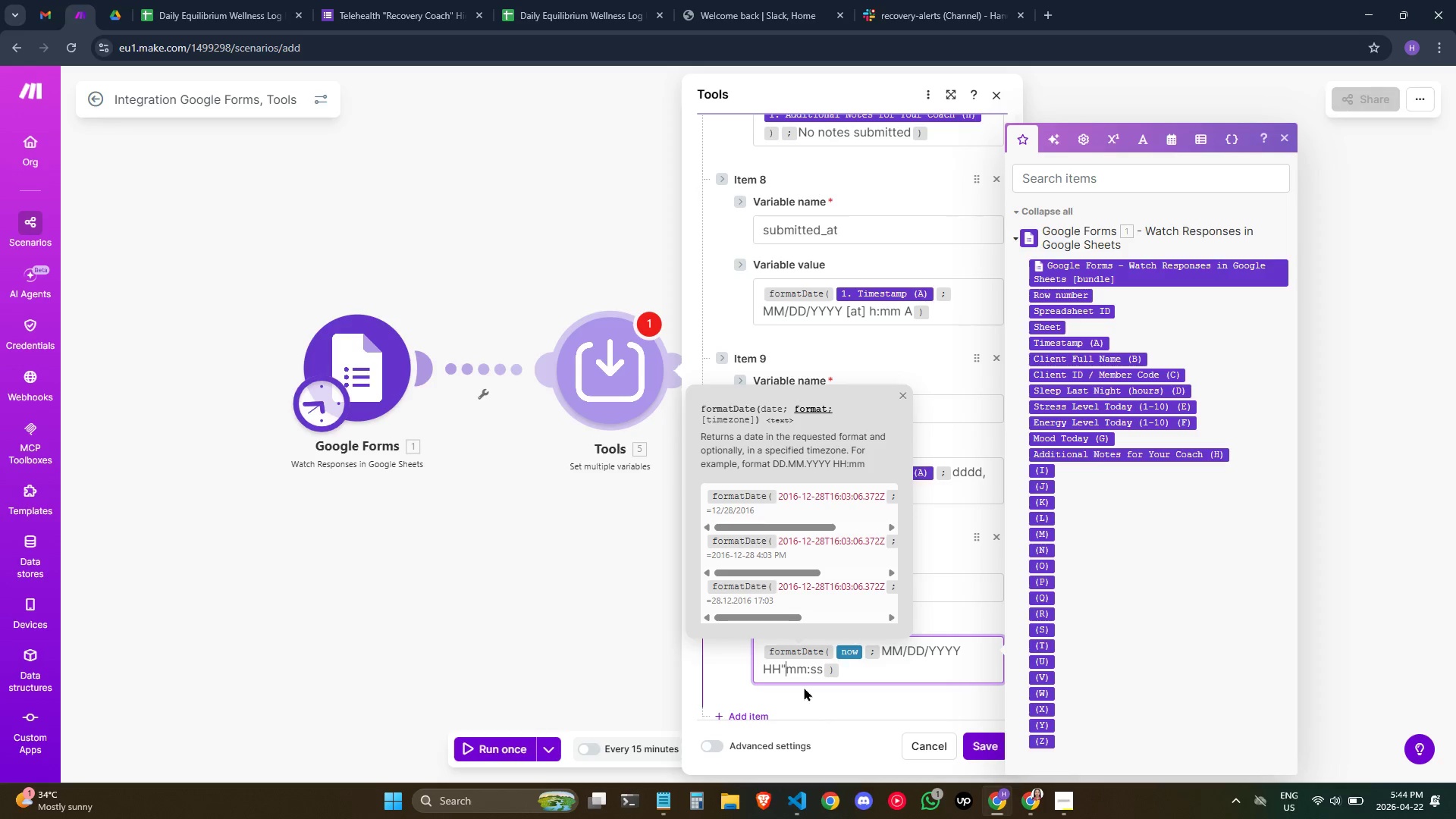 
key(Backspace)
 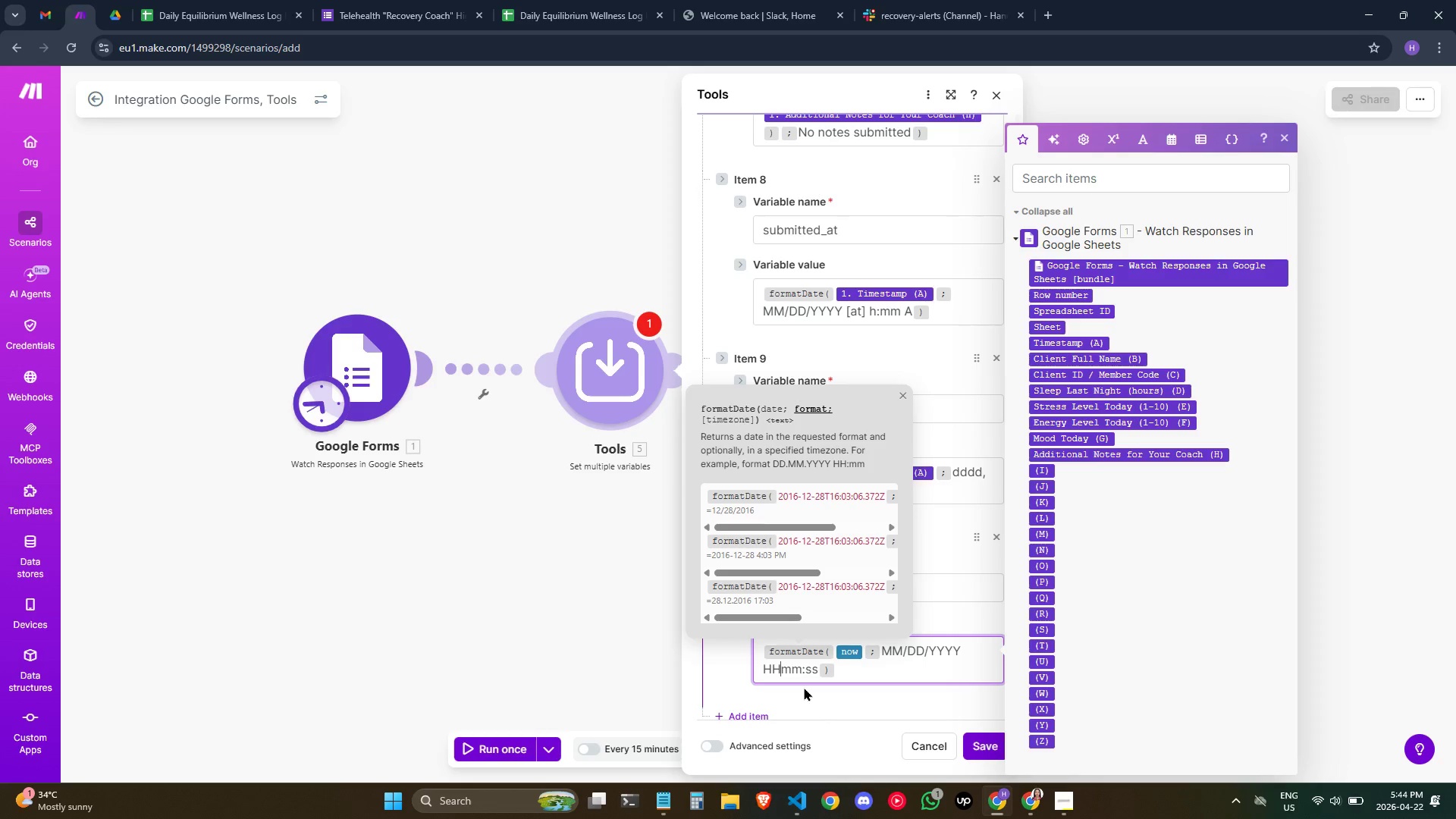 
key(Shift+Semicolon)
 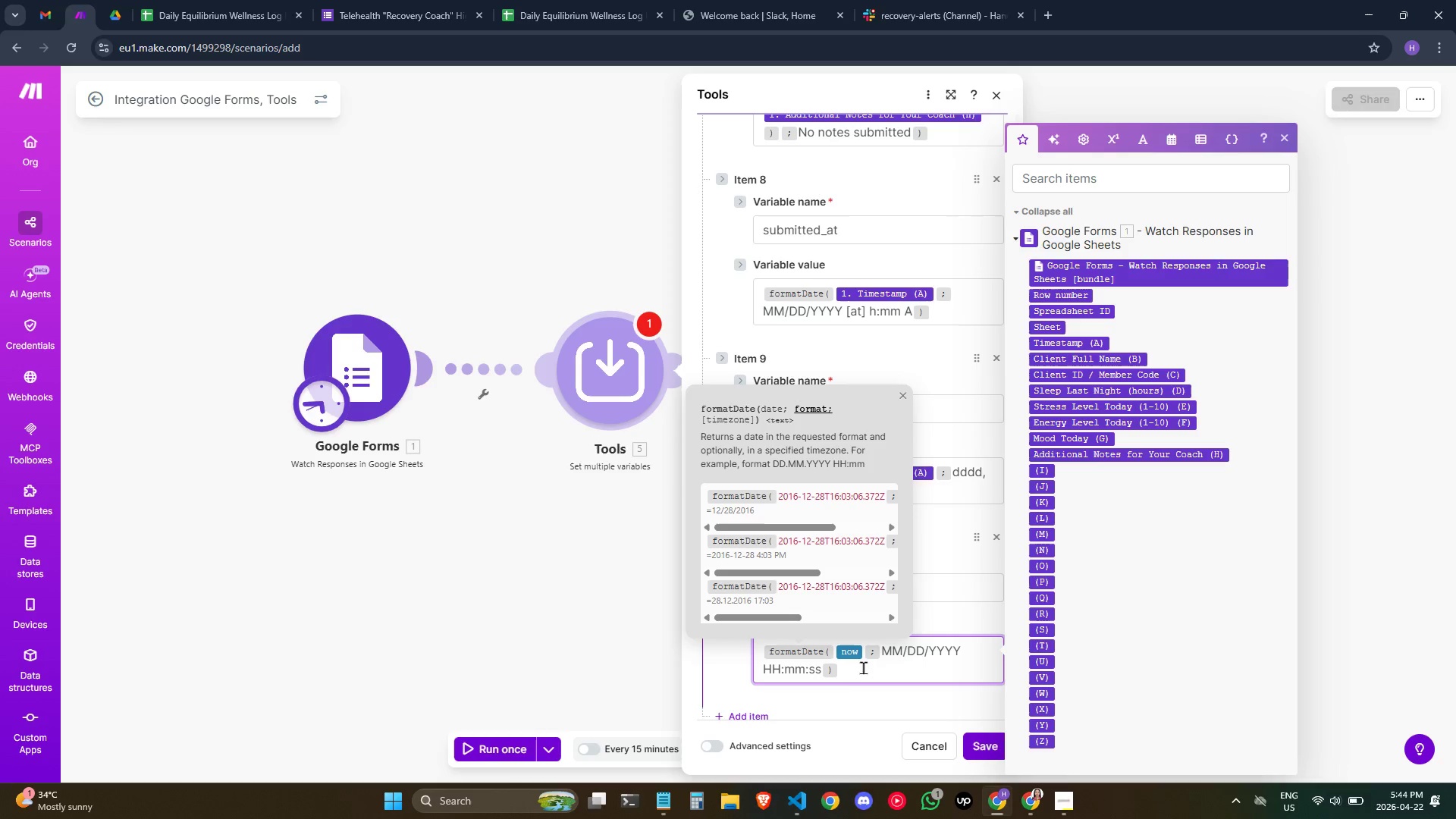 
left_click([864, 667])
 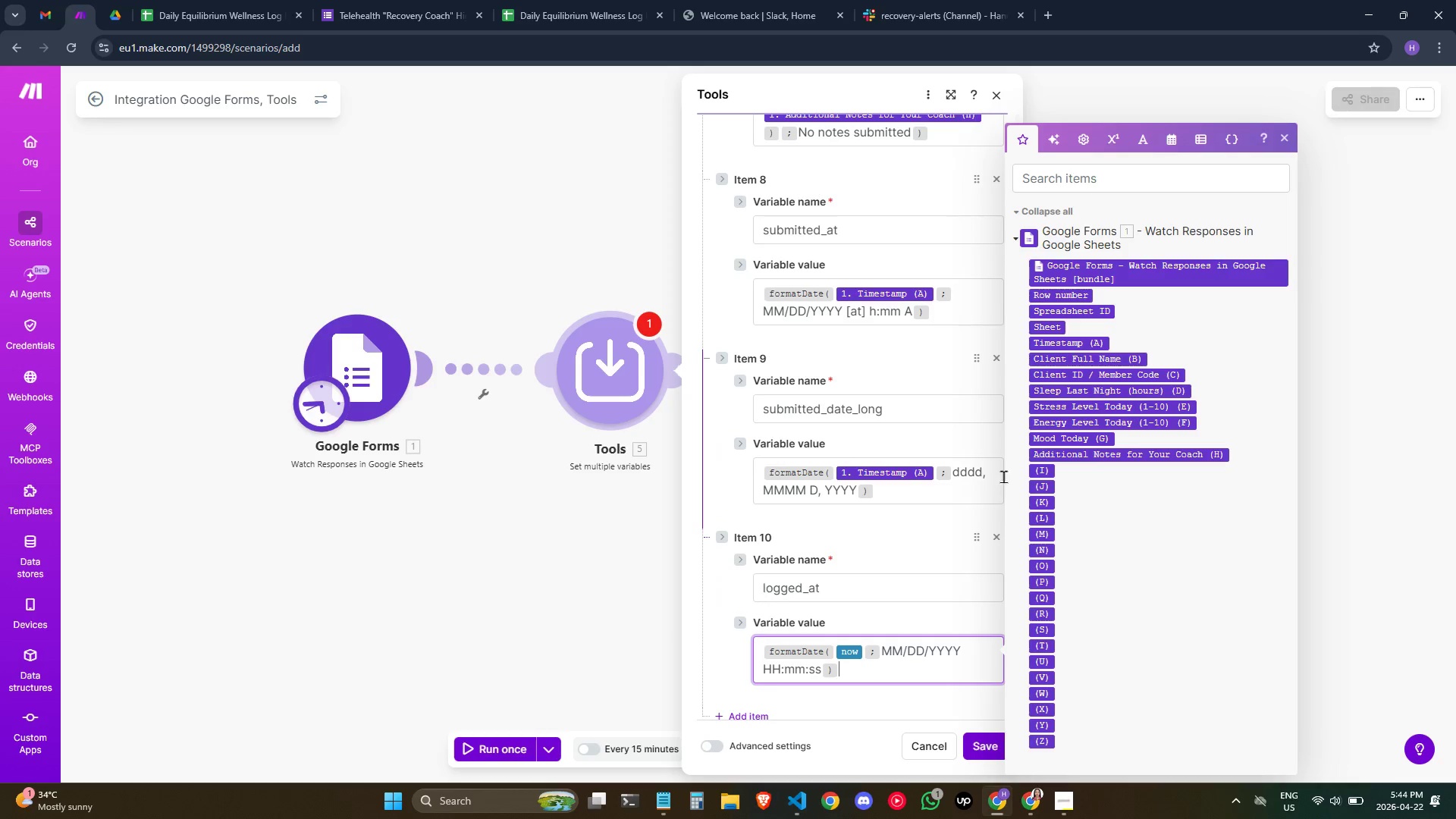 
scroll: coordinate [903, 515], scroll_direction: down, amount: 5.0
 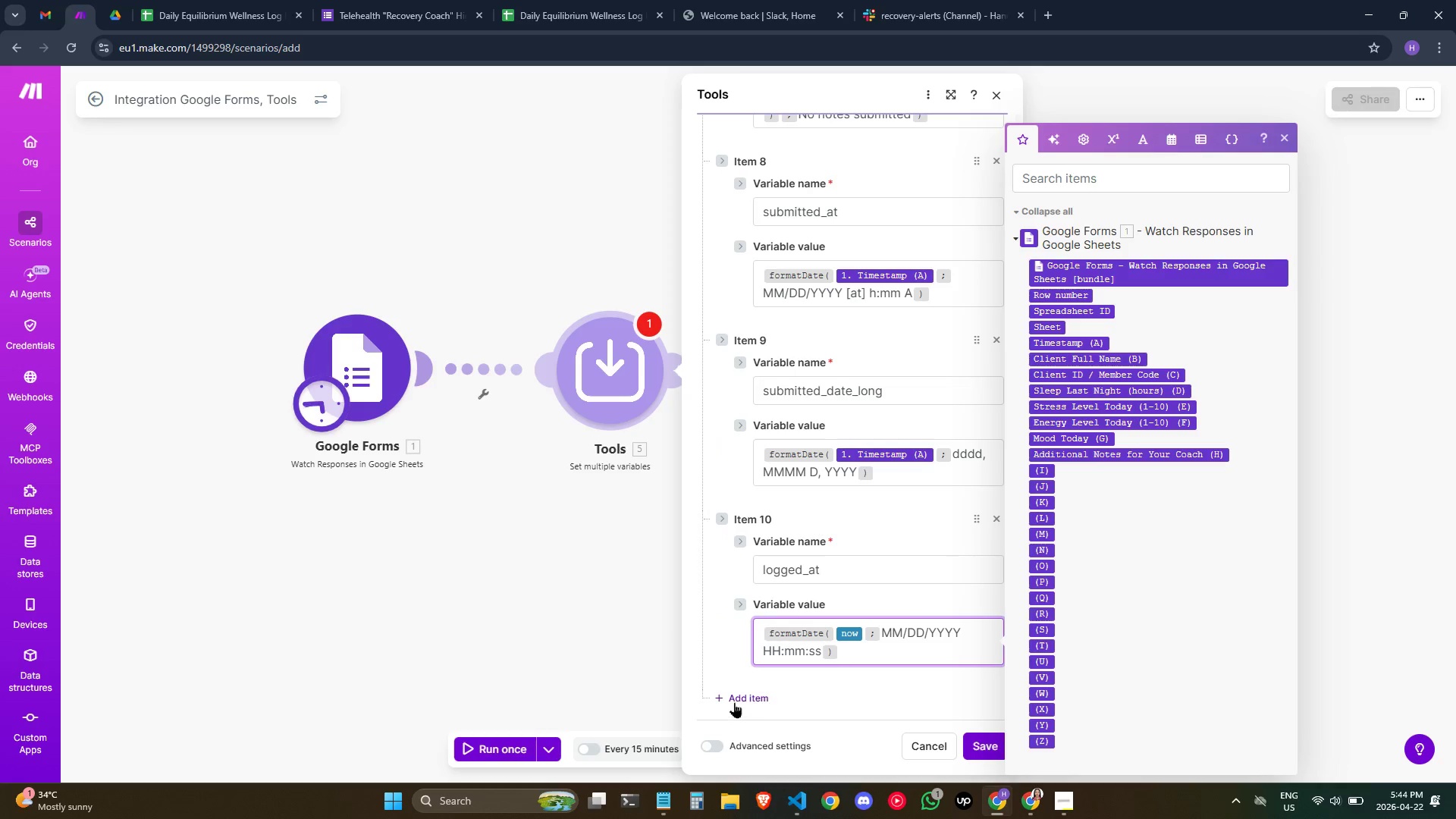 
left_click([739, 698])
 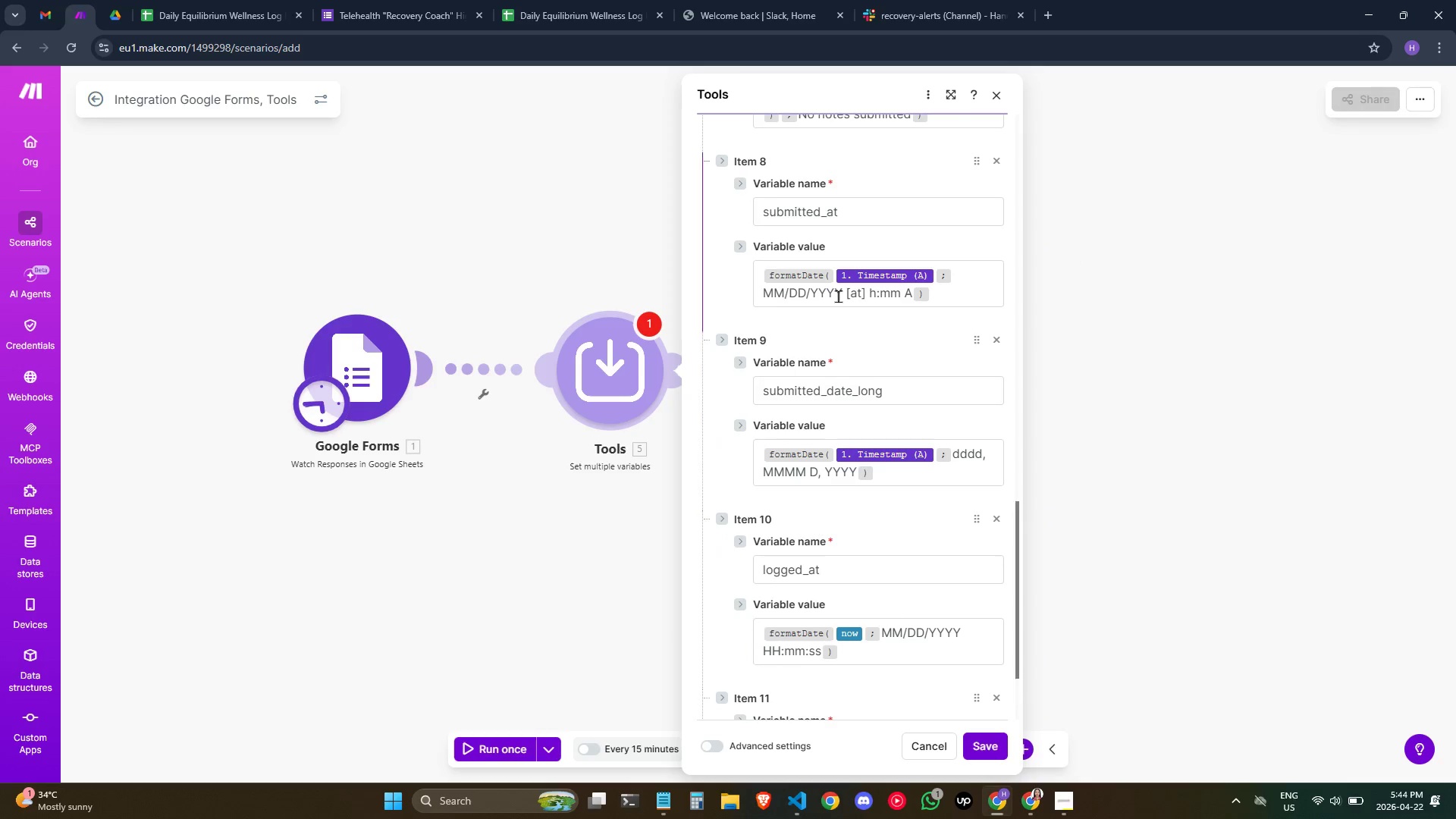 
scroll: coordinate [845, 510], scroll_direction: down, amount: 6.0
 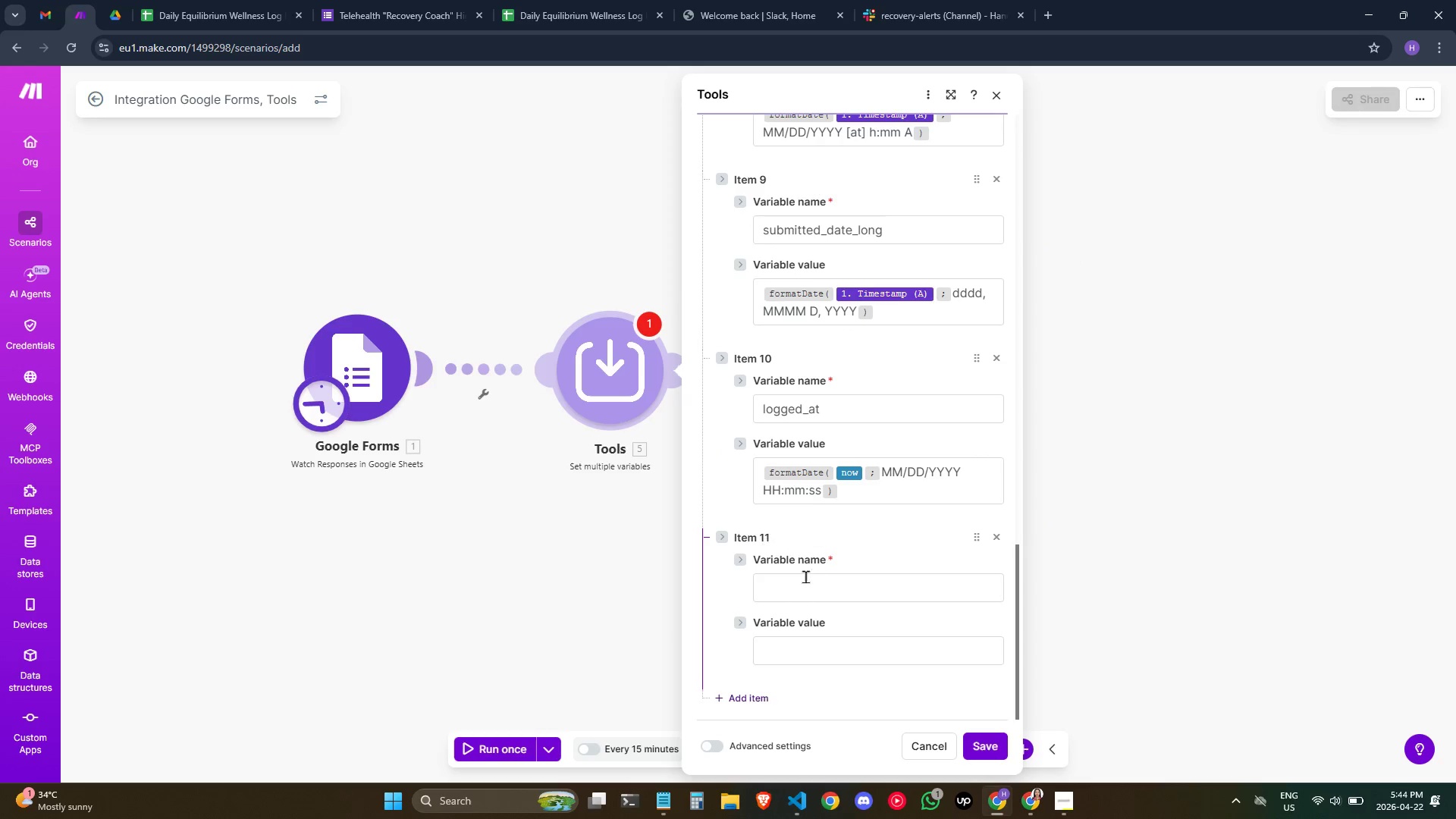 
left_click([805, 577])
 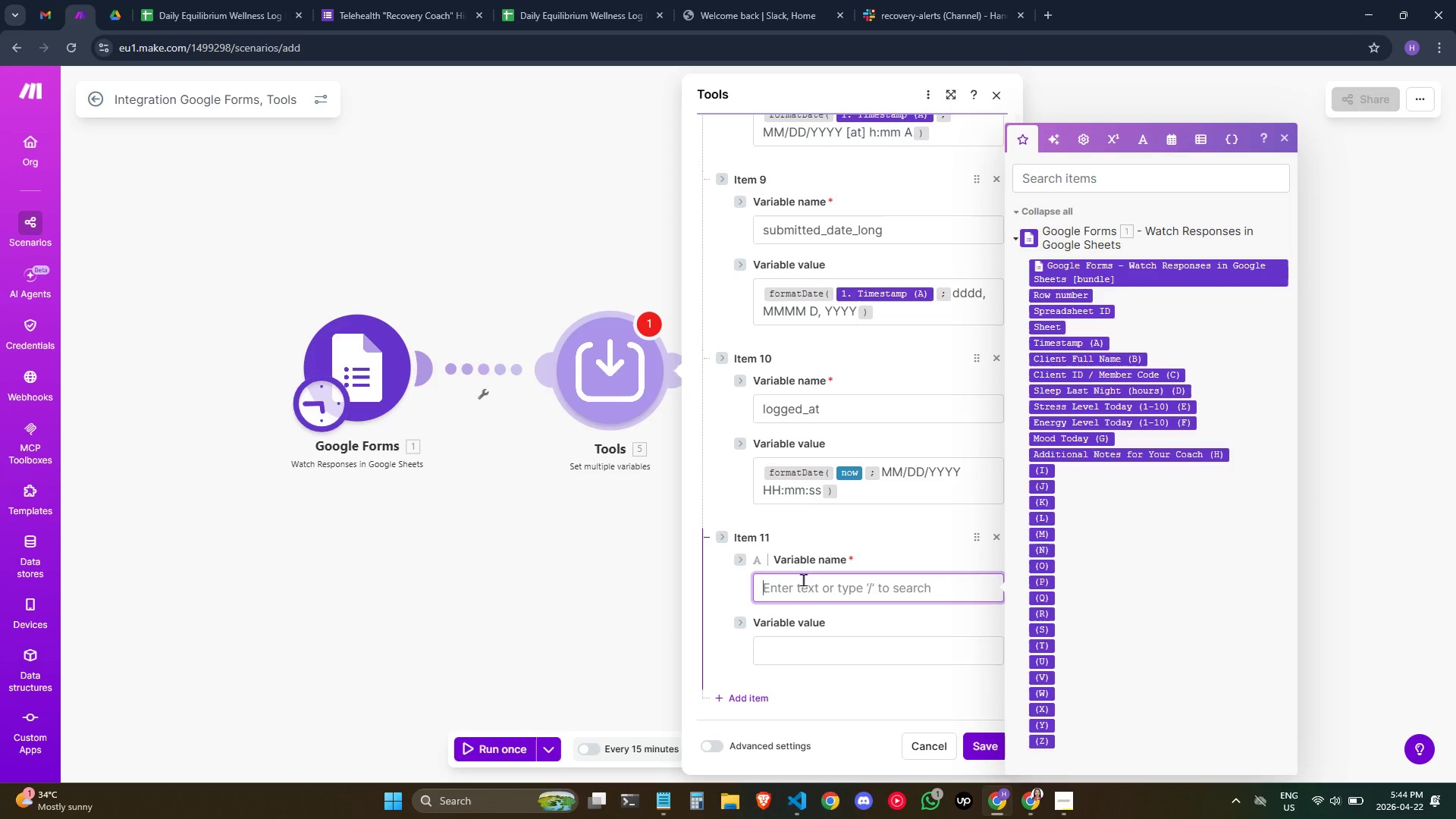 
type(check_in_id)
 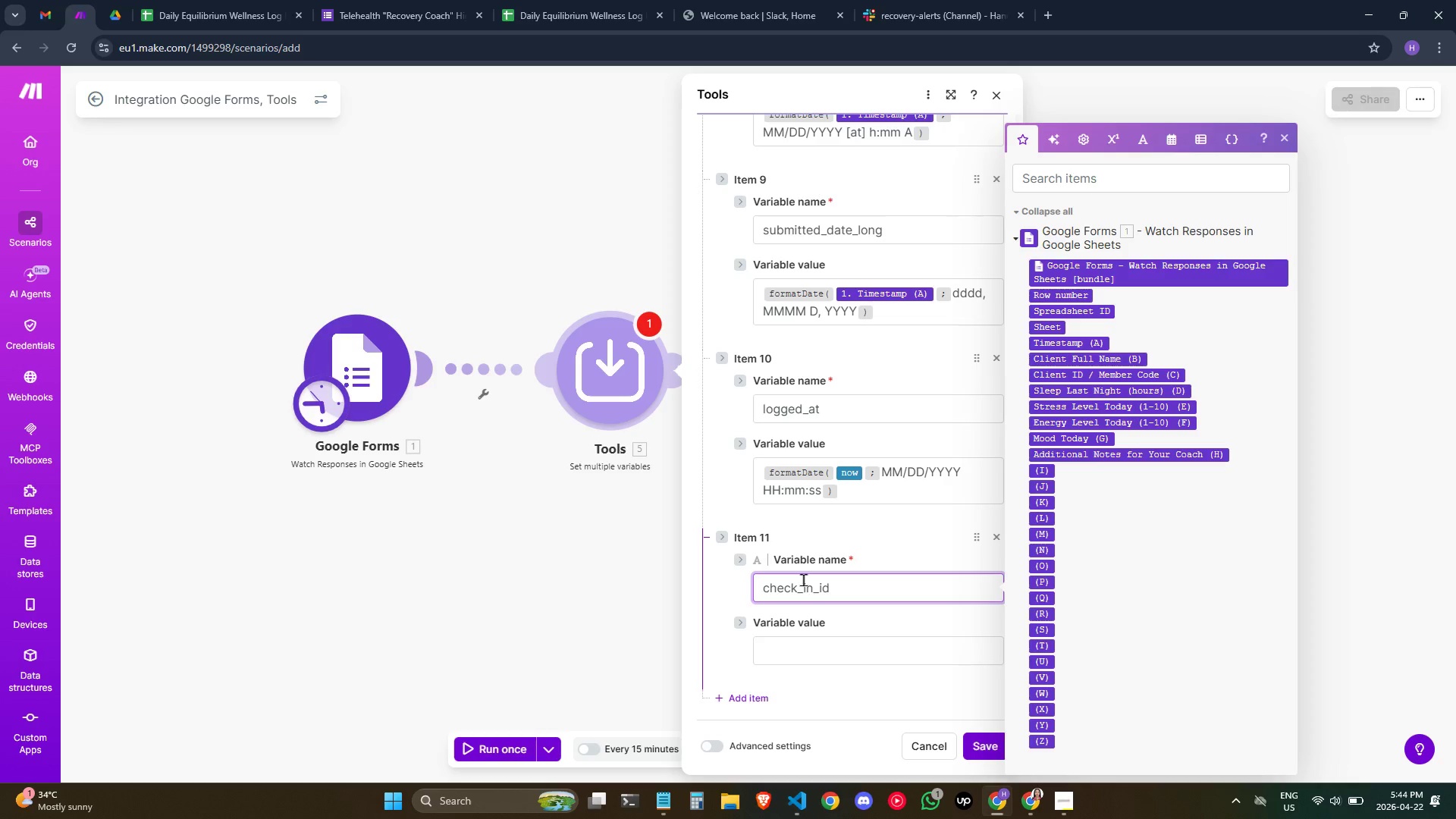 
scroll: coordinate [861, 490], scroll_direction: down, amount: 2.0
 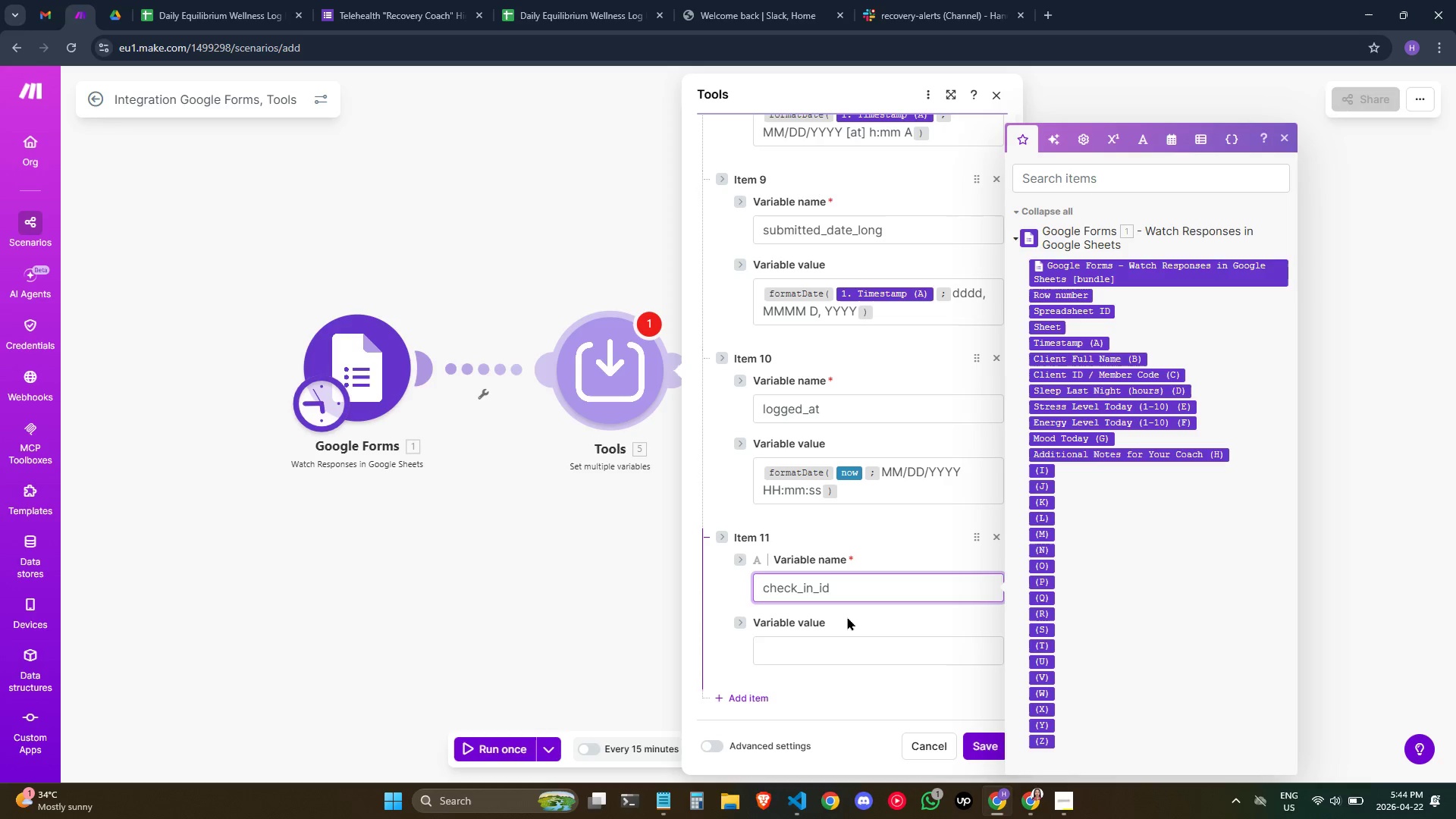 
left_click([829, 643])
 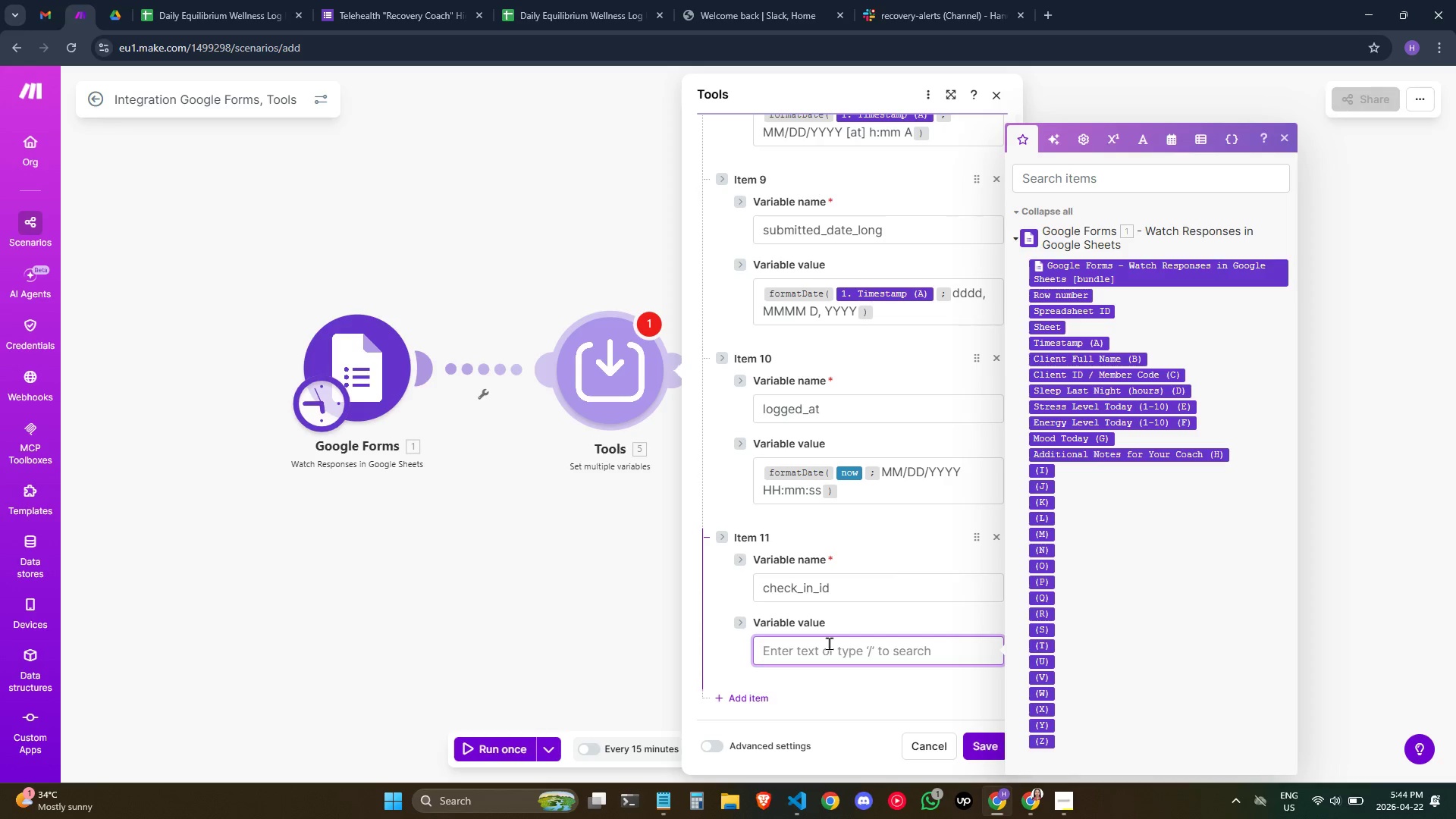 
type(/co)
 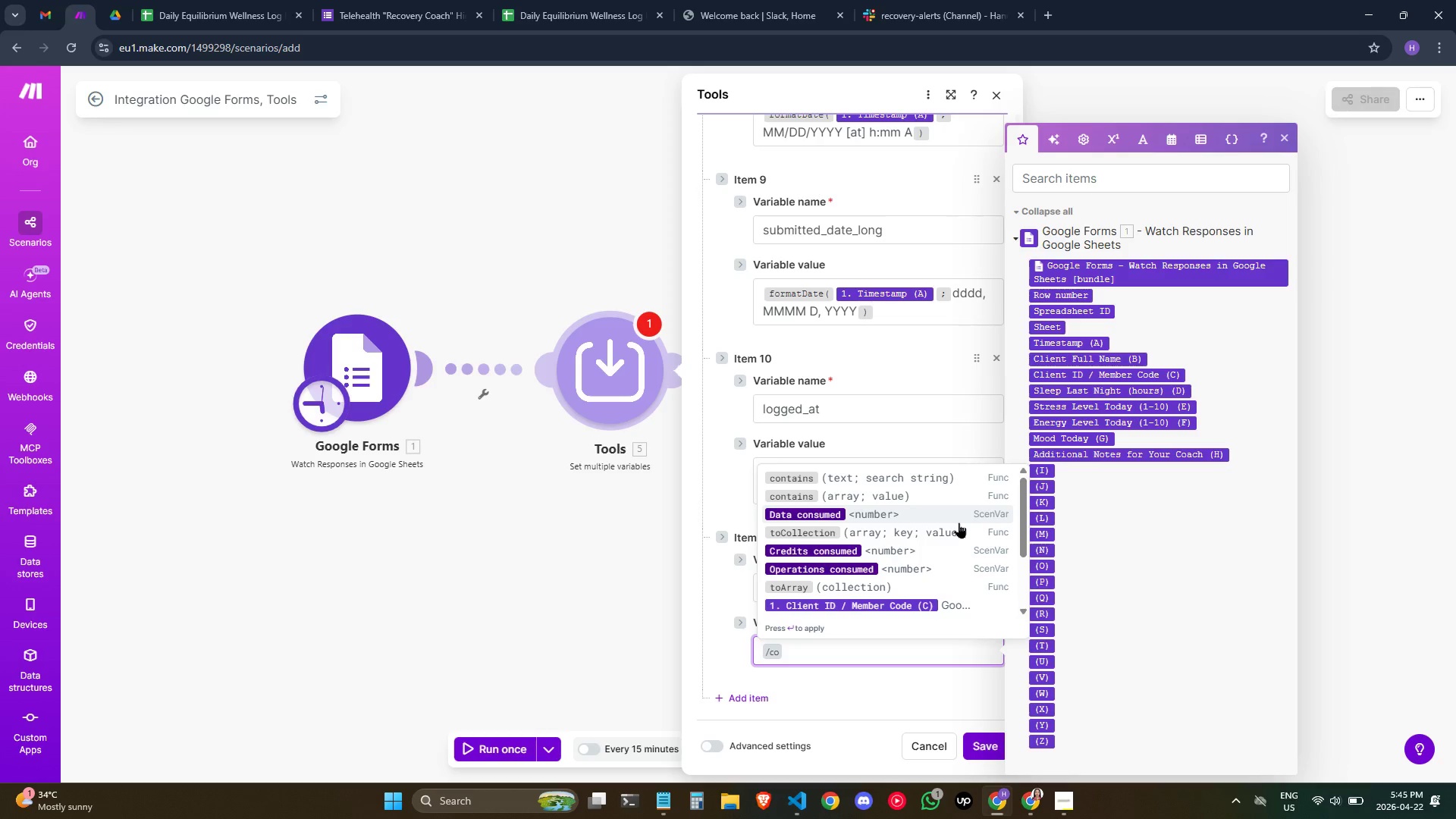 
wait(5.39)
 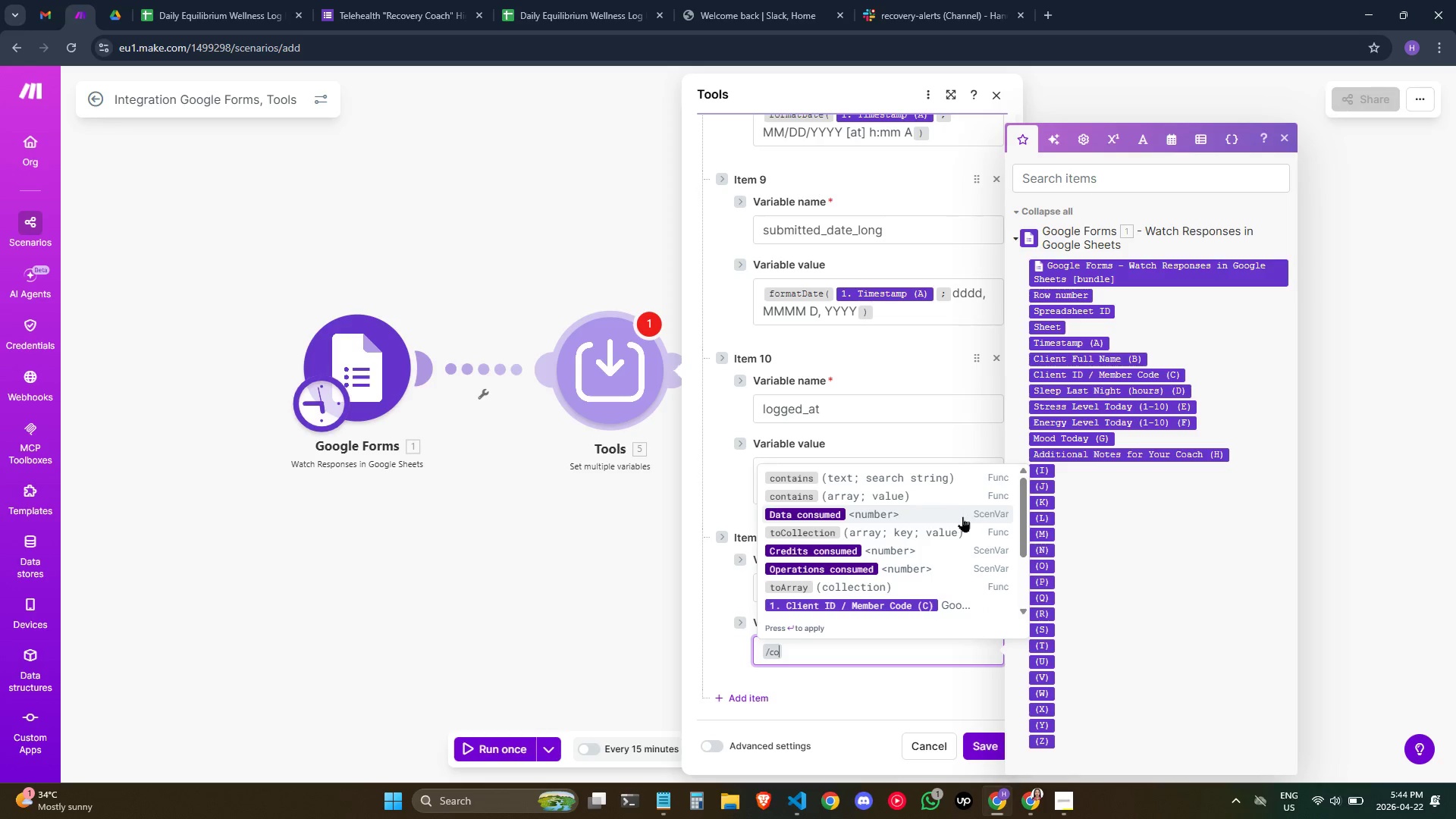 
type(nca)
key(Backspace)
key(Backspace)
key(Backspace)
key(Backspace)
key(Backspace)
key(Backspace)
 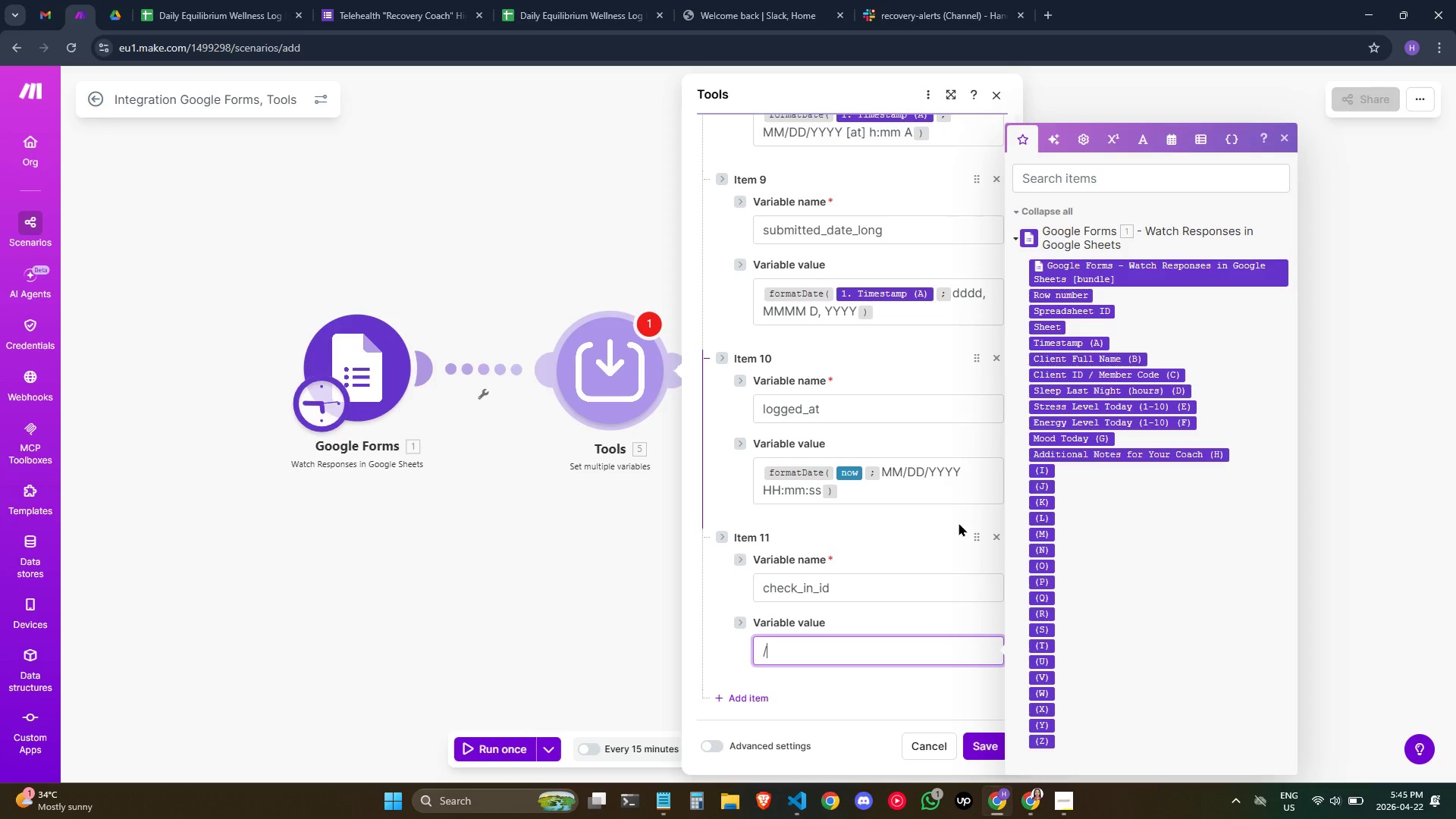 
wait(9.28)
 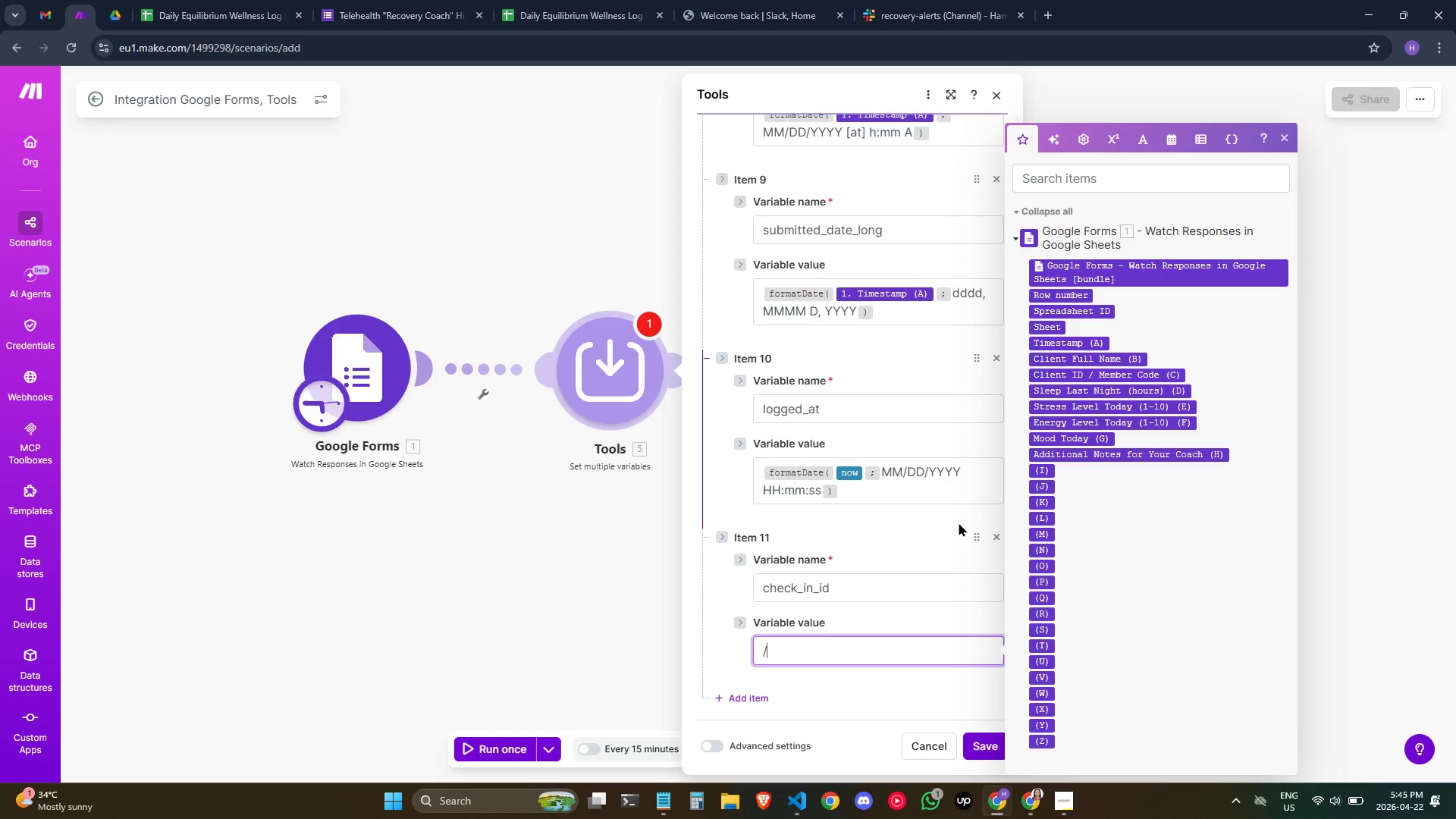 
type(DE)
key(Backspace)
key(Backspace)
key(Backspace)
key(Backspace)
type(DE-/F)
 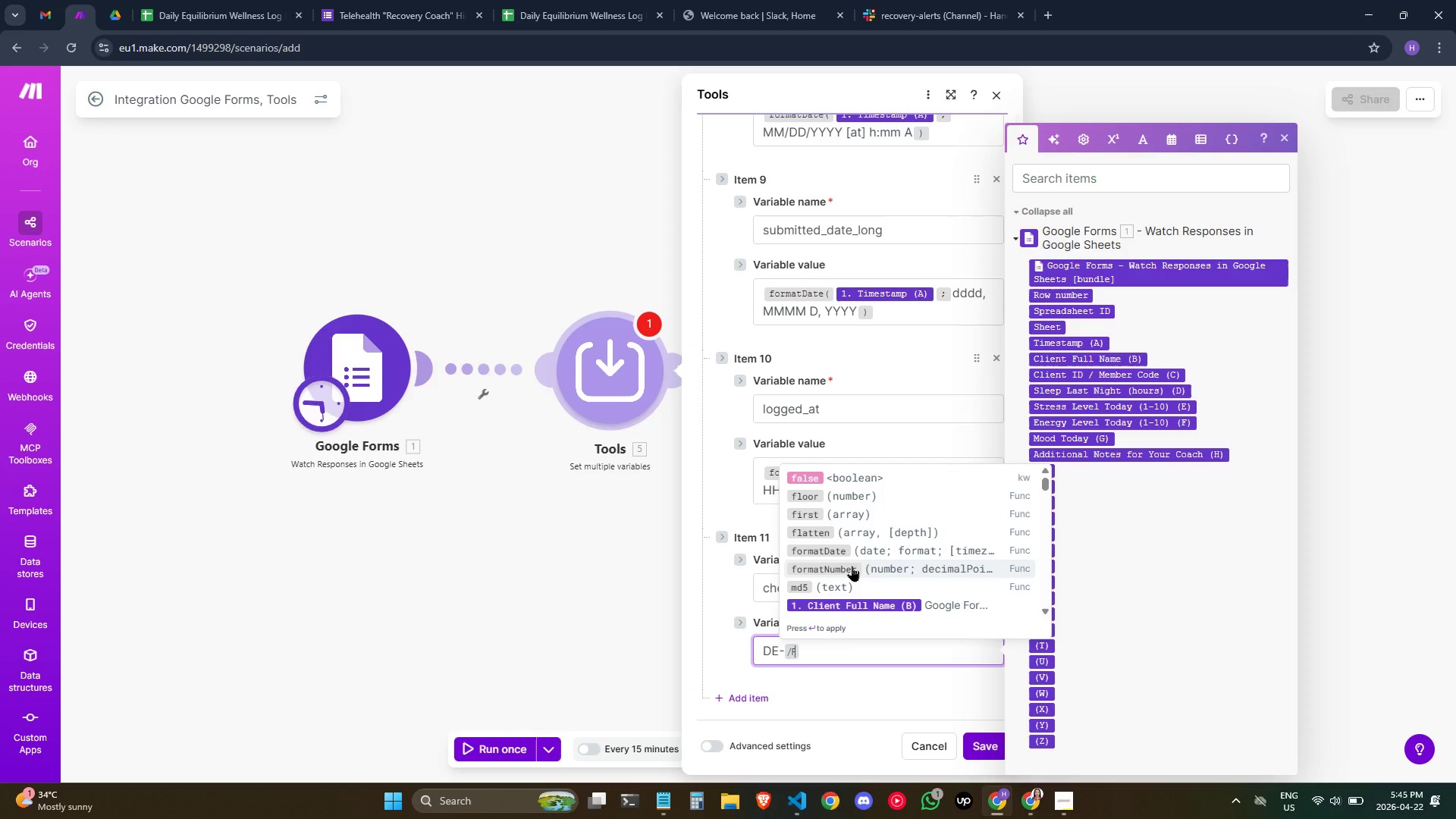 
left_click([862, 549])
 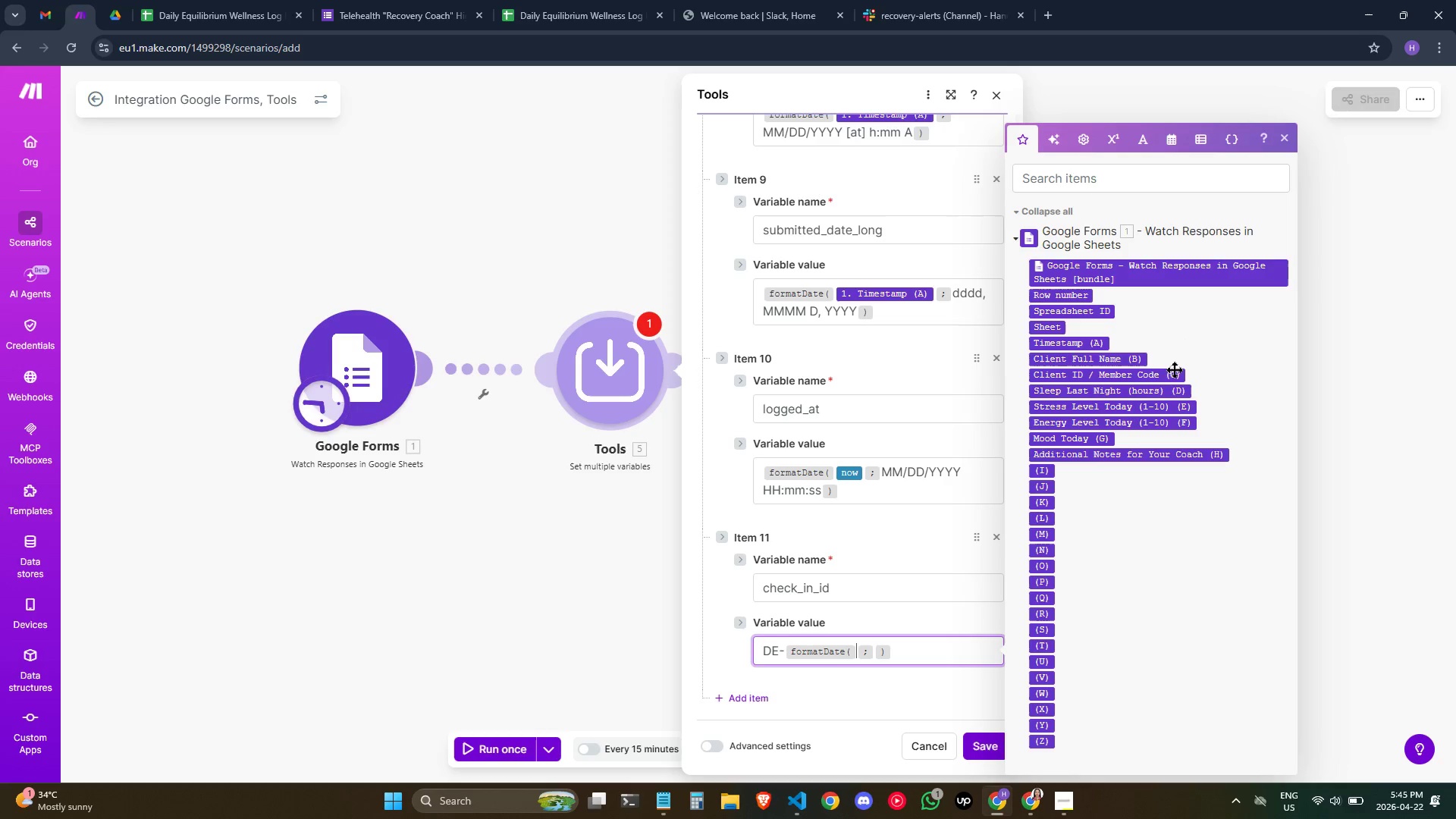 
wait(20.17)
 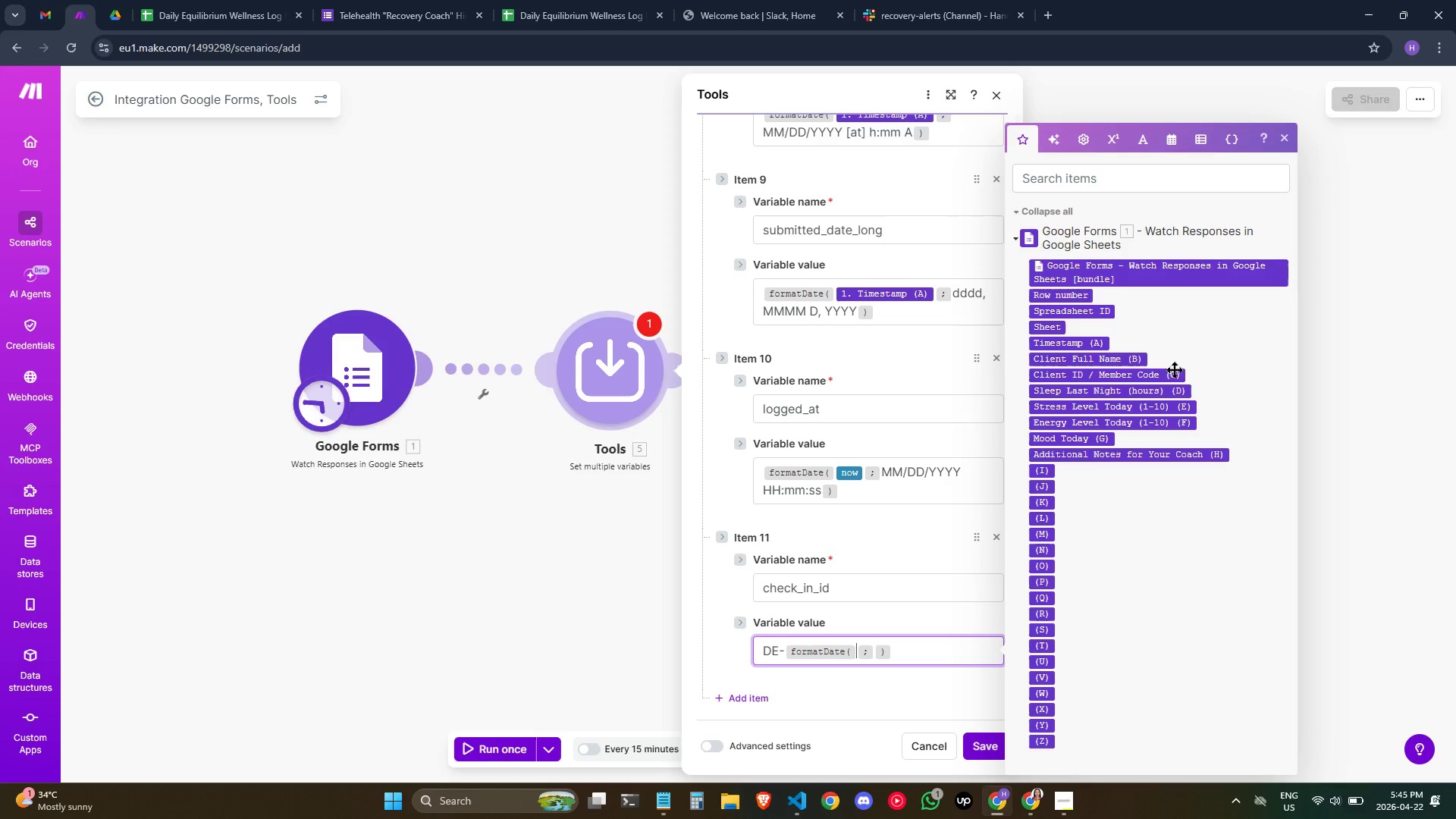 
left_click([1097, 344])
 